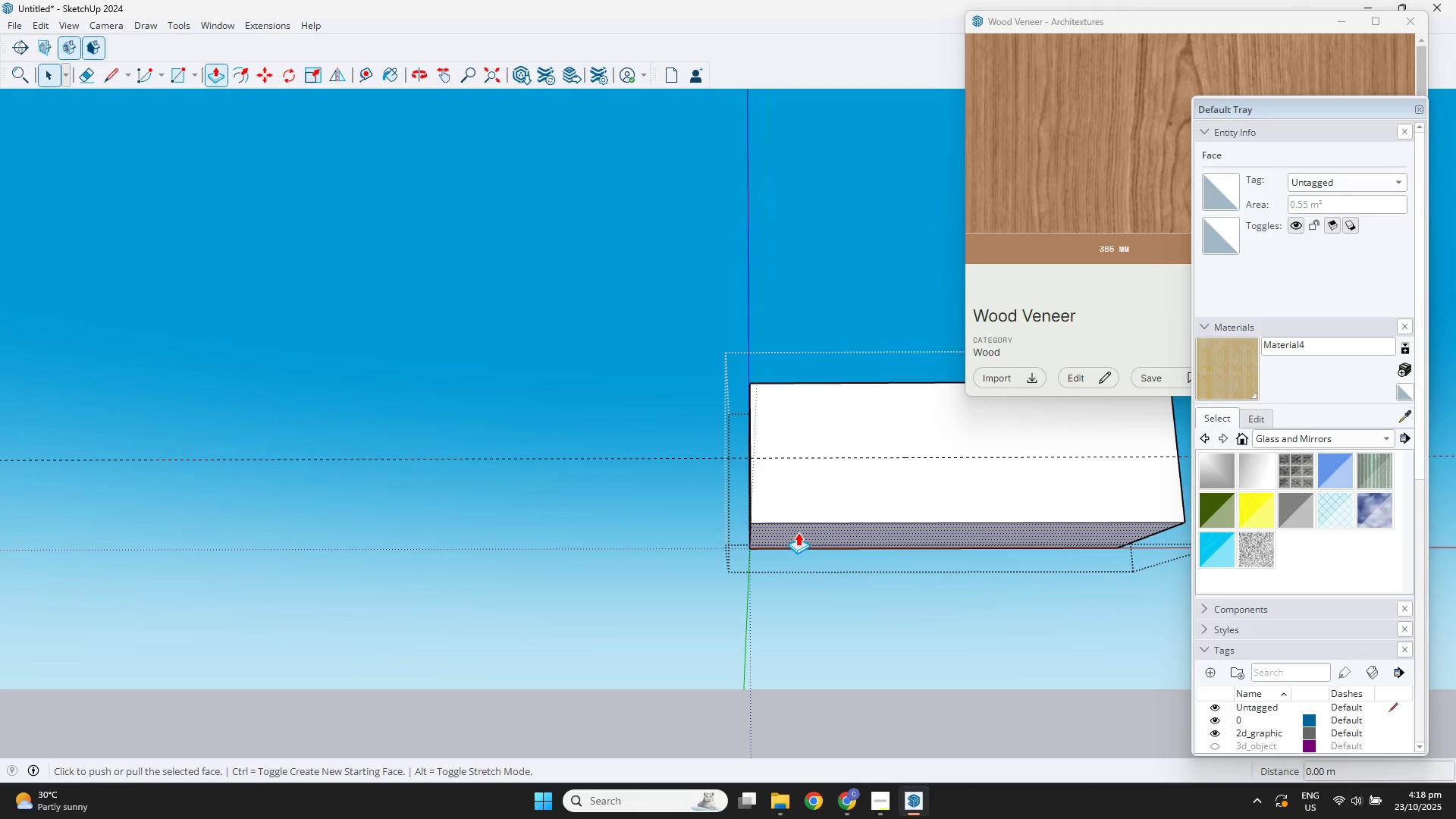 
left_click([798, 532])
 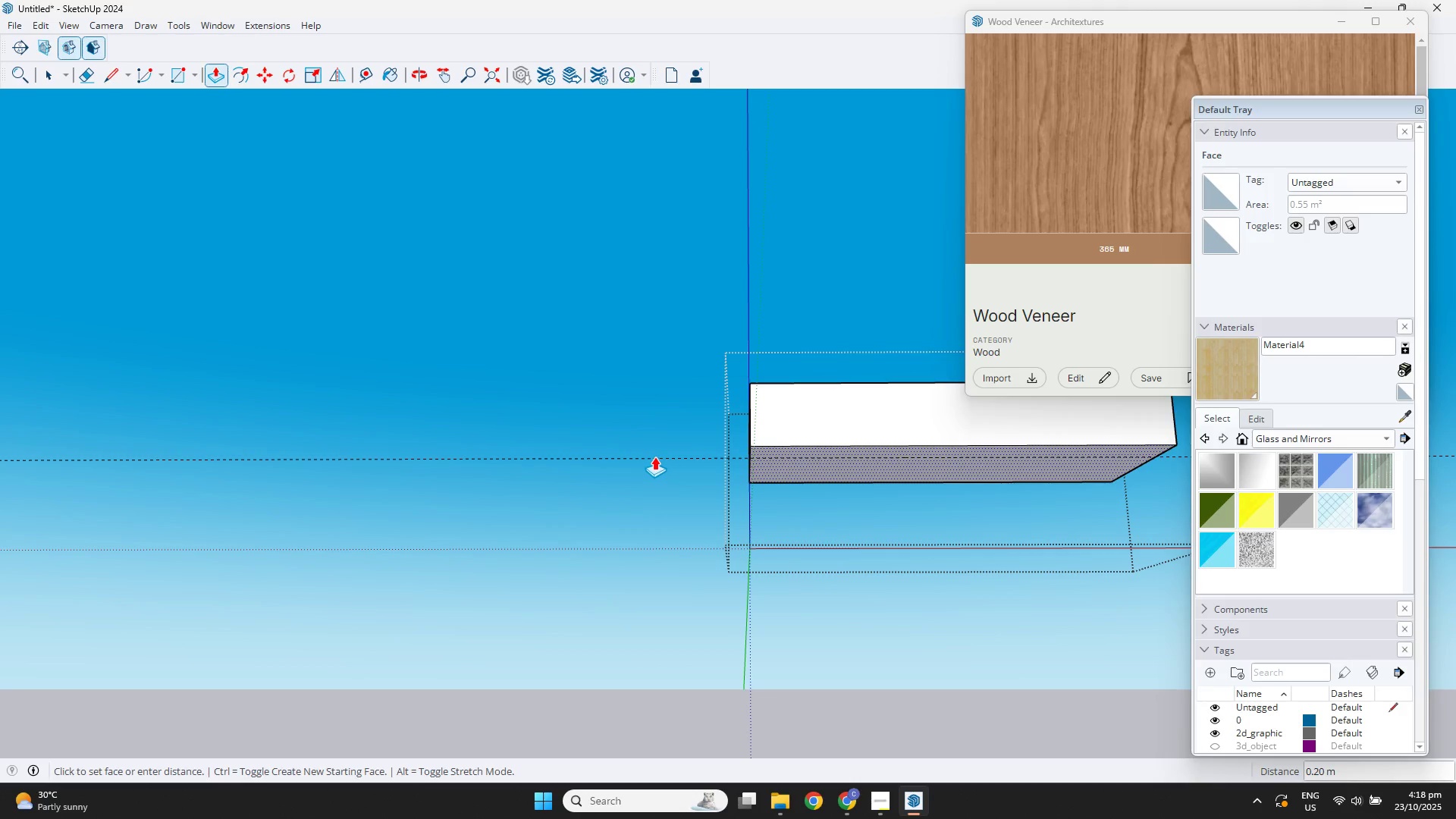 
scroll: coordinate [626, 457], scroll_direction: up, amount: 3.0
 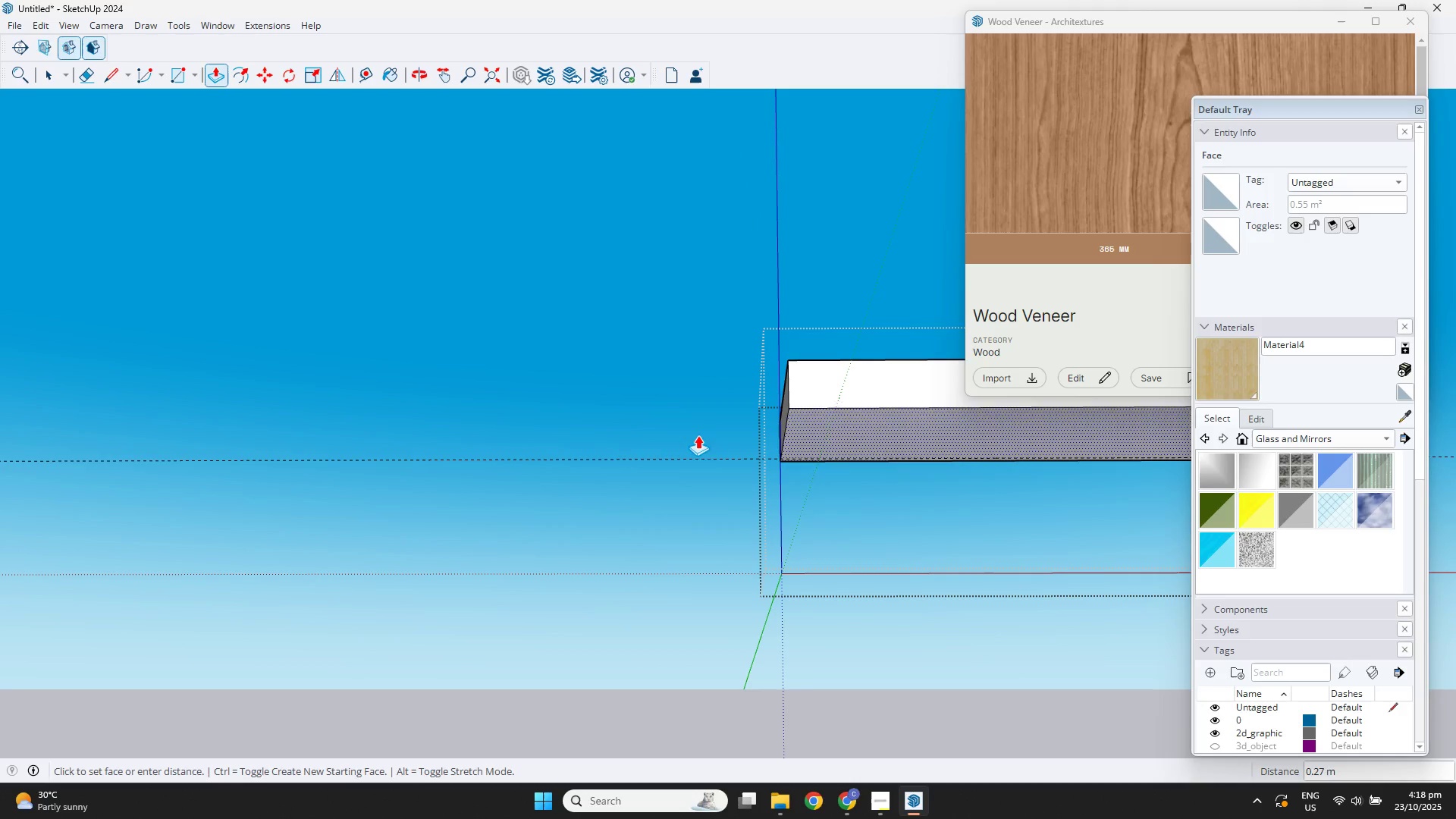 
left_click([676, 528])
 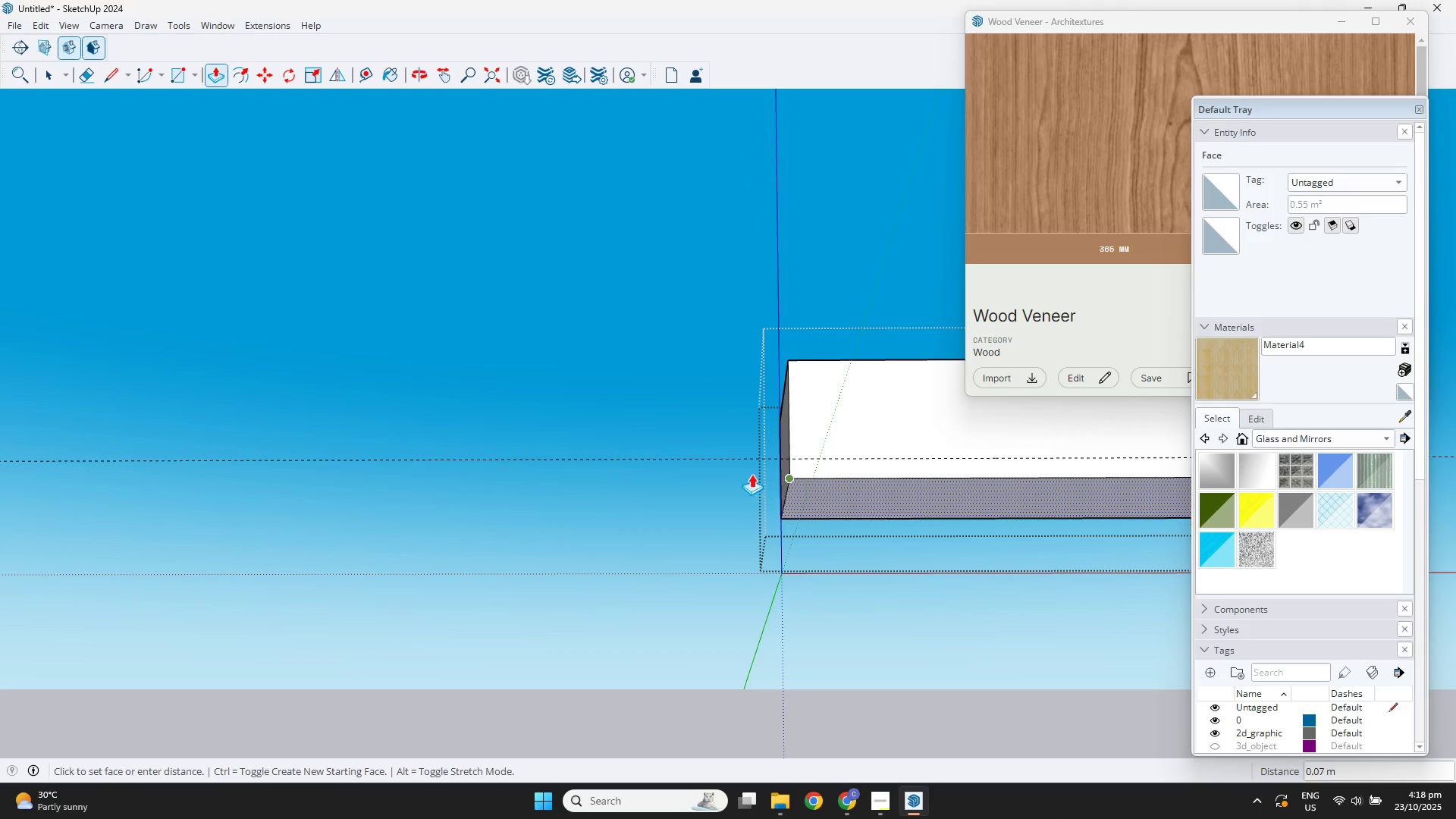 
left_click([723, 460])
 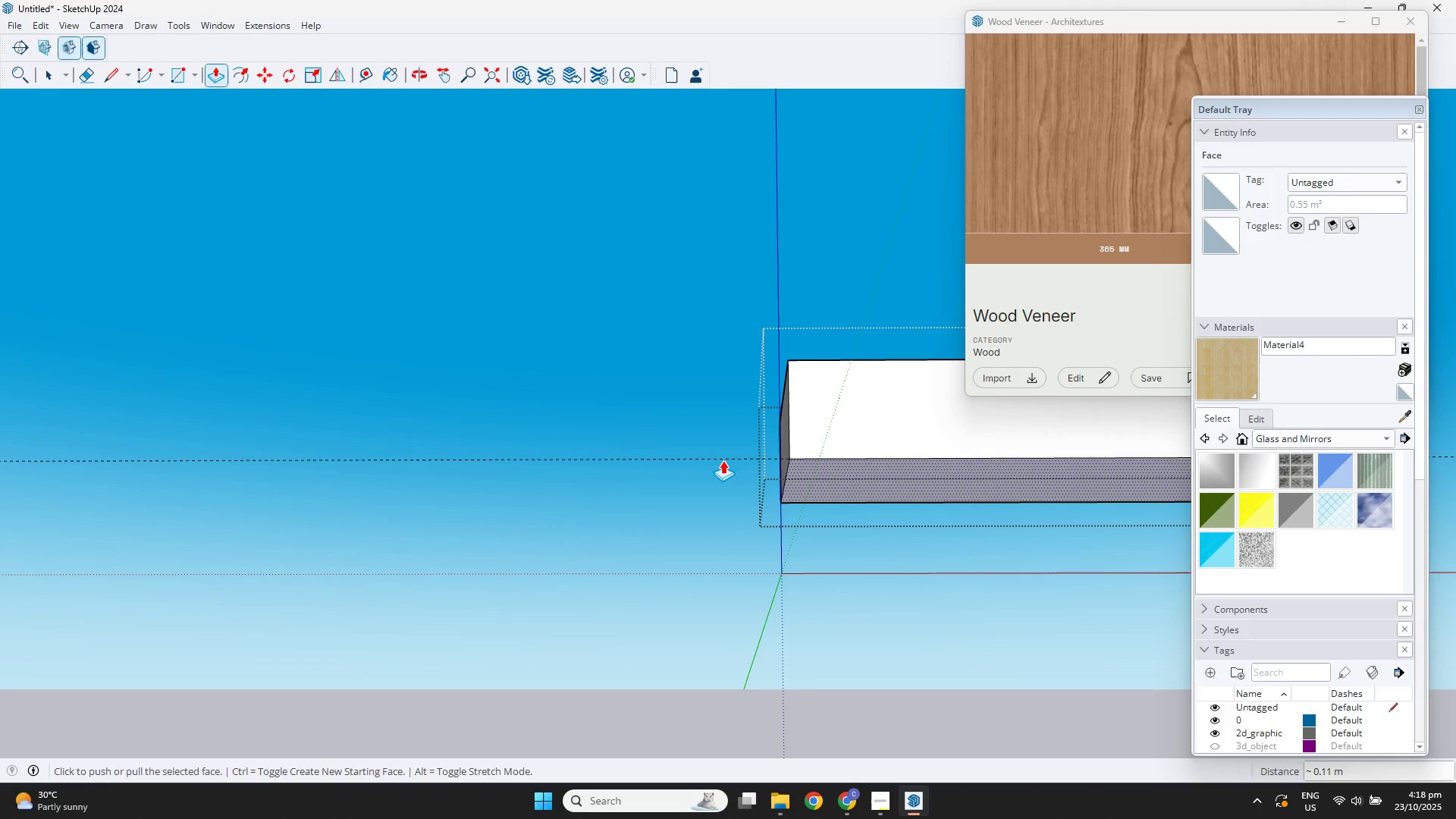 
key(Space)
 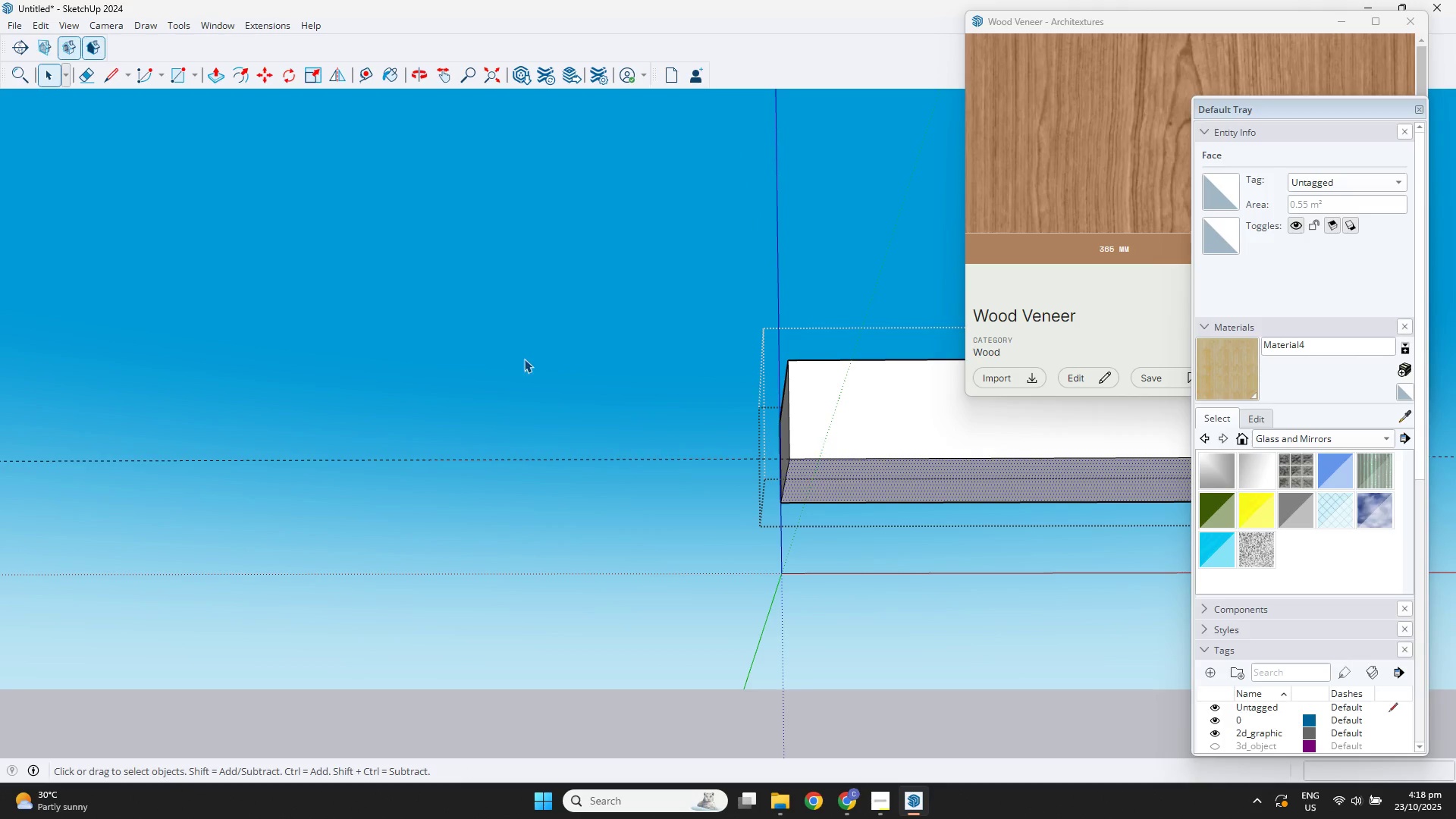 
left_click([518, 353])
 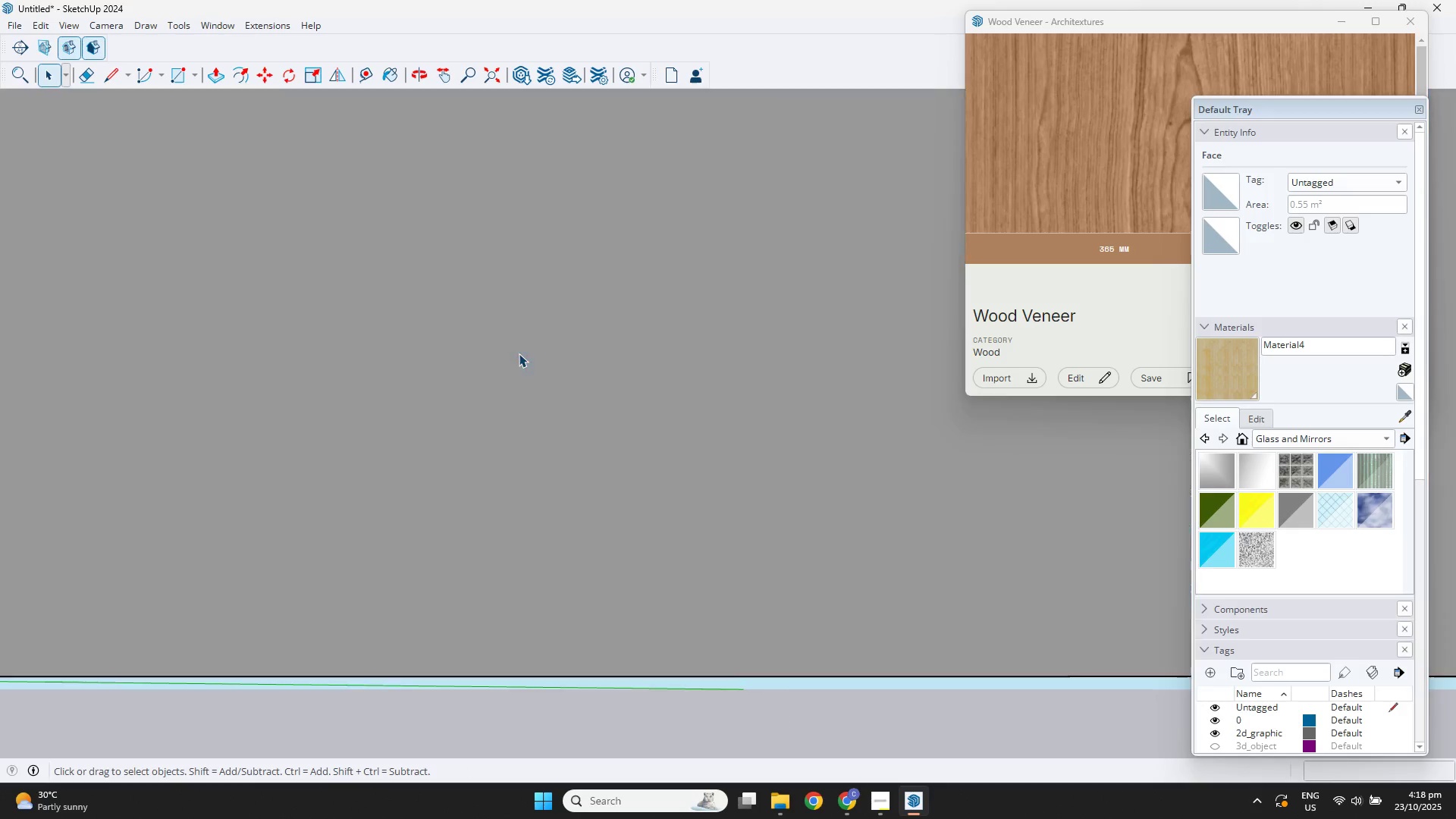 
scroll: coordinate [589, 295], scroll_direction: down, amount: 74.0
 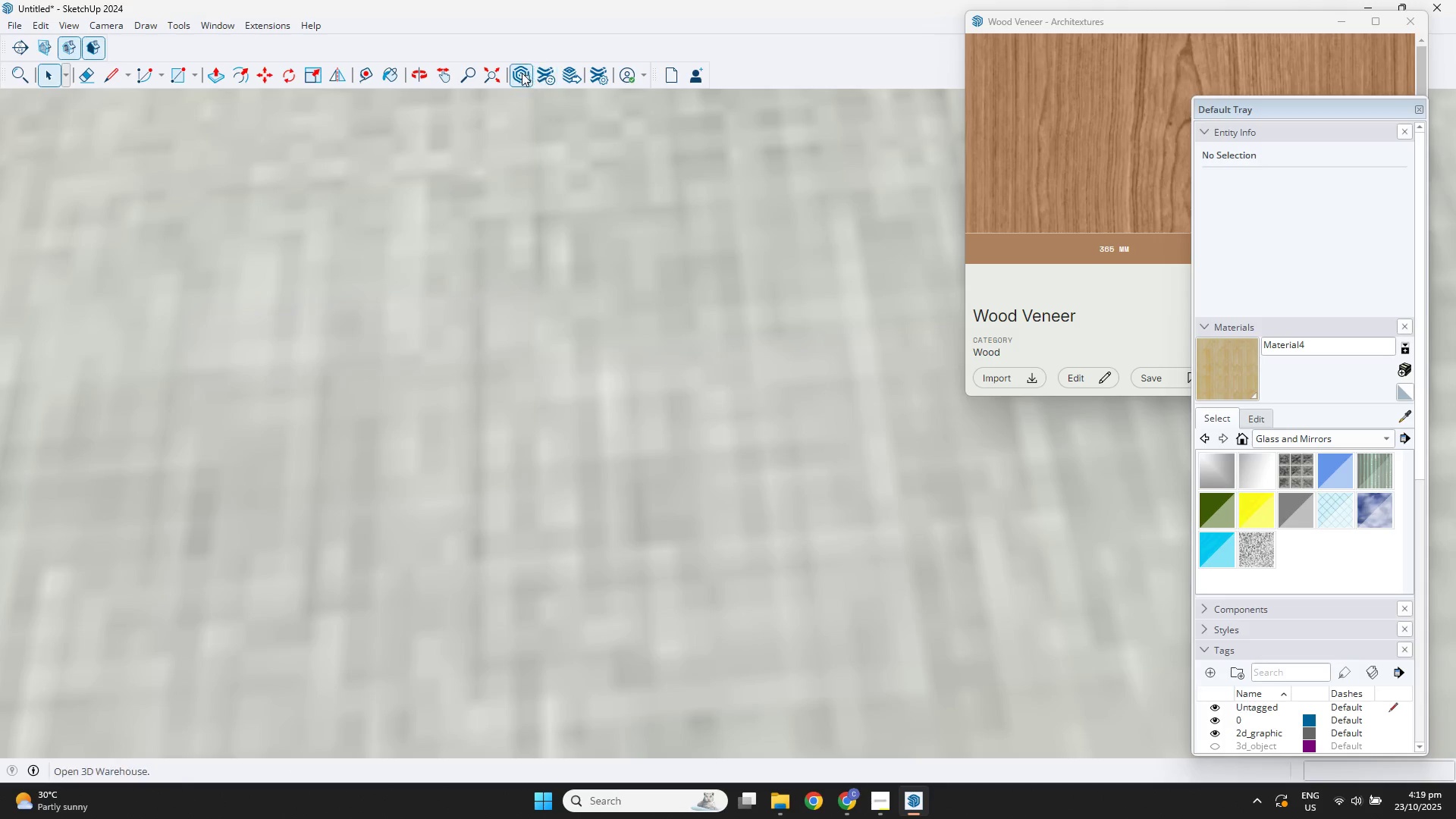 
left_click([499, 77])
 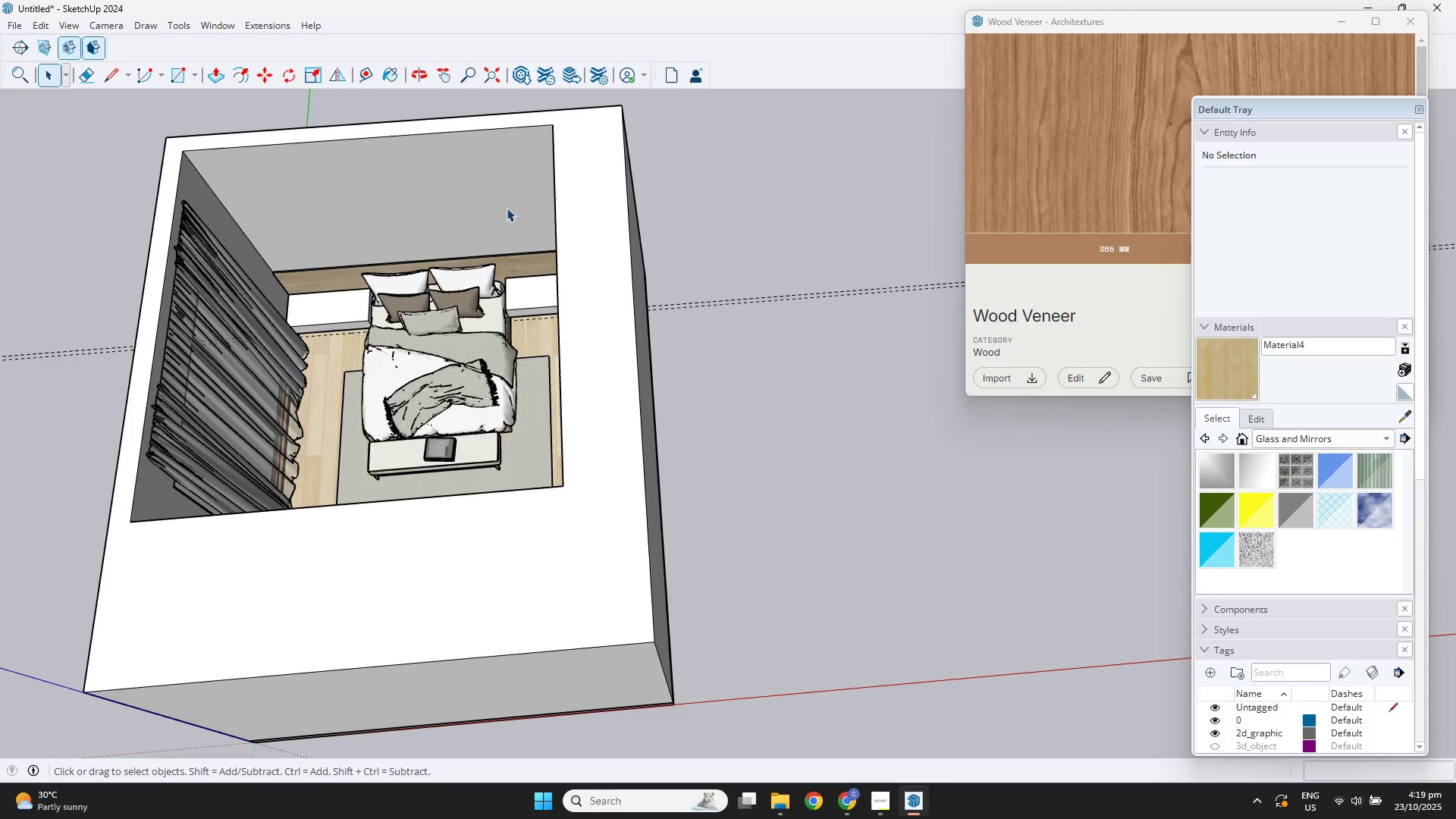 
scroll: coordinate [476, 314], scroll_direction: up, amount: 8.0
 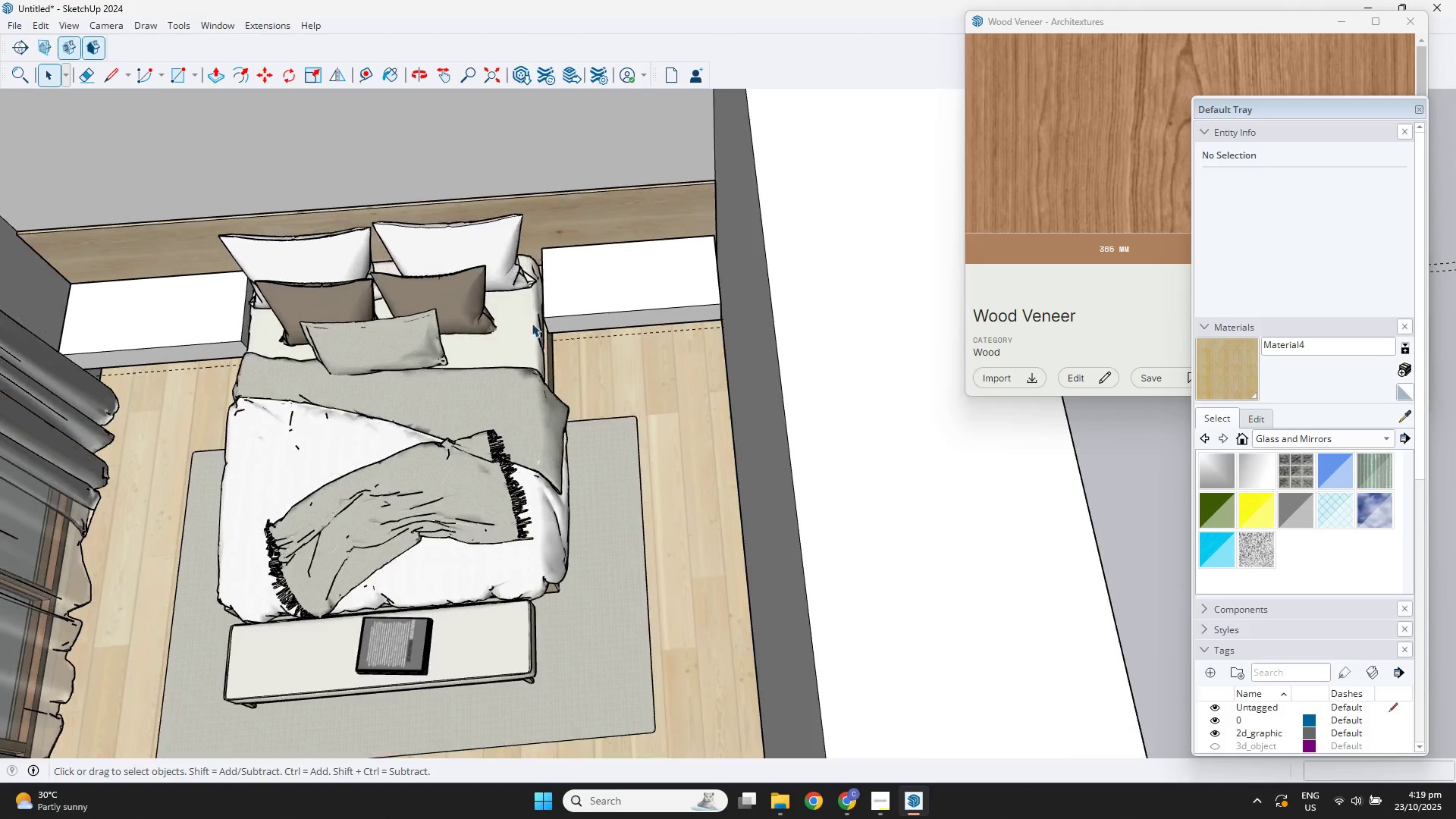 
hold_key(key=ShiftLeft, duration=0.42)
 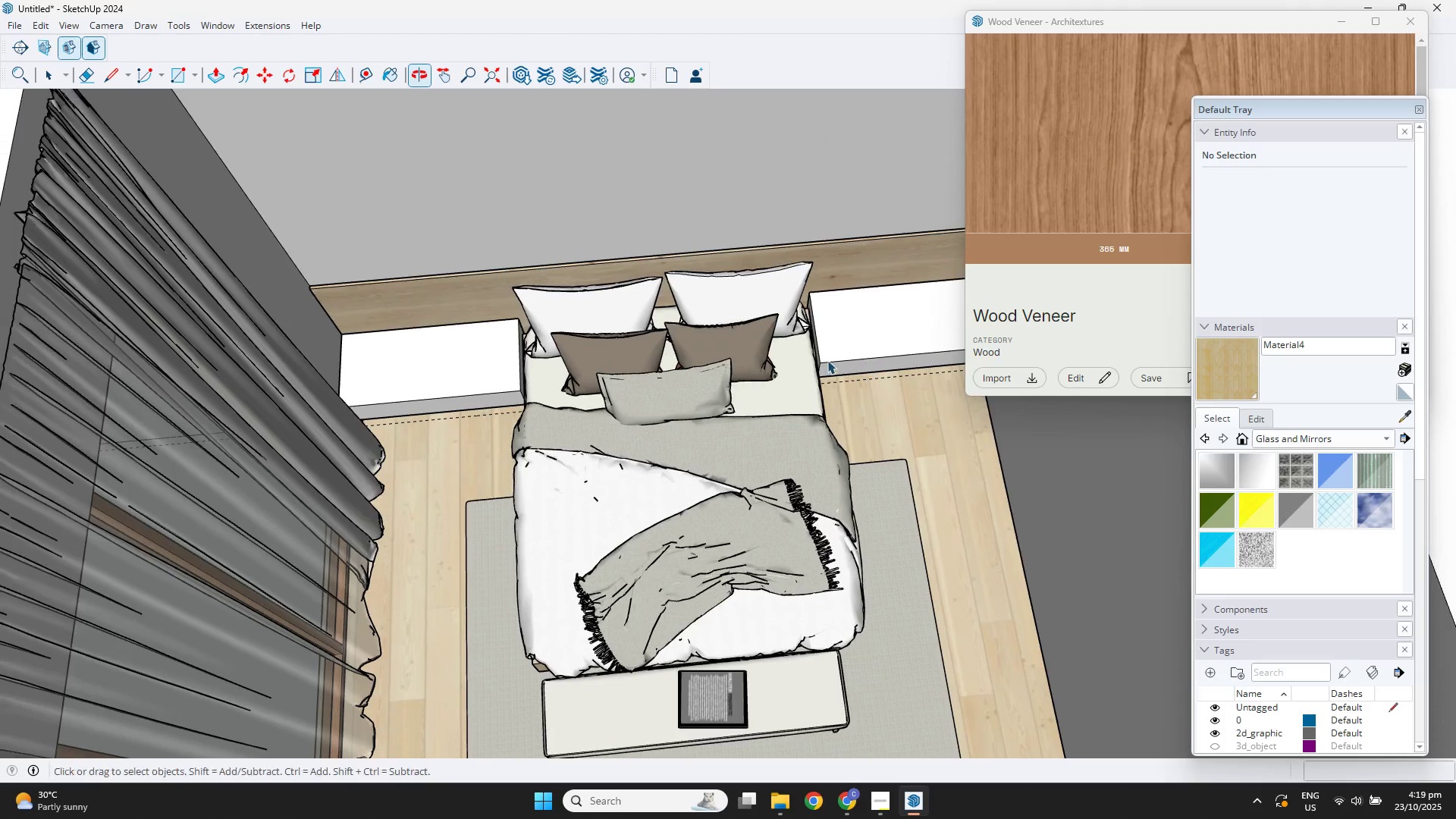 
key(Space)
 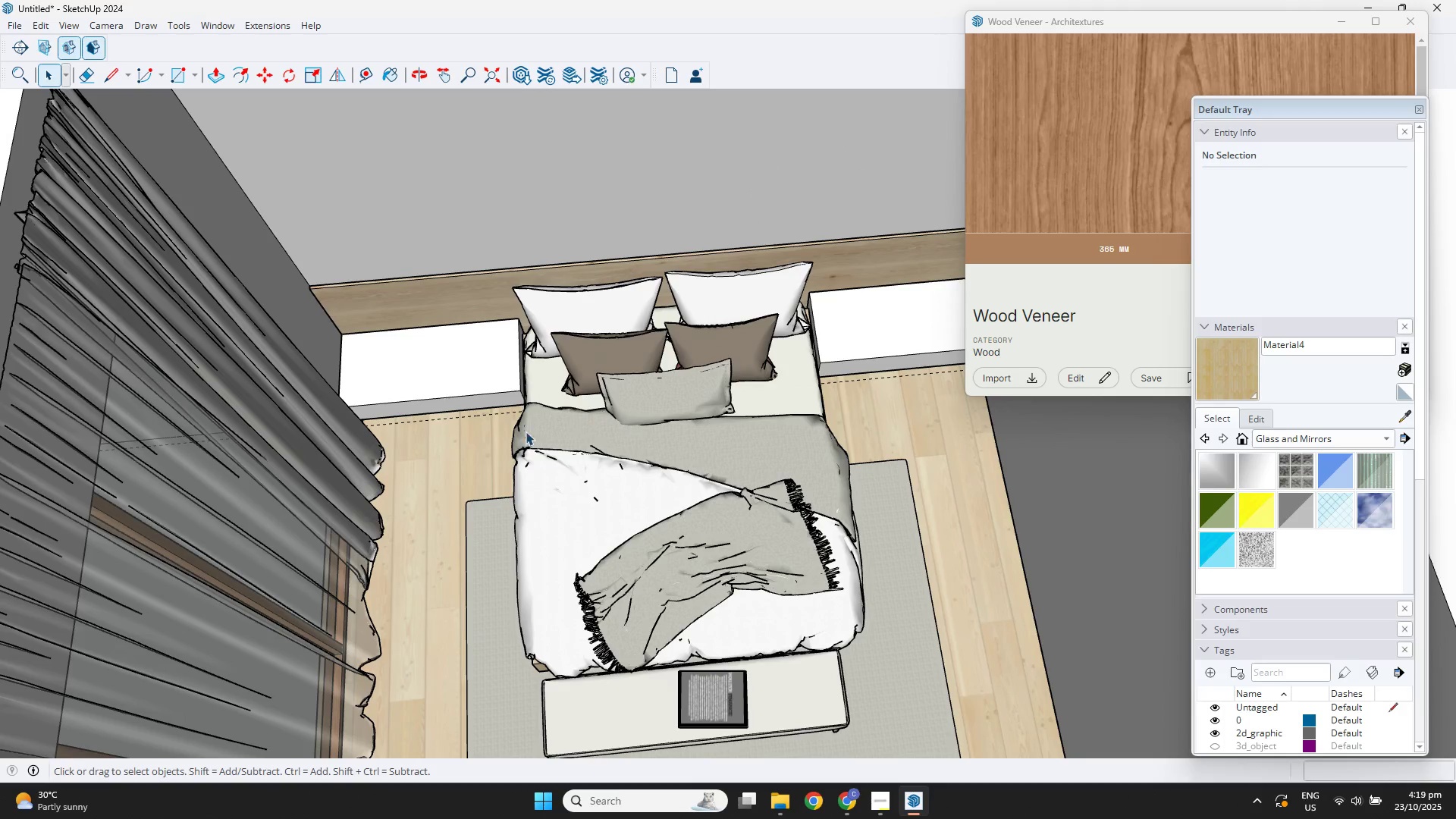 
left_click([518, 434])
 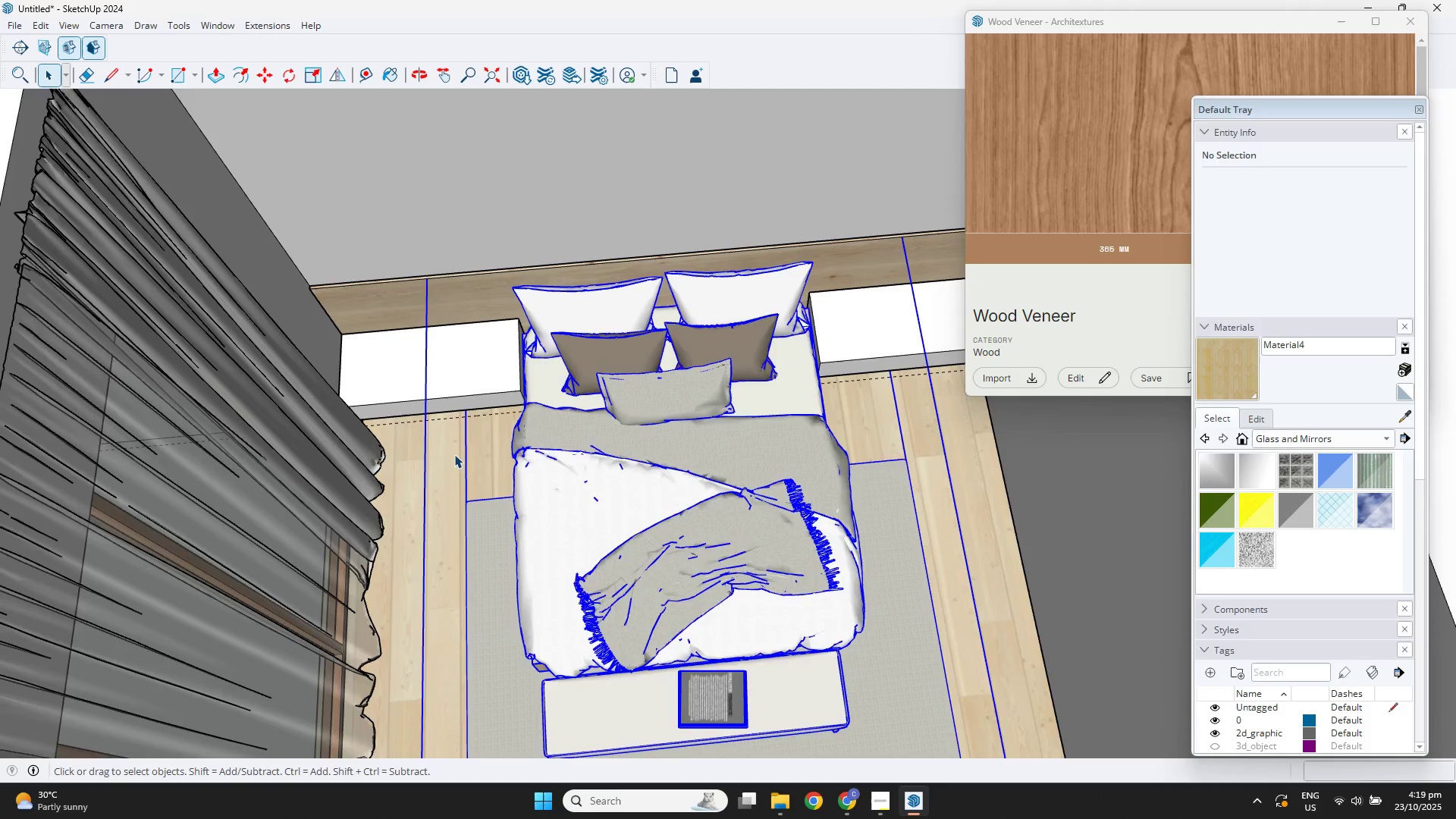 
scroll: coordinate [522, 366], scroll_direction: up, amount: 14.0
 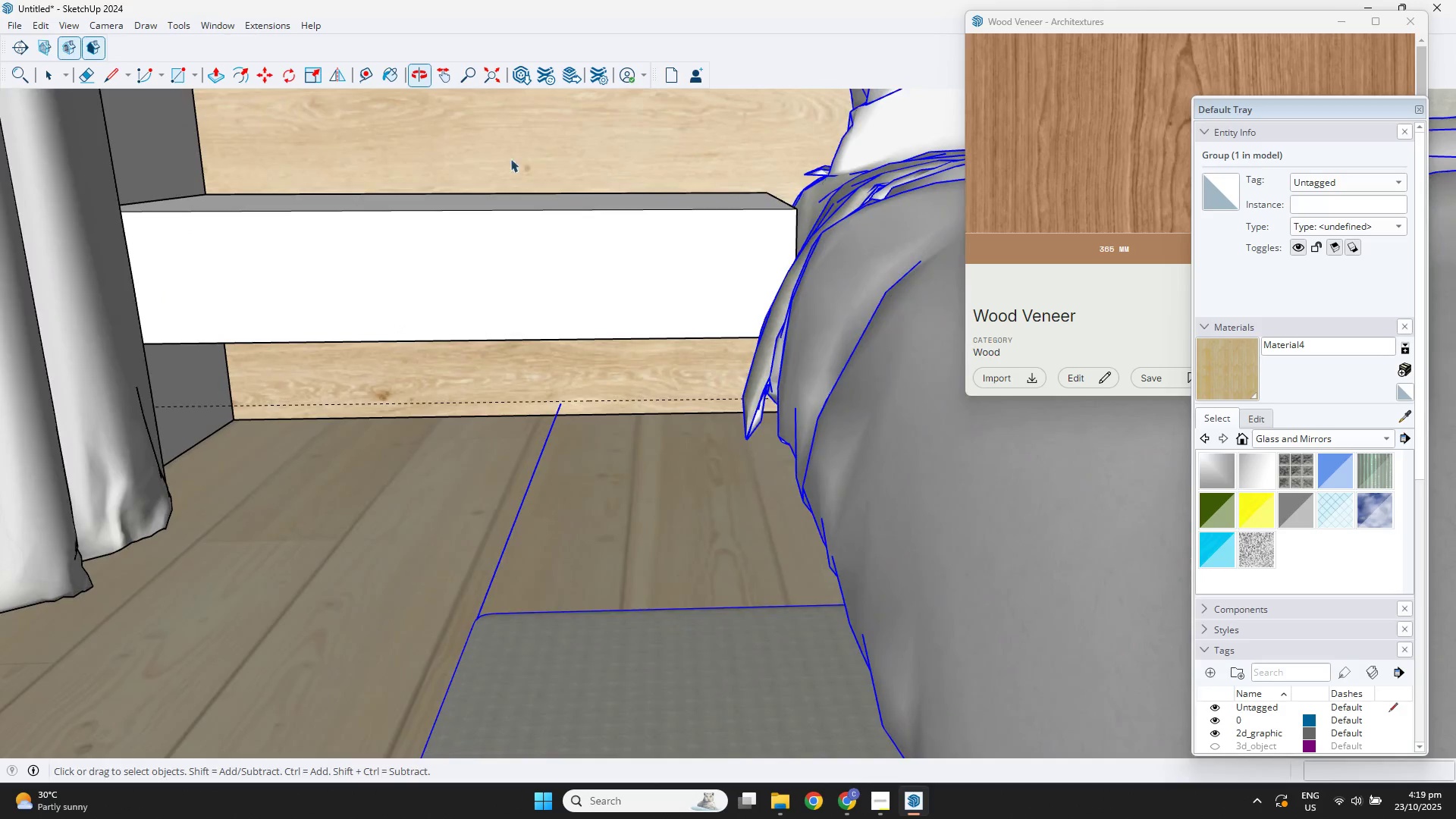 
left_click([468, 248])
 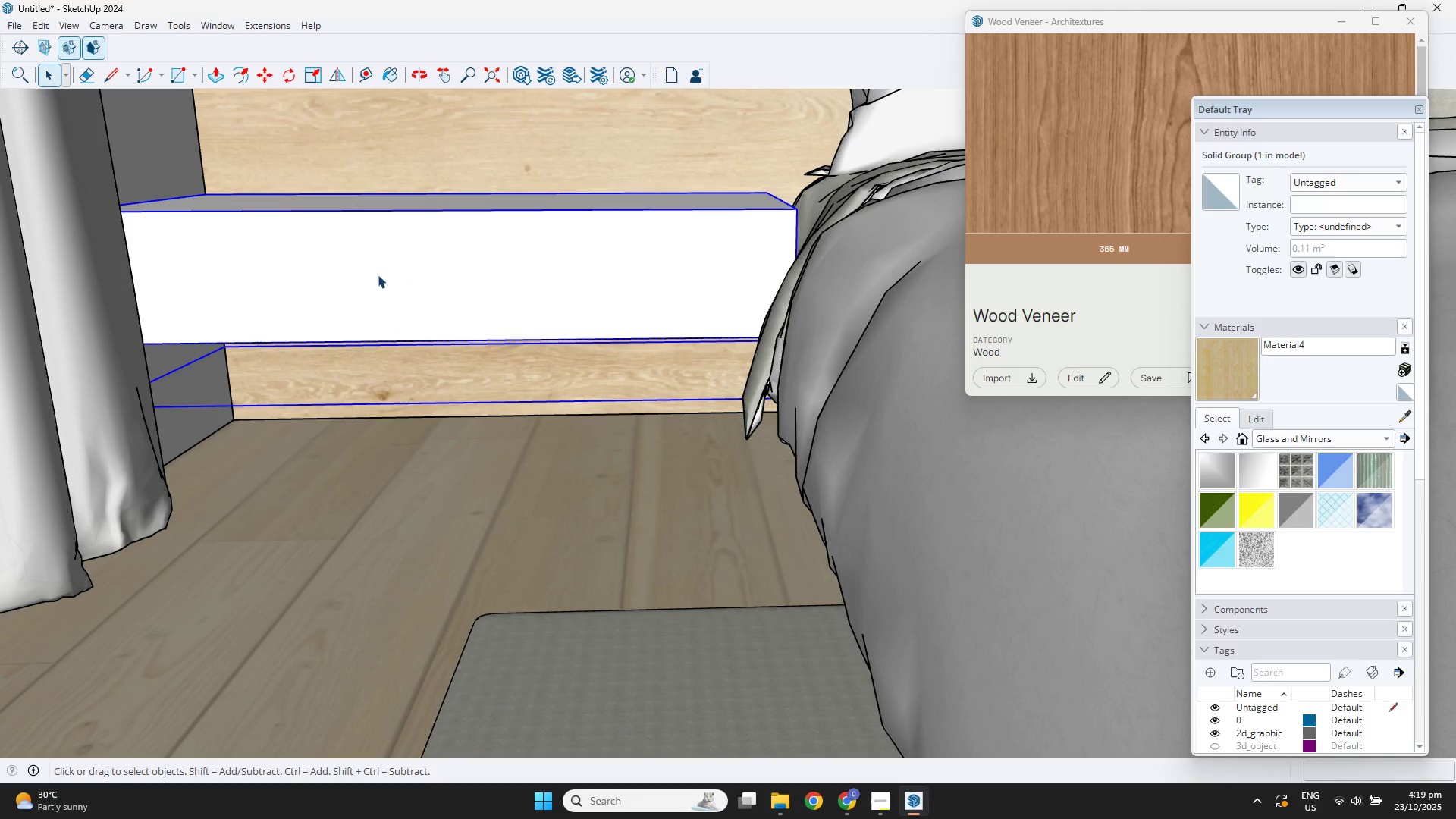 
double_click([379, 275])
 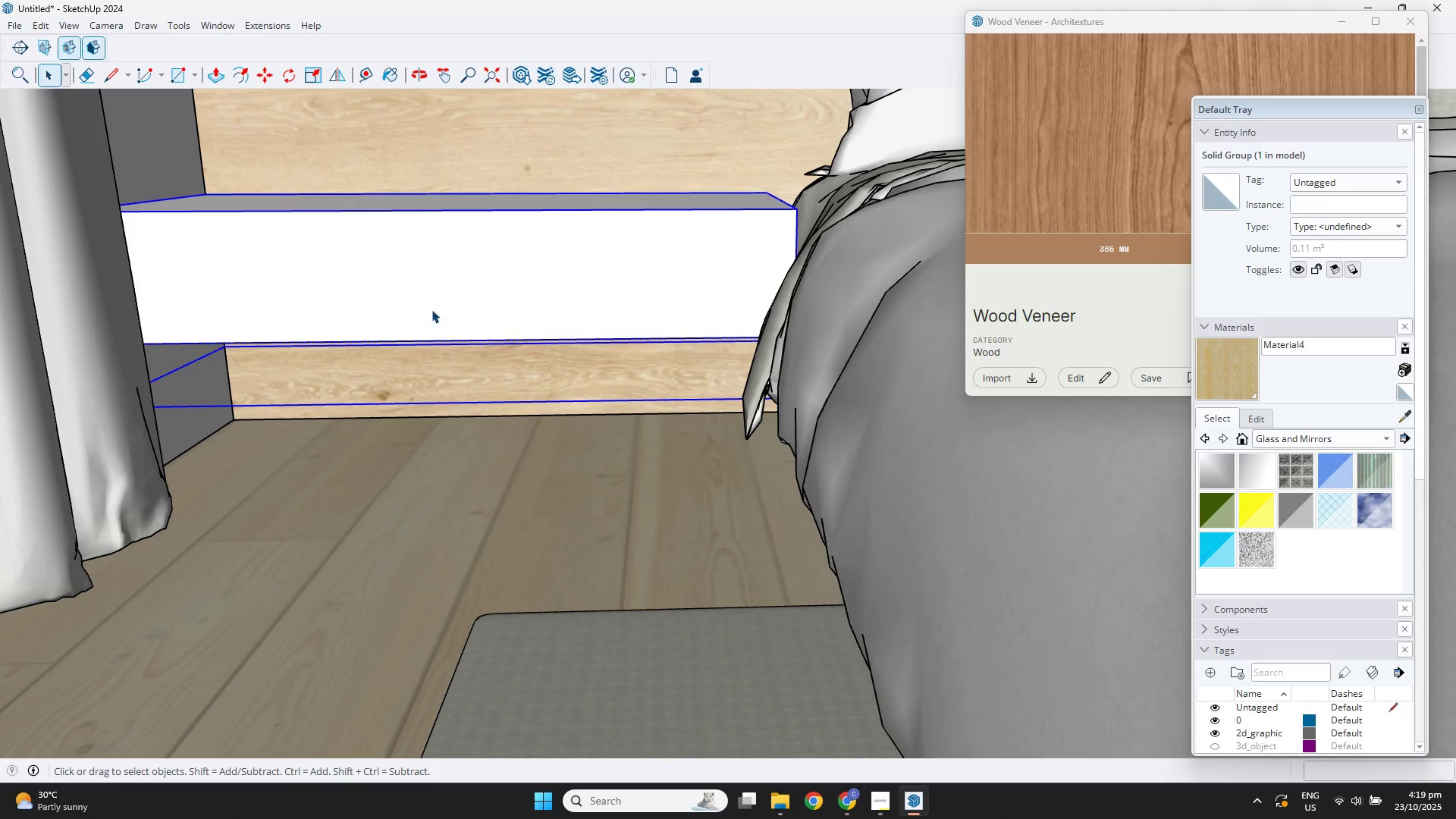 
triple_click([431, 309])
 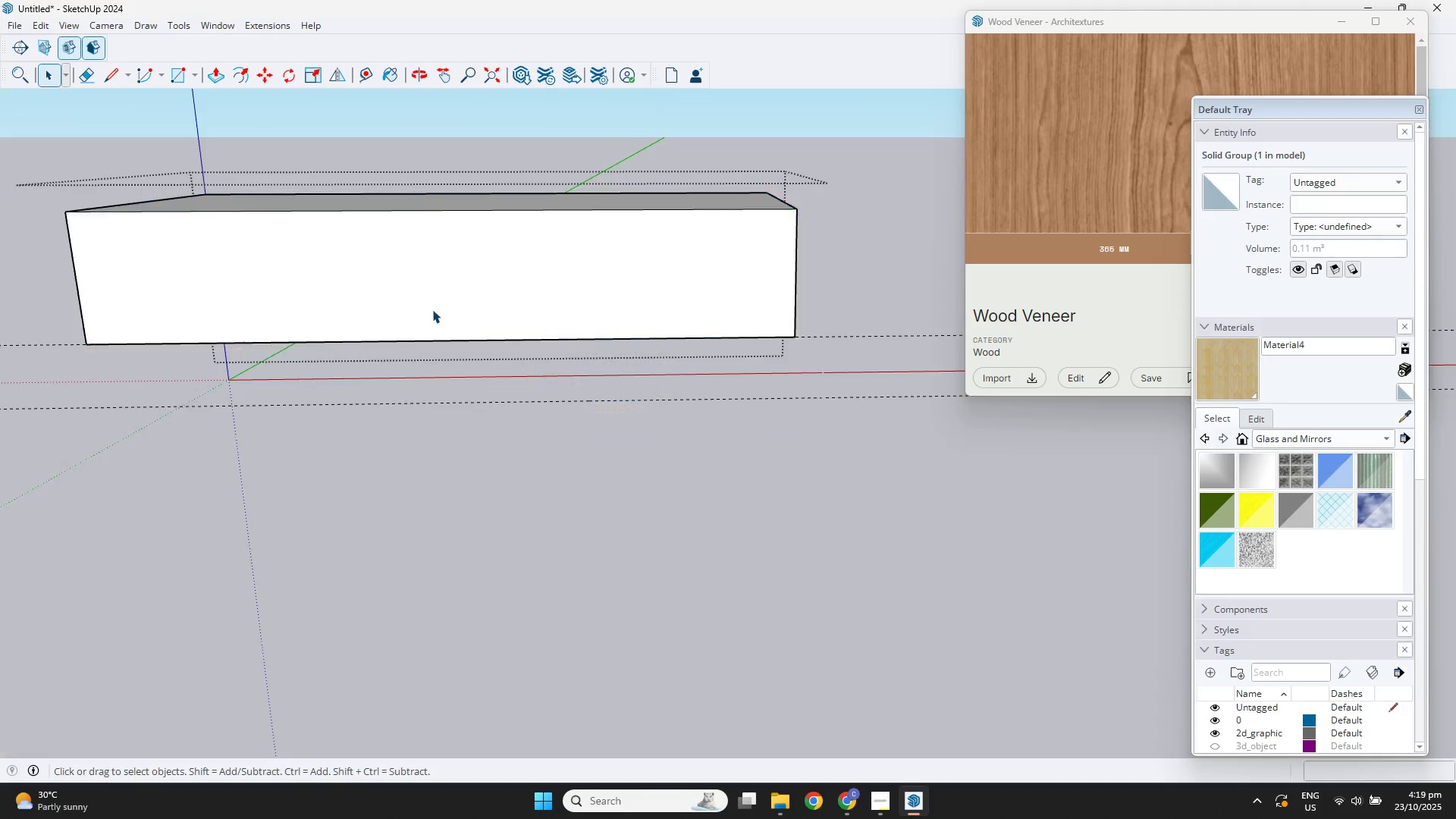 
triple_click([432, 309])
 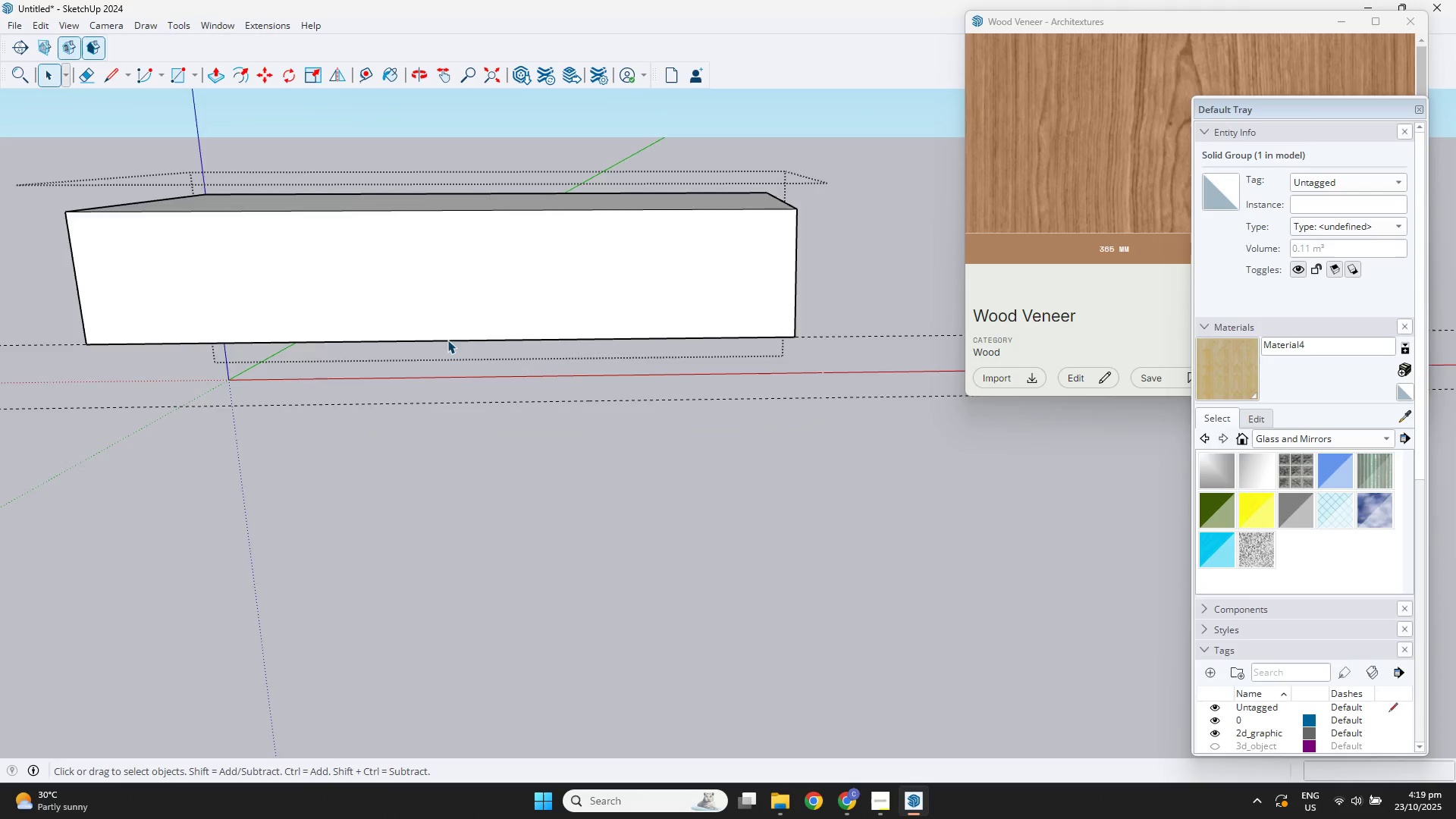 
scroll: coordinate [452, 344], scroll_direction: up, amount: 4.0
 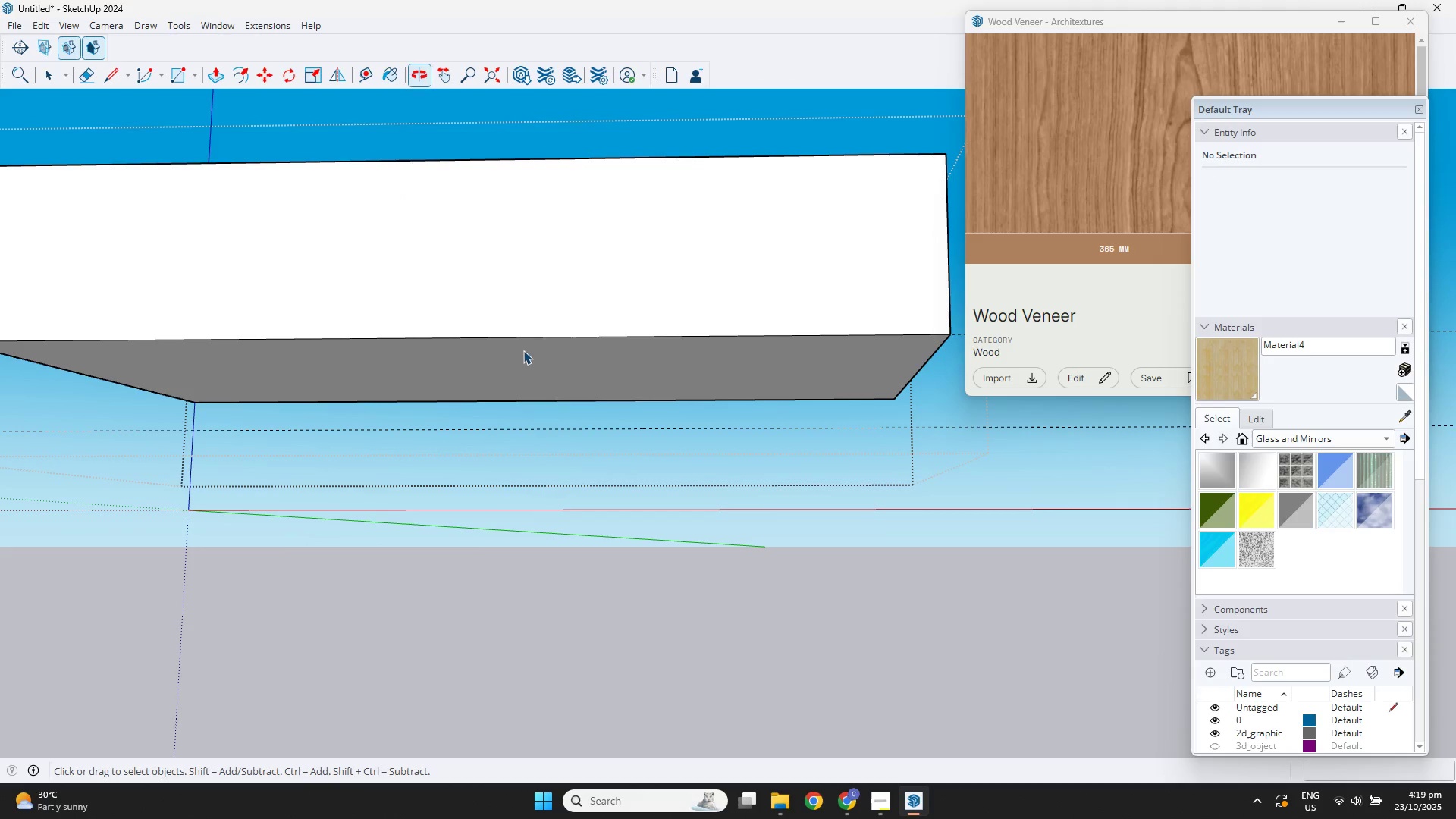 
left_click([532, 373])
 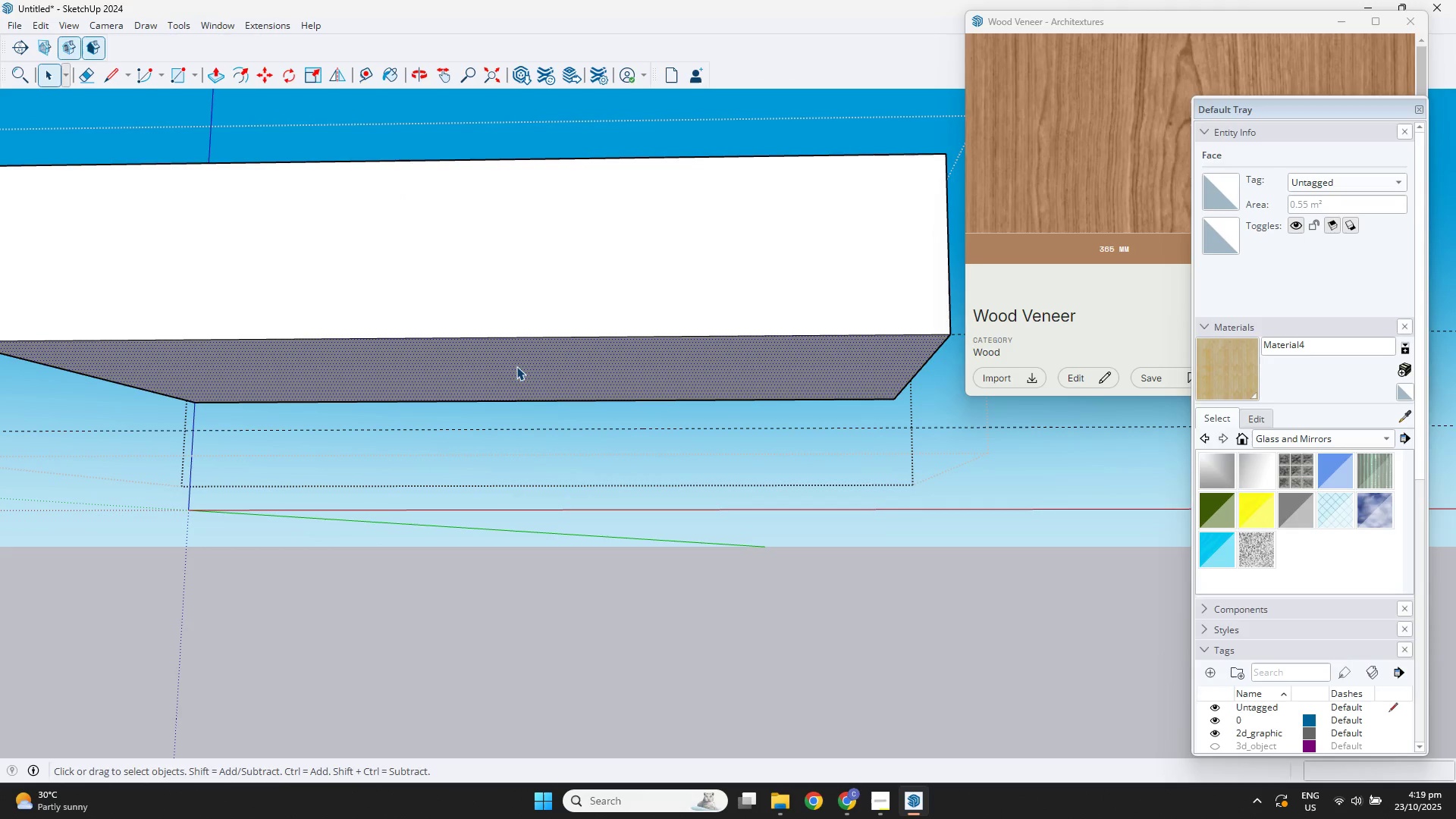 
key(P)
 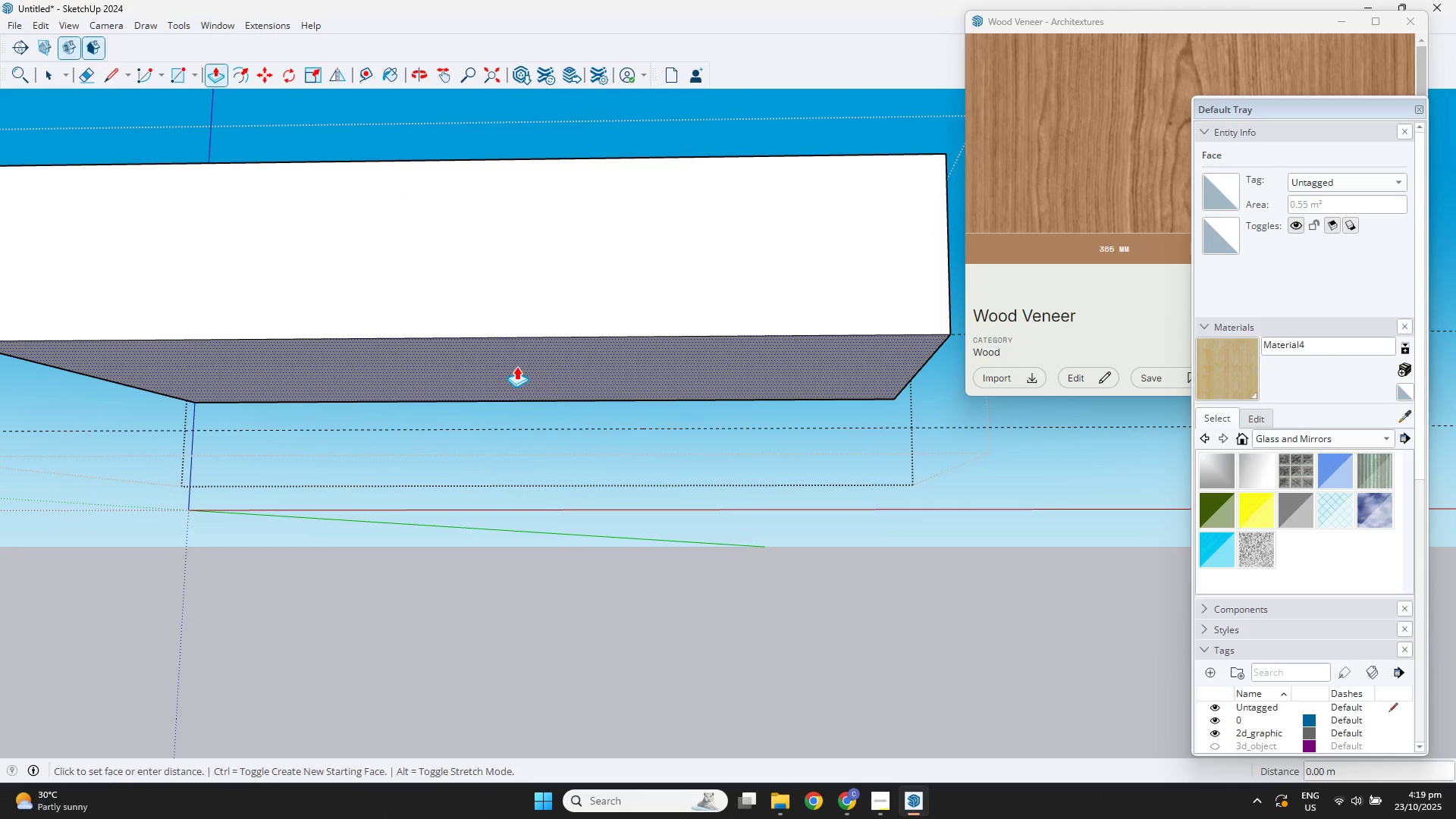 
left_click([516, 366])
 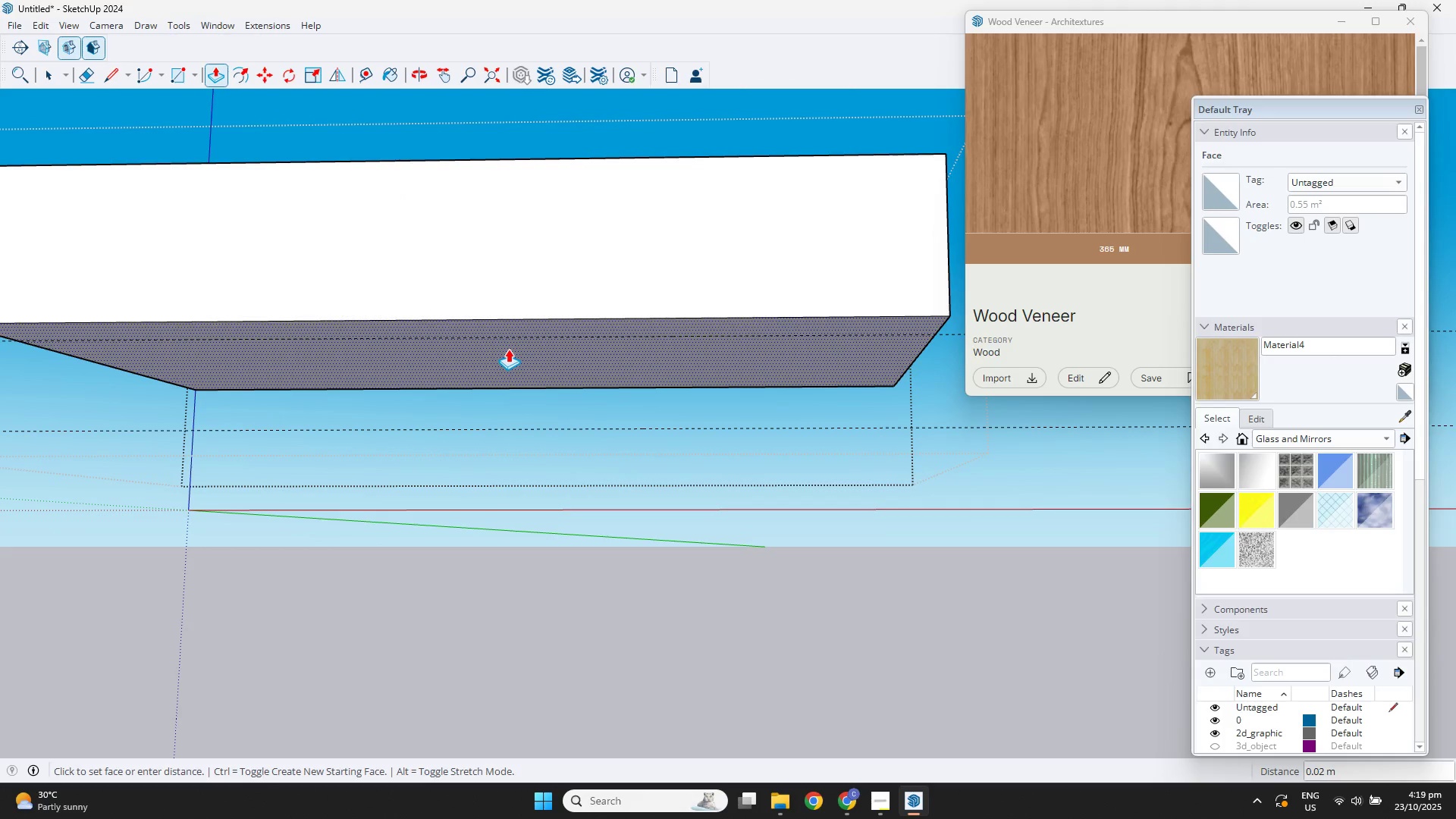 
key(NumpadDecimal)
 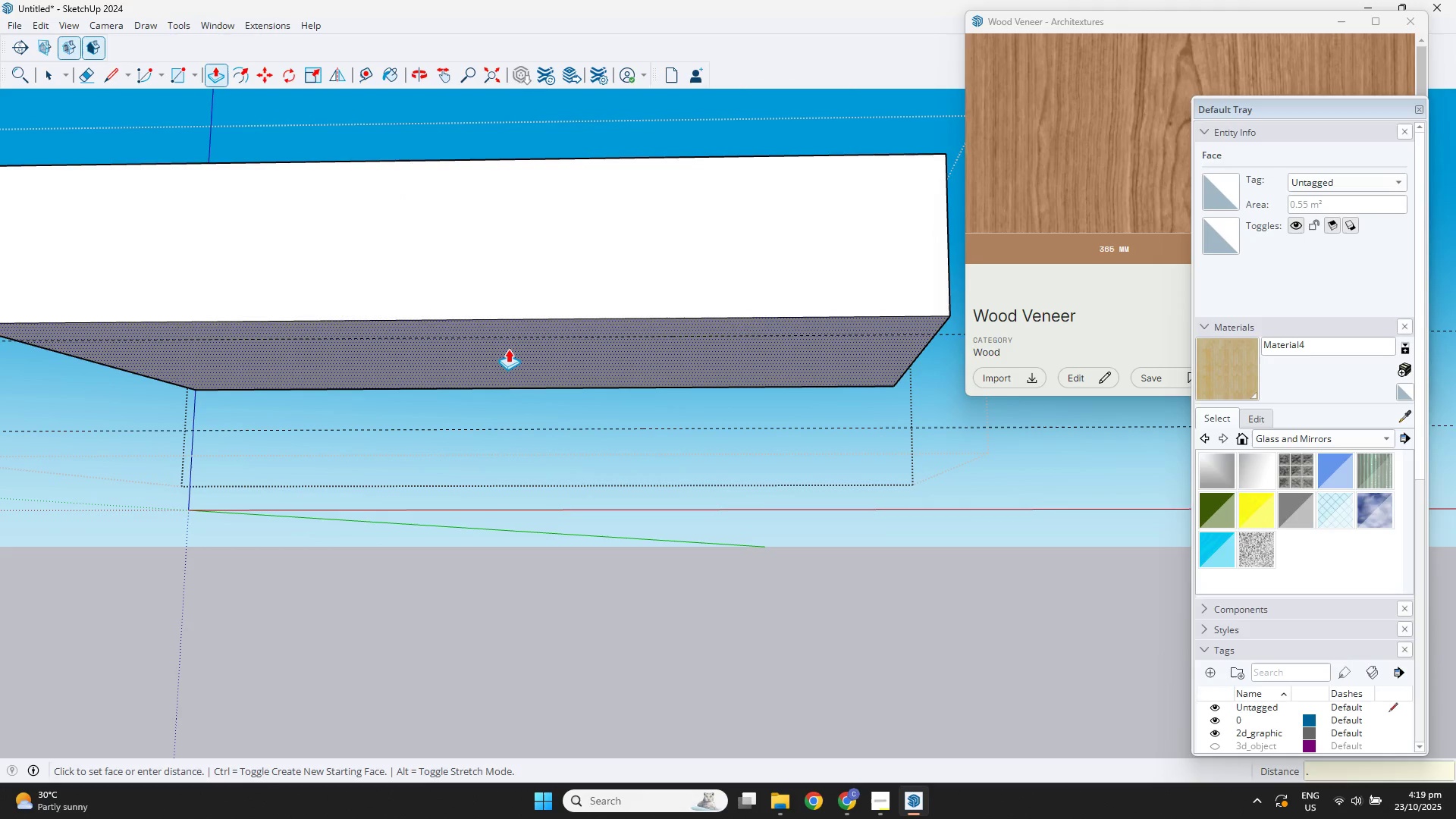 
key(Numpad1)
 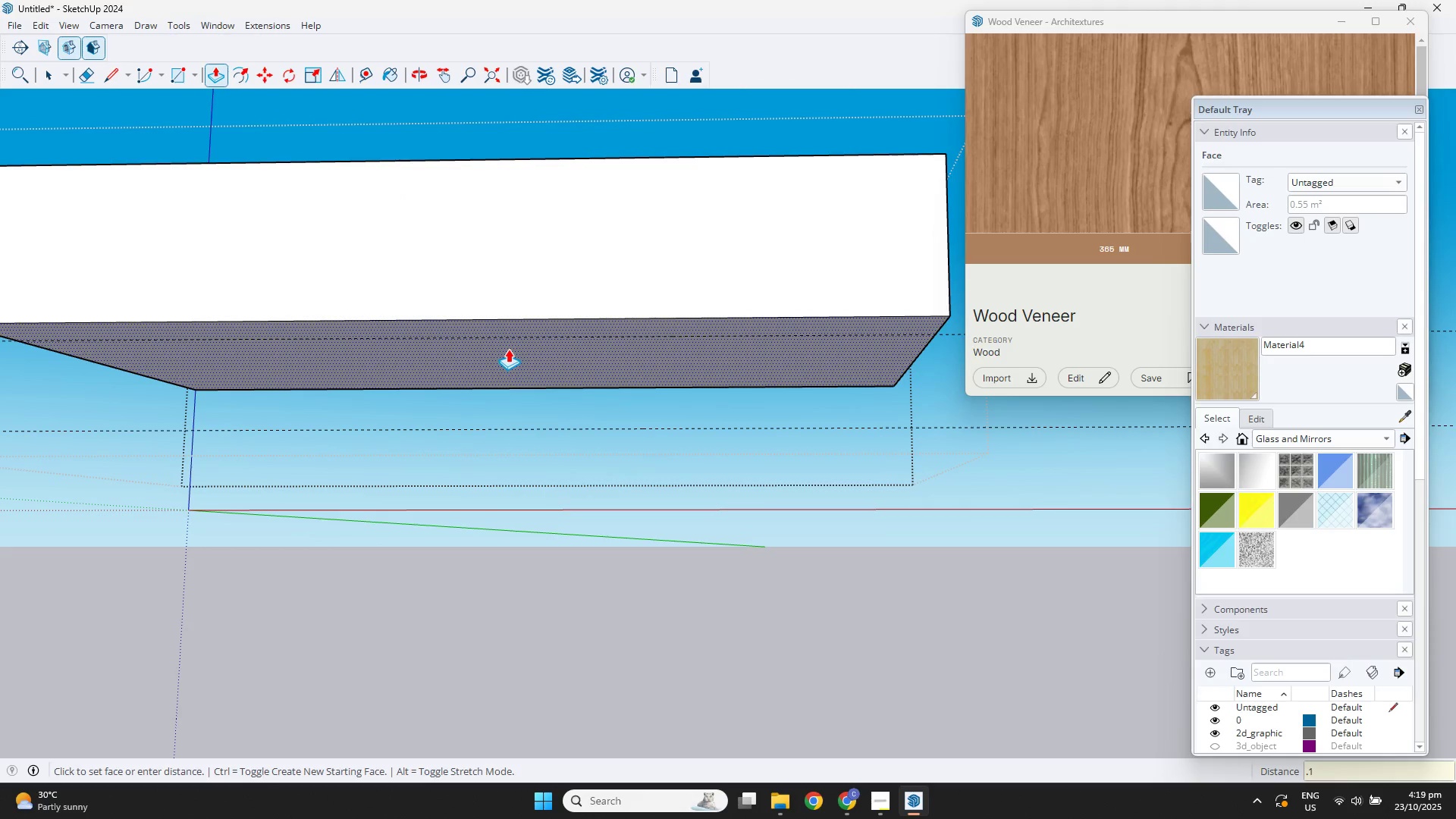 
key(NumpadEnter)
 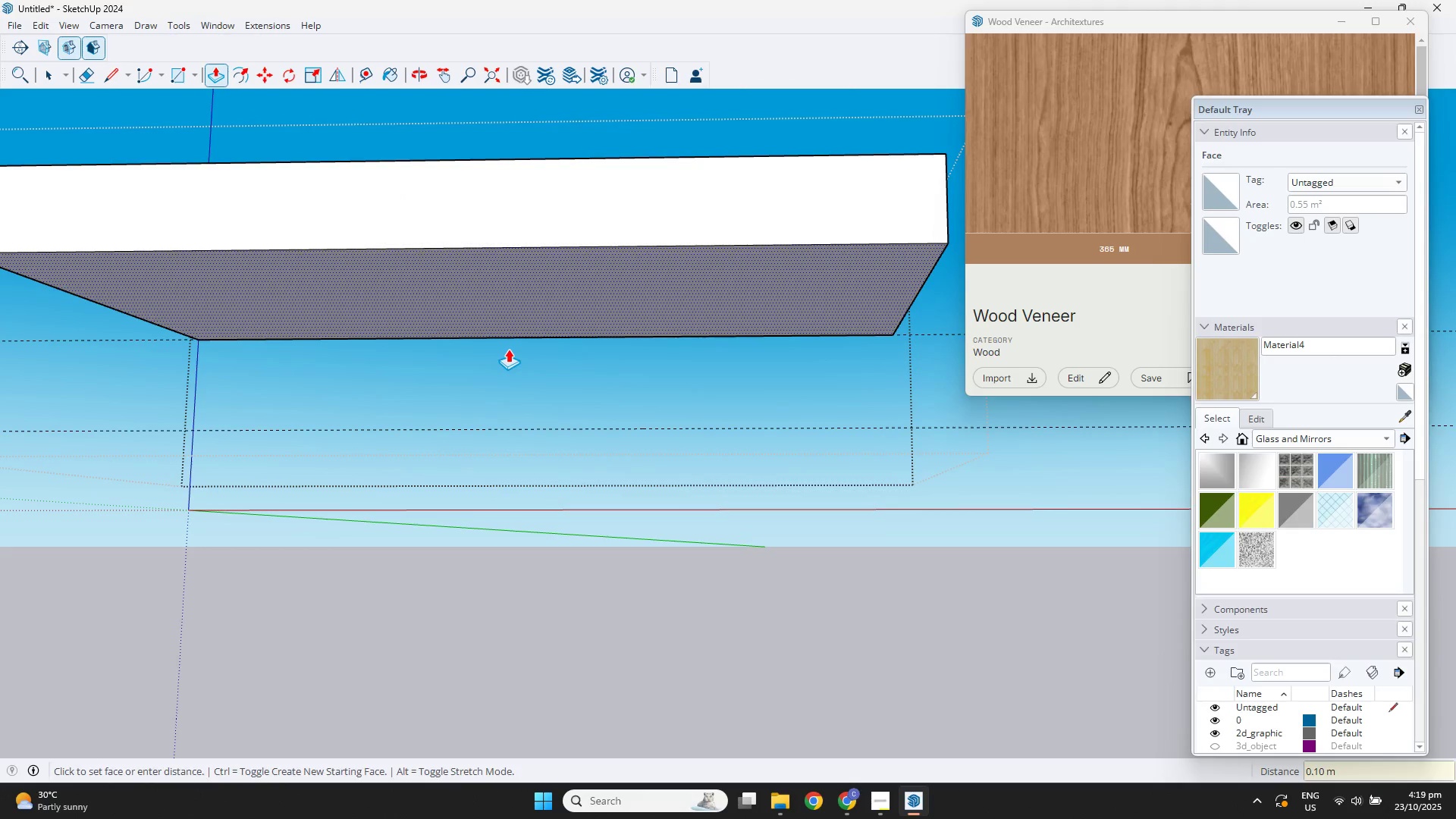 
scroll: coordinate [520, 513], scroll_direction: down, amount: 5.0
 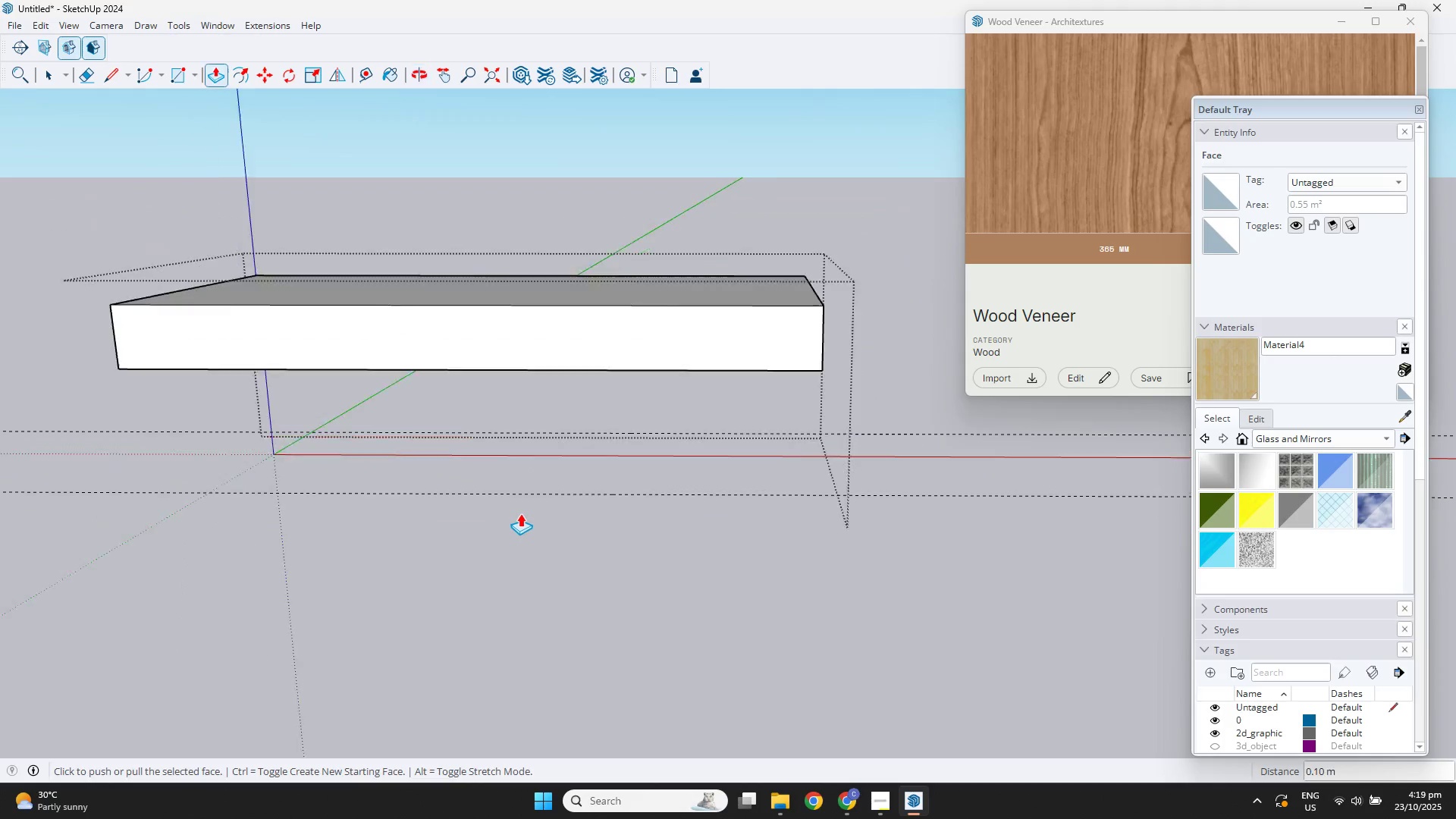 
key(Escape)
 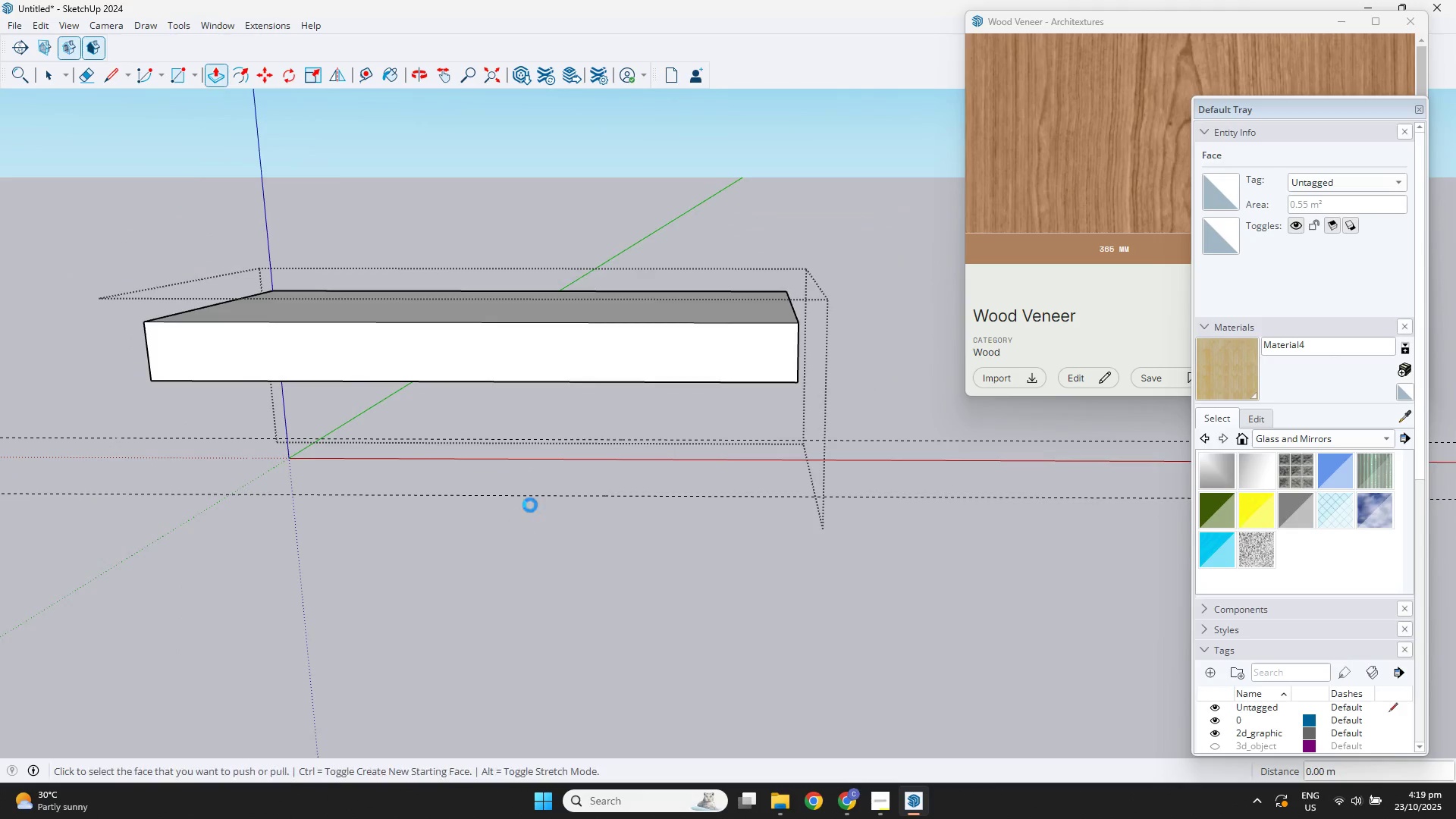 
key(Space)
 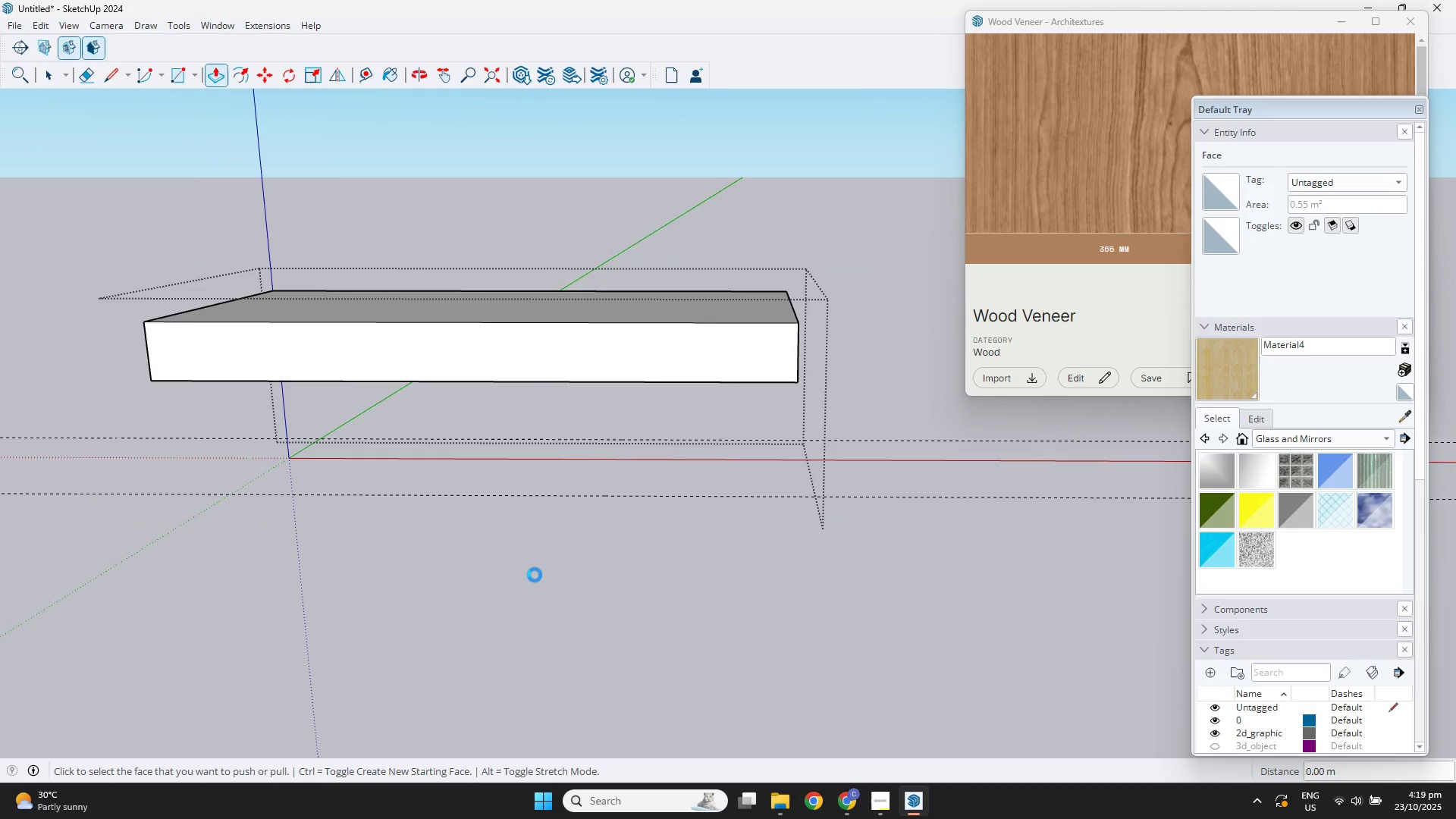 
key(Escape)
 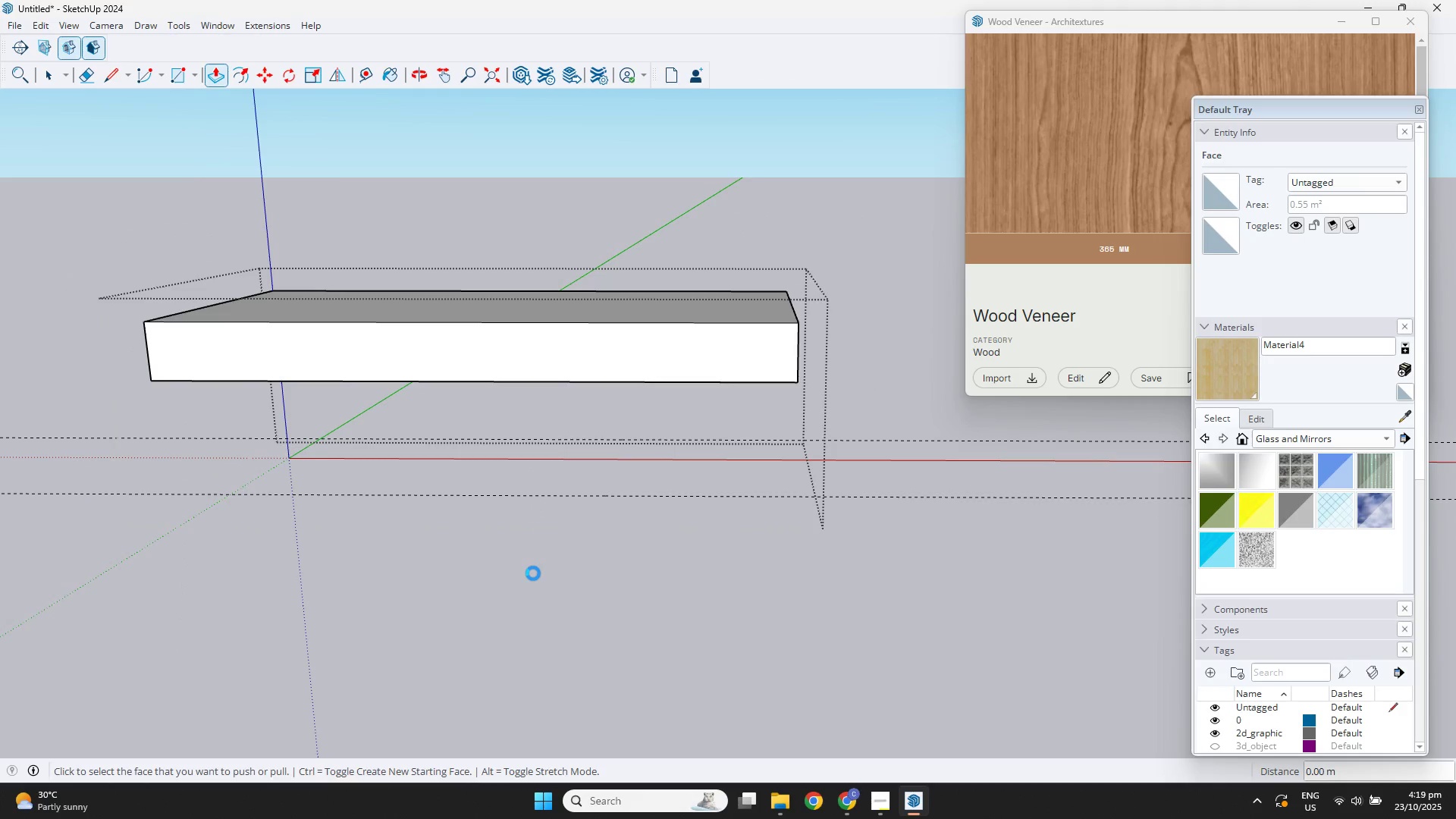 
key(Escape)
 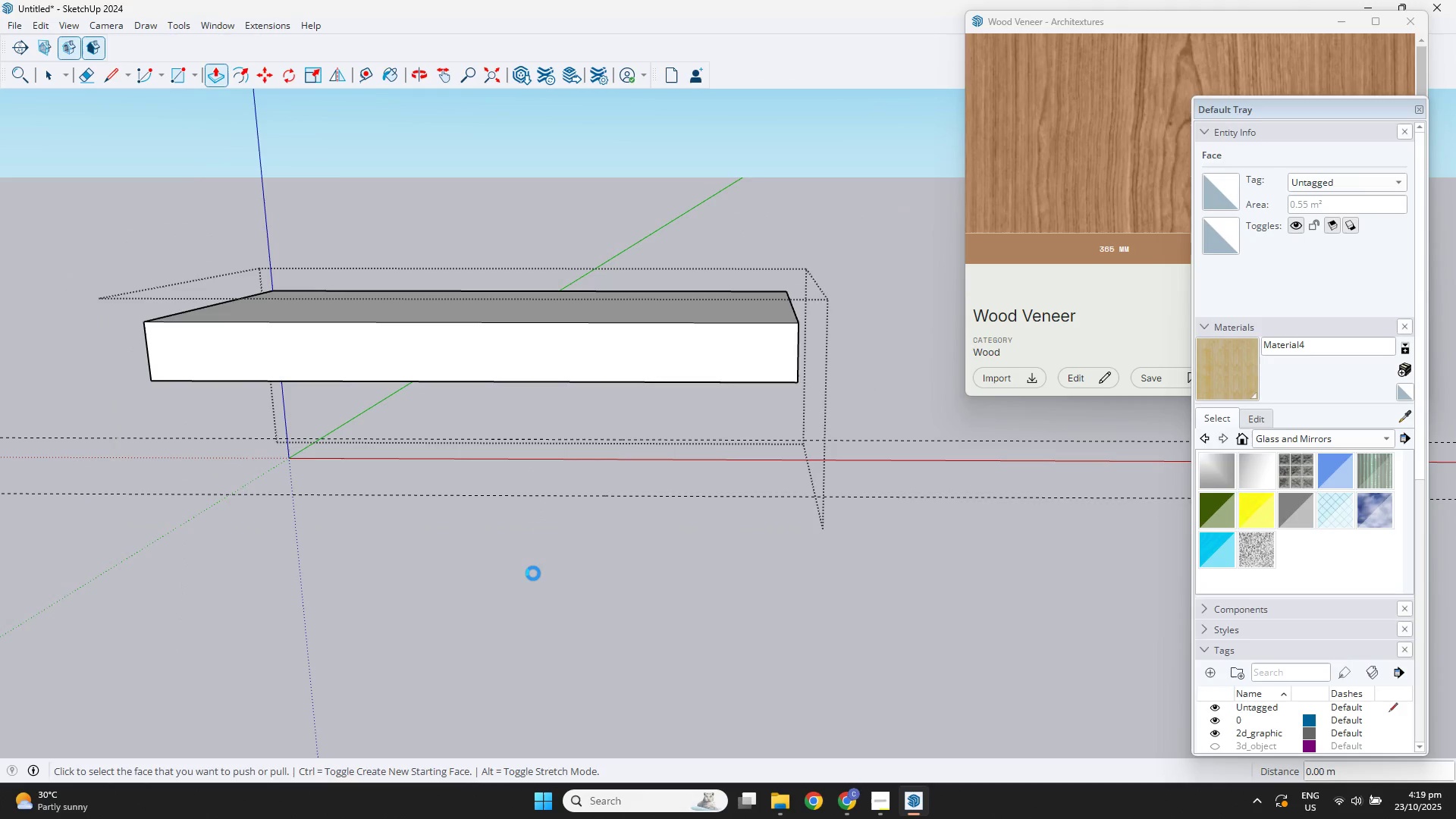 
scroll: coordinate [533, 573], scroll_direction: down, amount: 4.0
 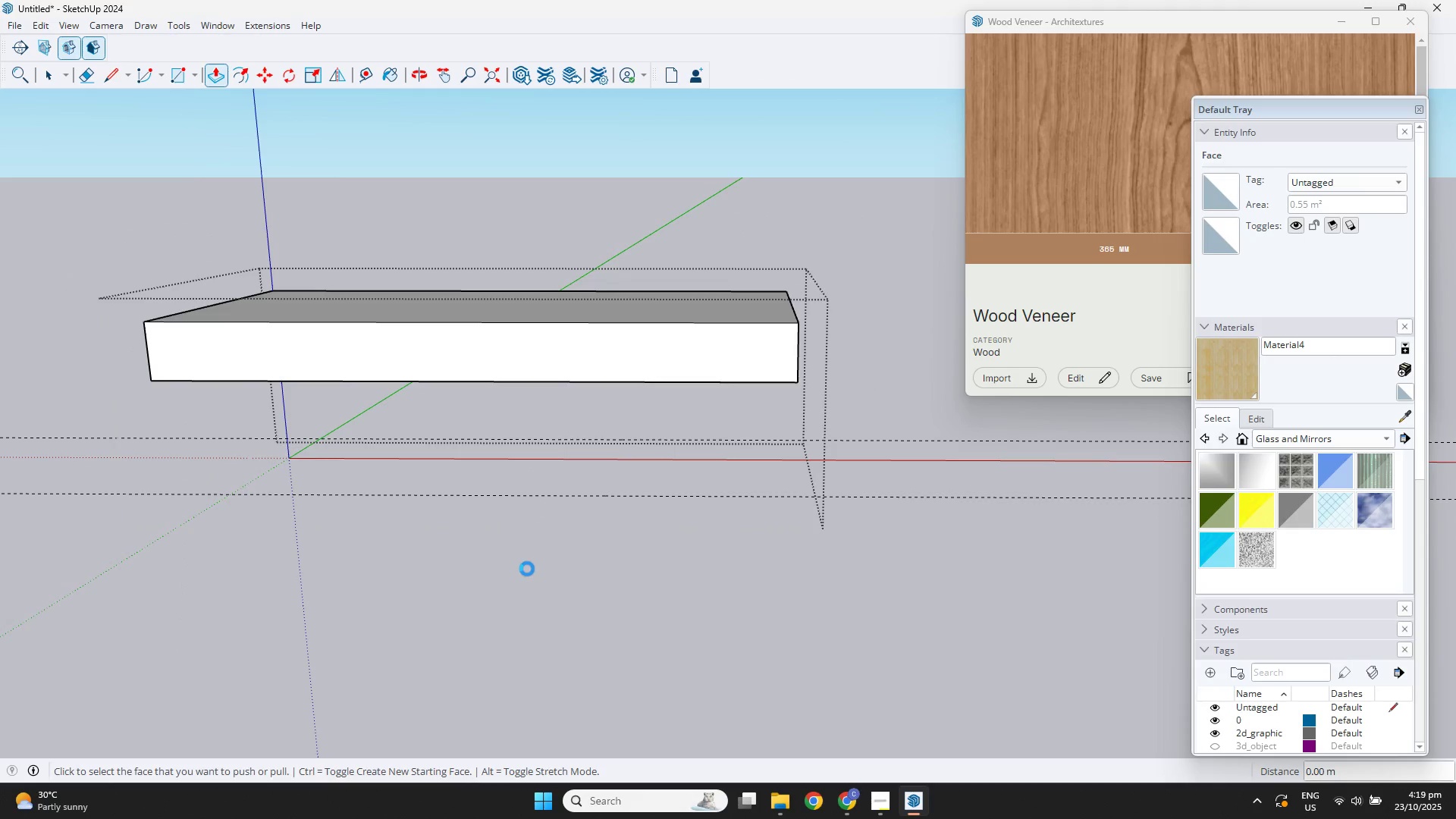 
key(Escape)
 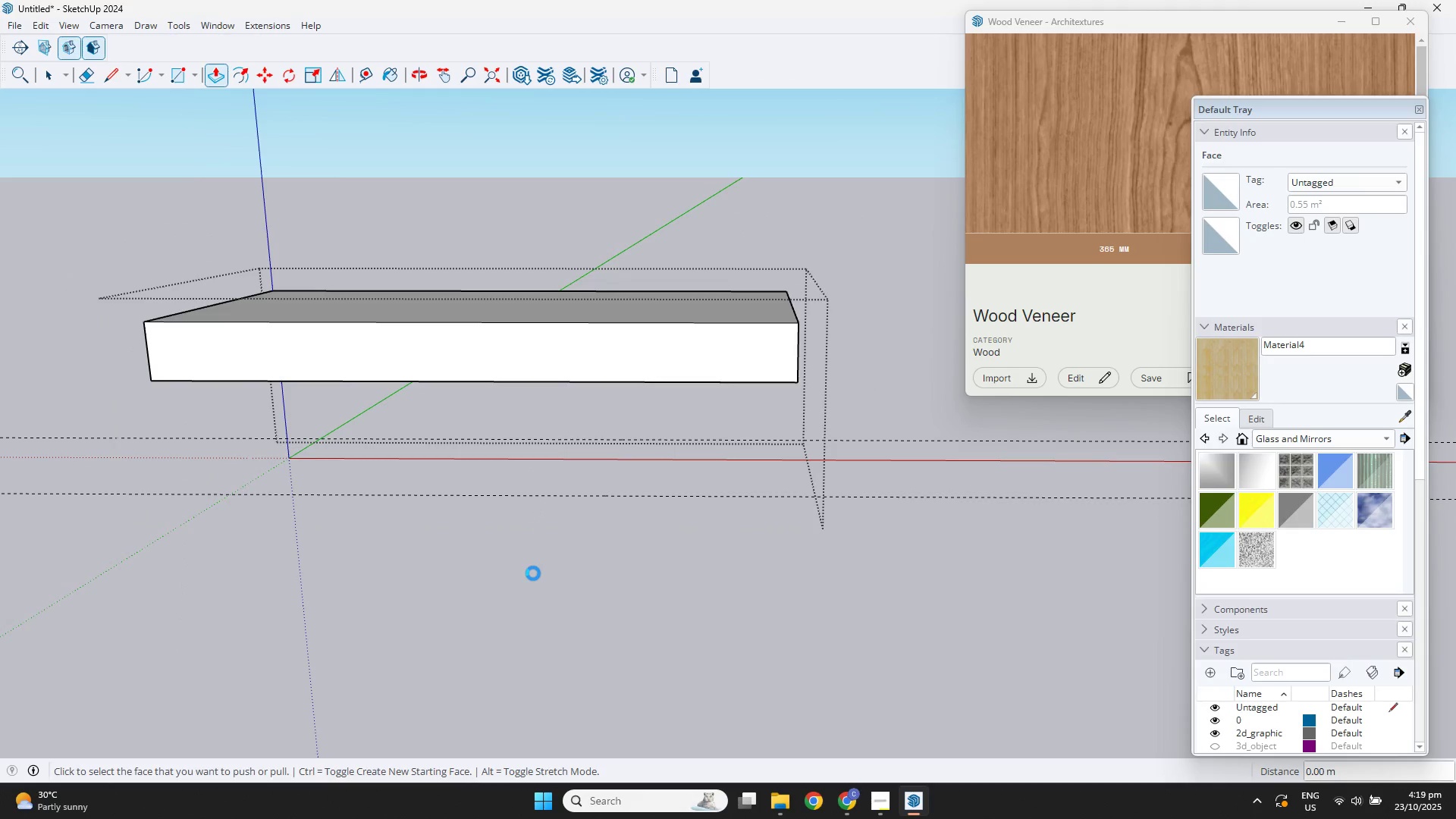 
key(Space)
 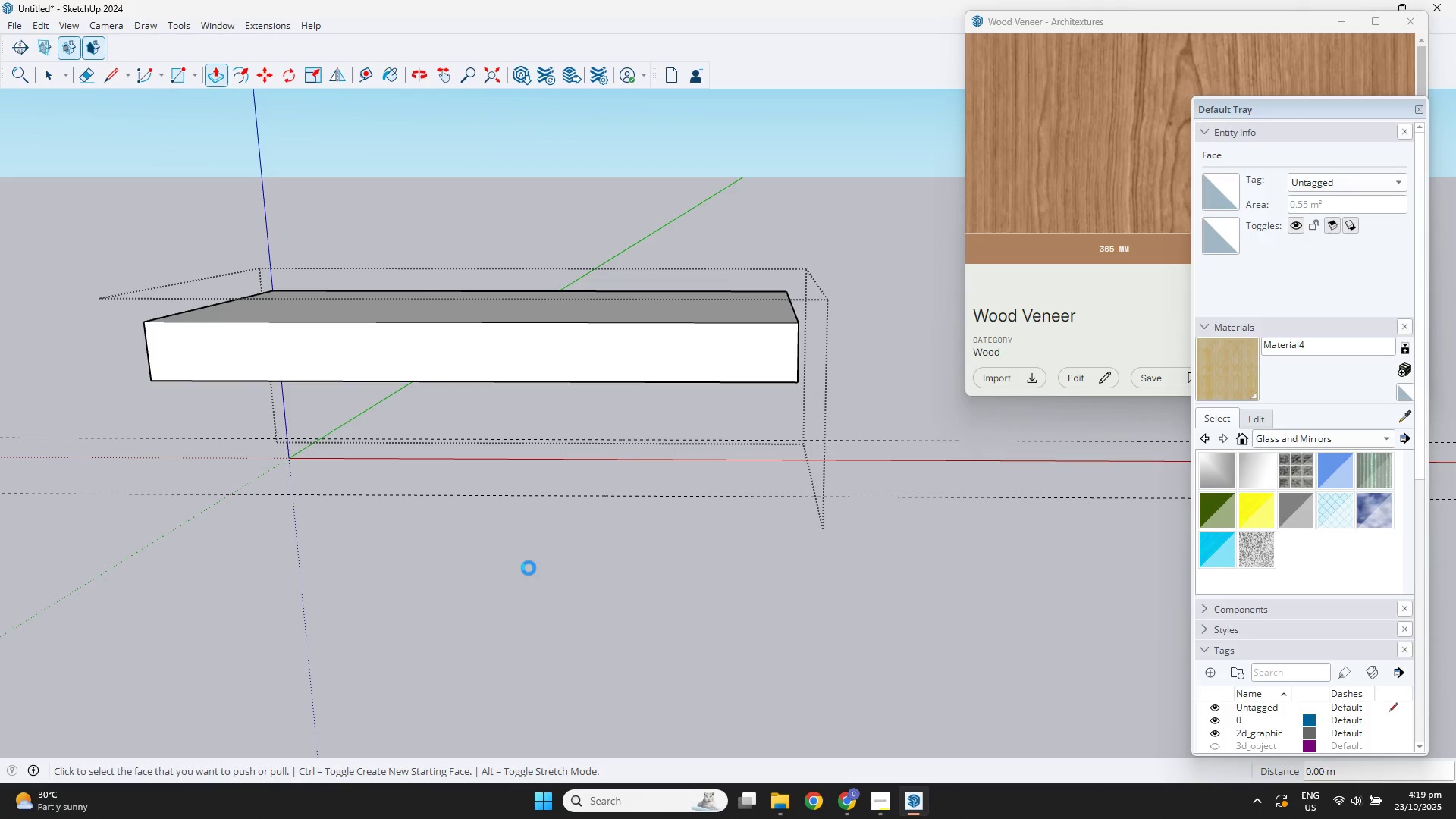 
wait(6.37)
 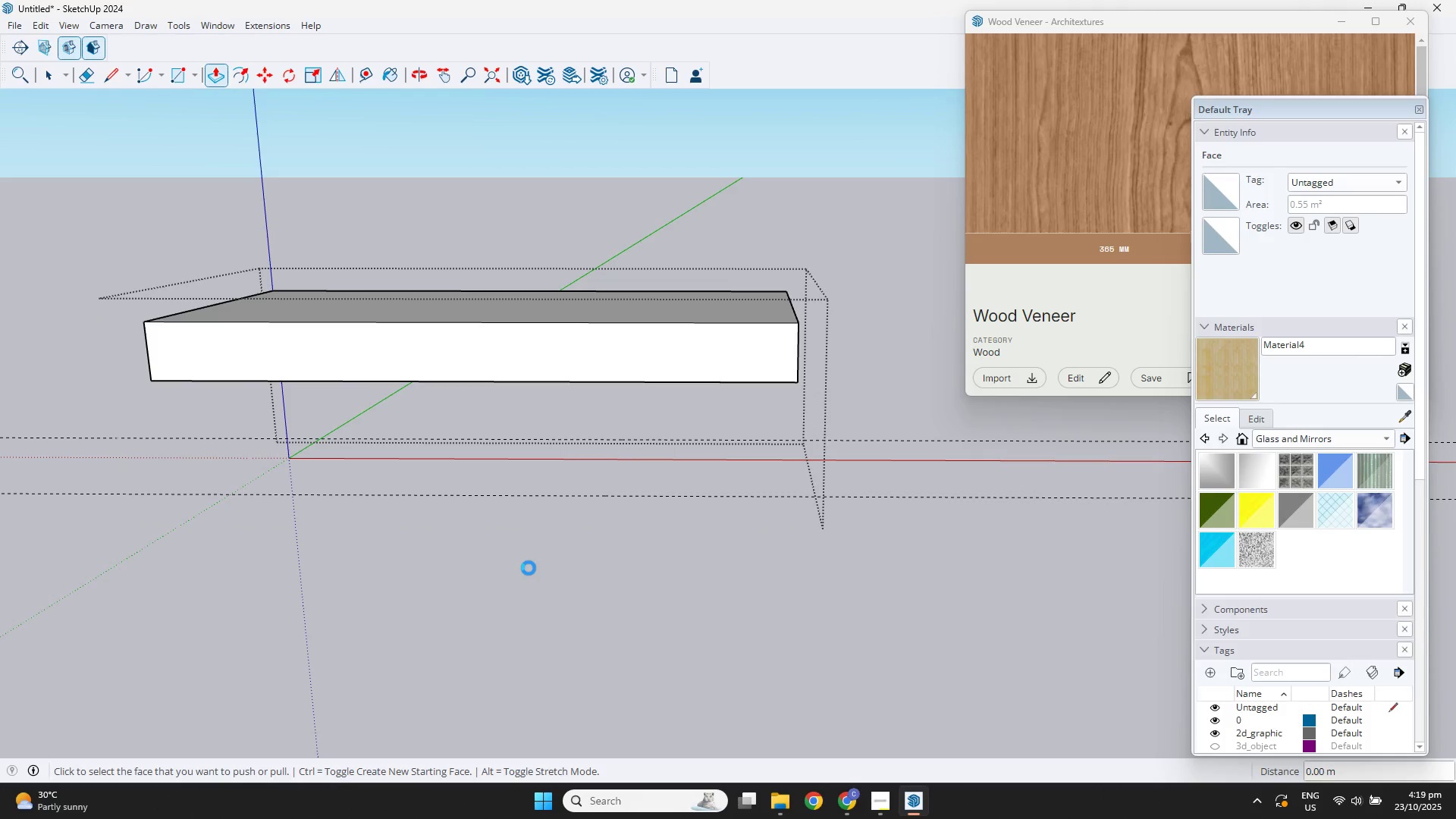 
scroll: coordinate [697, 544], scroll_direction: down, amount: 3.0
 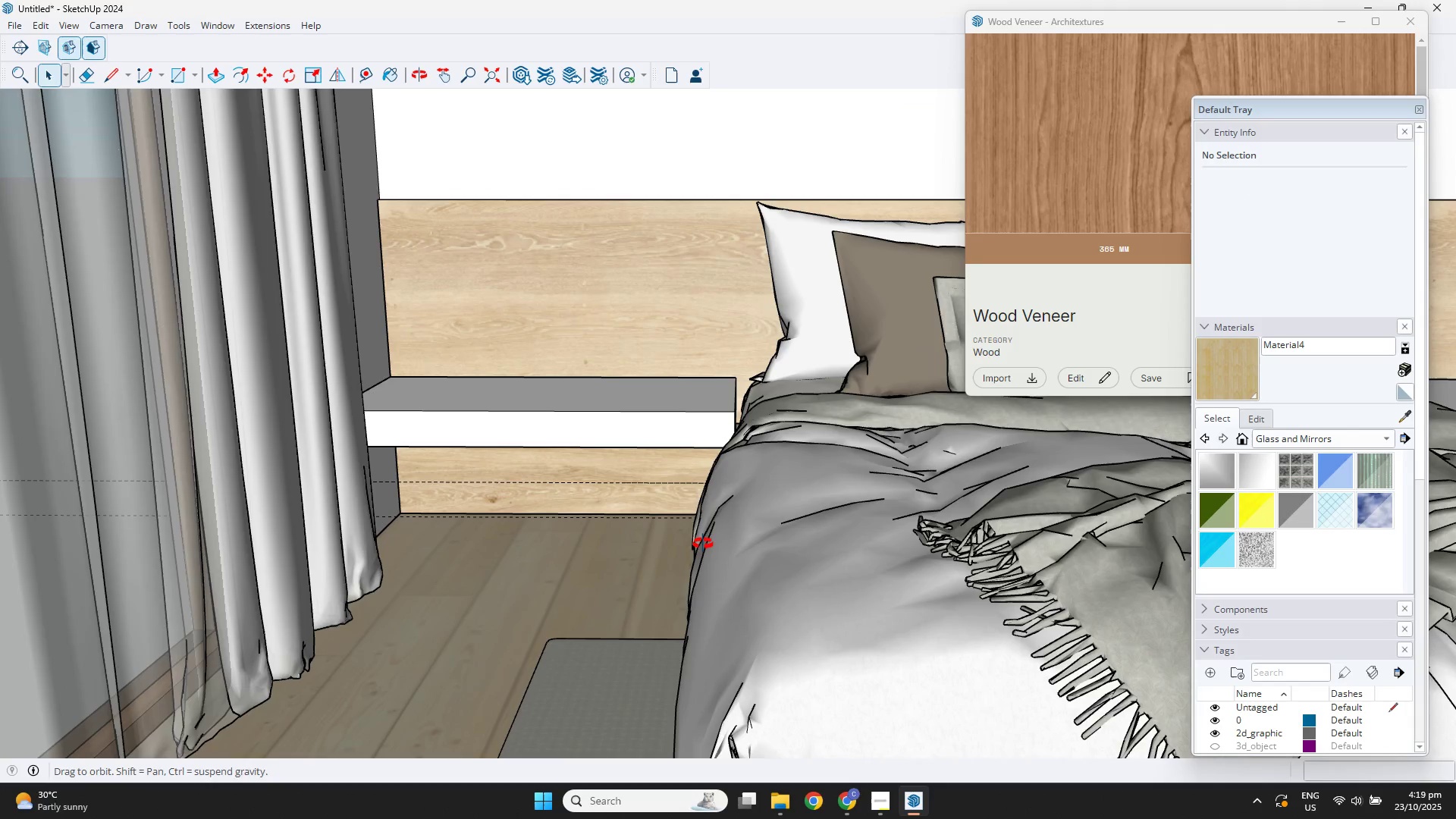 
hold_key(key=ShiftLeft, duration=0.56)
 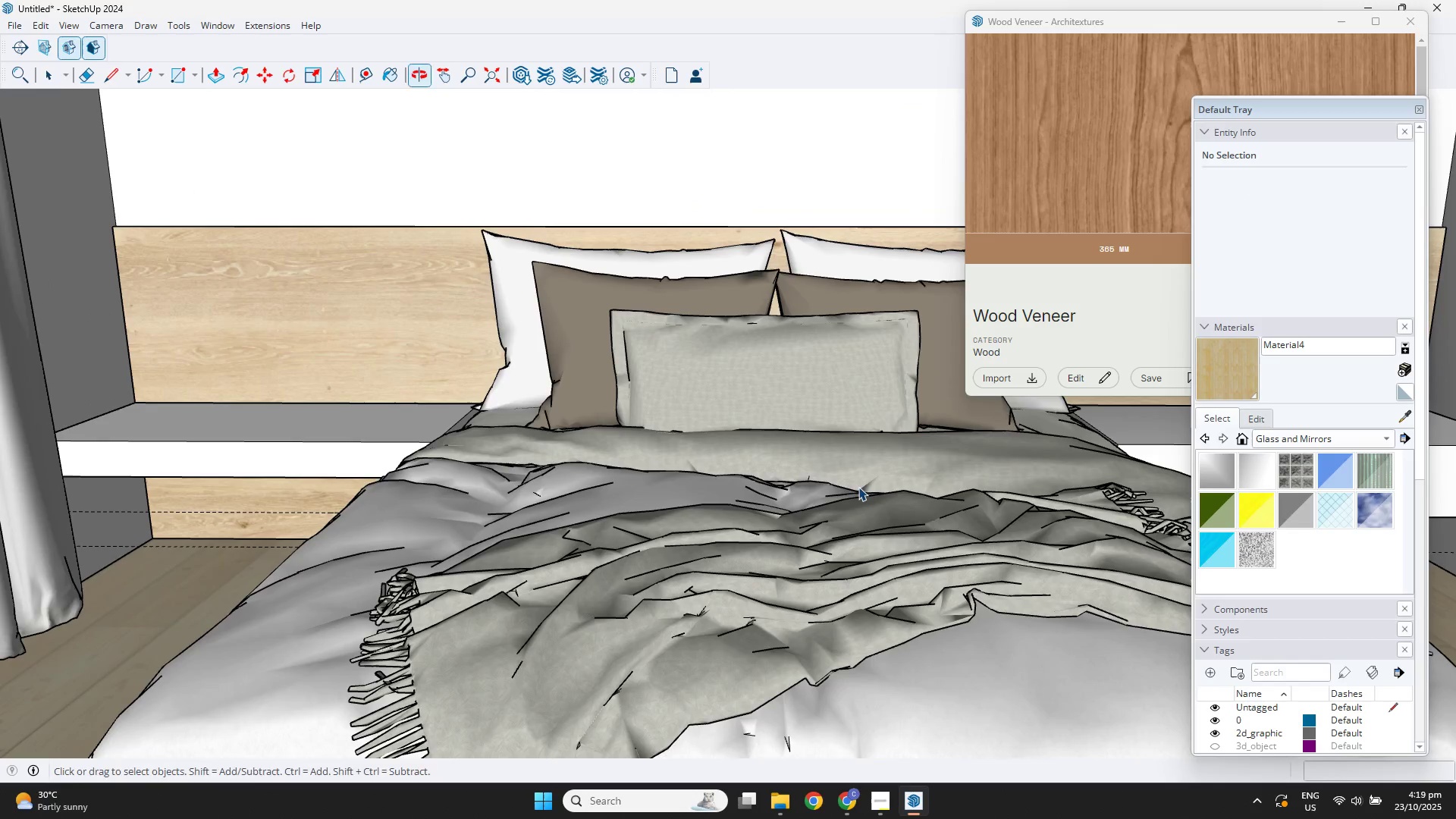 
hold_key(key=ShiftLeft, duration=0.48)
 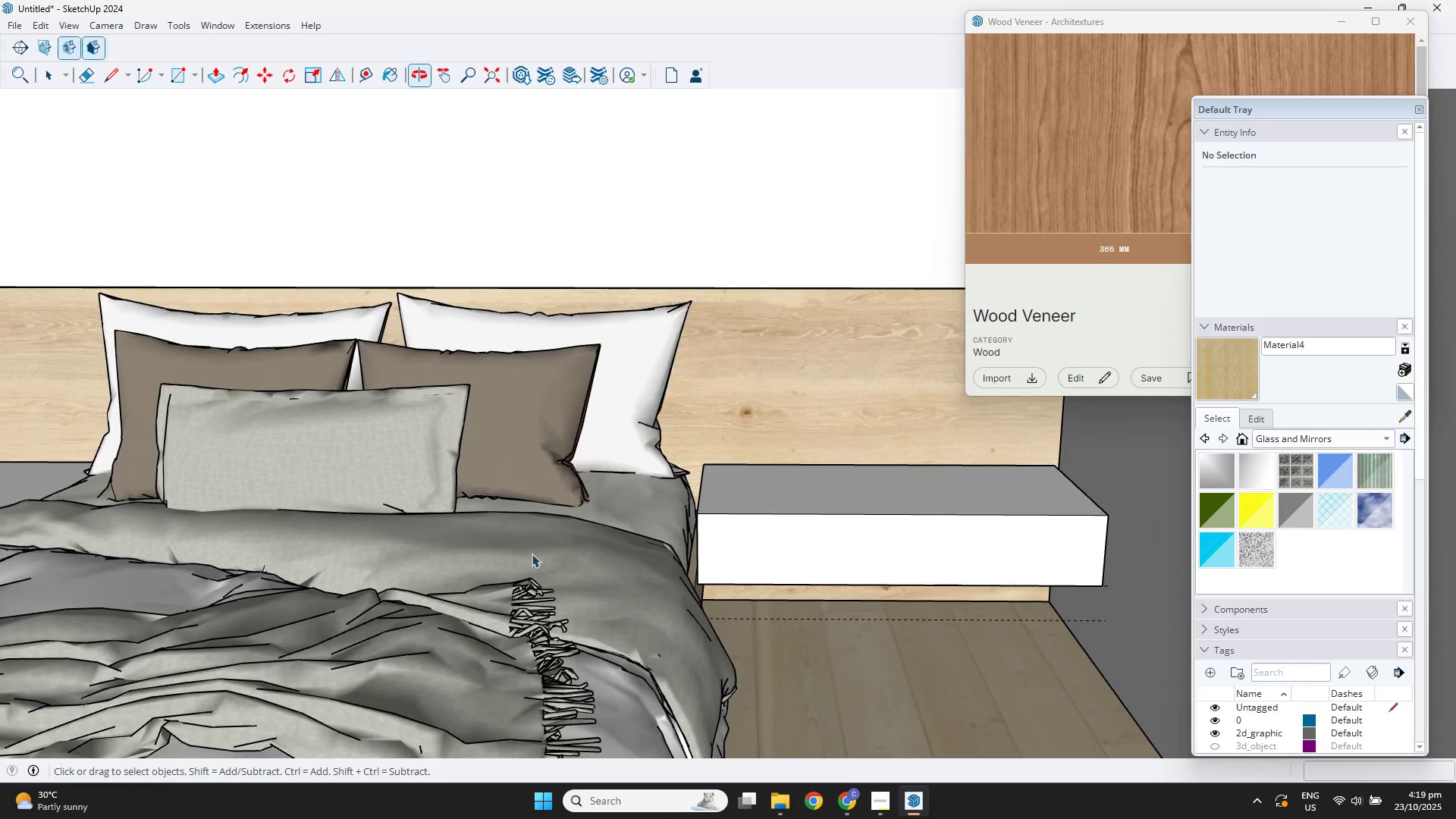 
key(Space)
 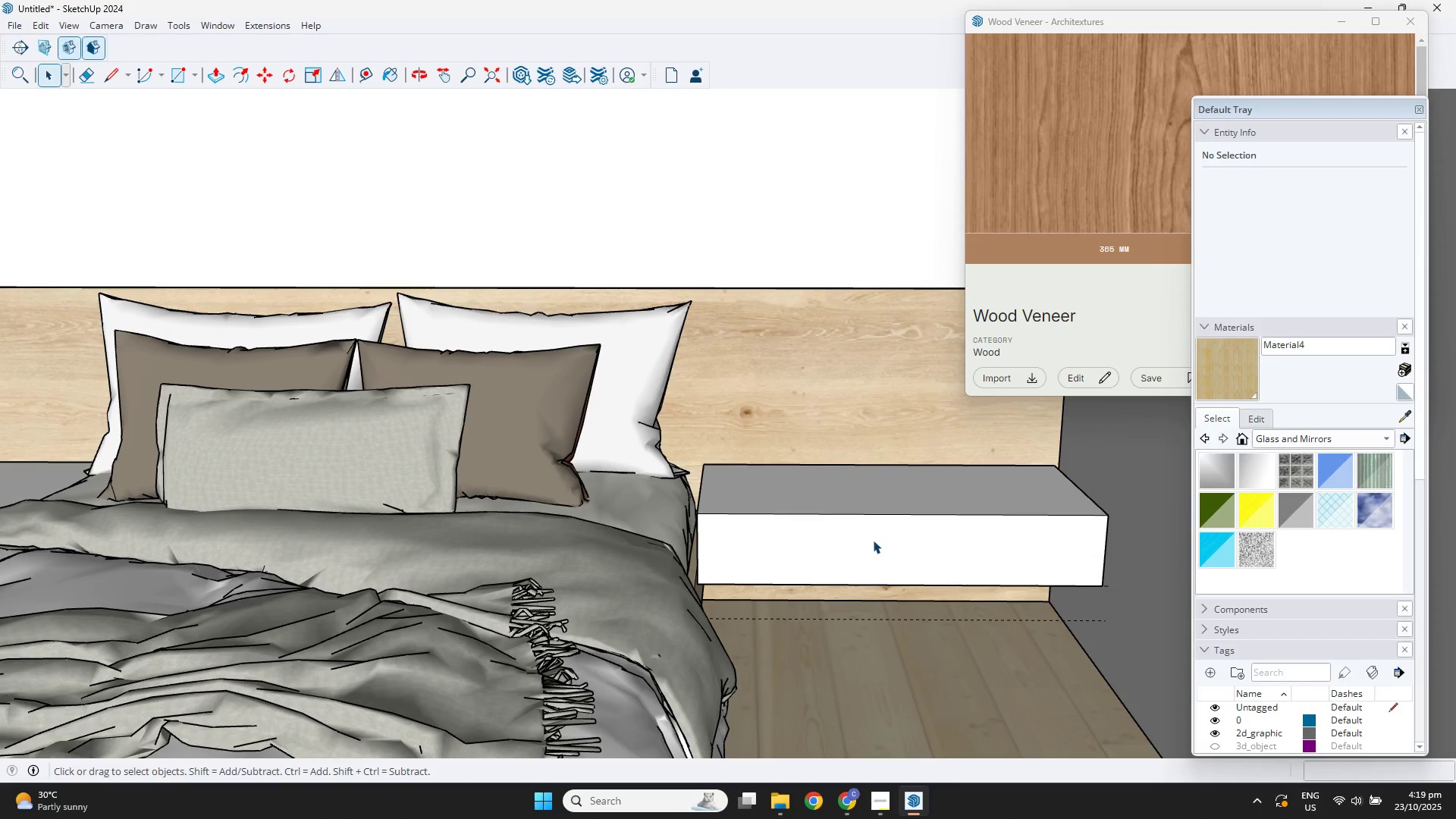 
double_click([873, 540])
 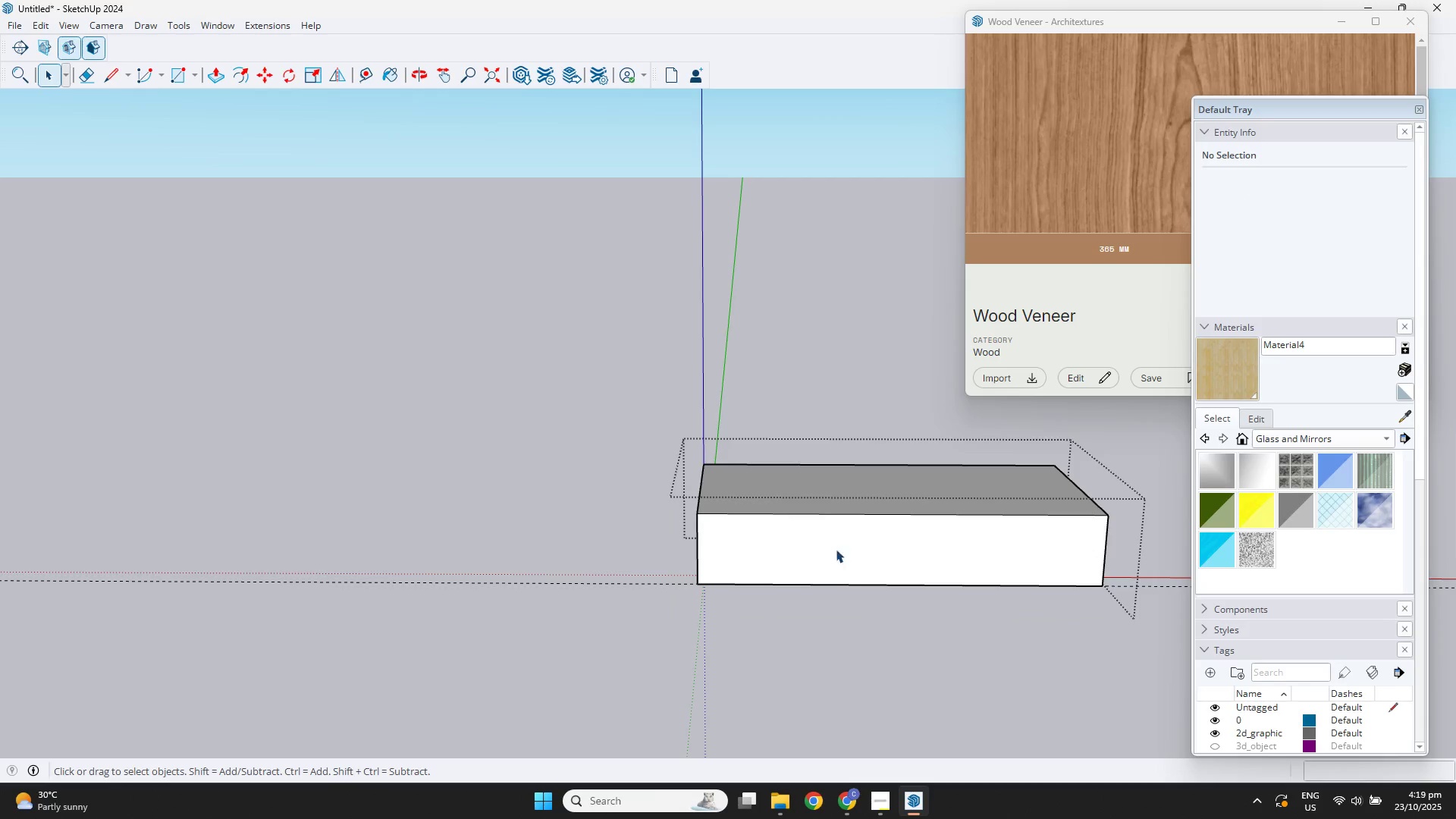 
scroll: coordinate [806, 571], scroll_direction: up, amount: 4.0
 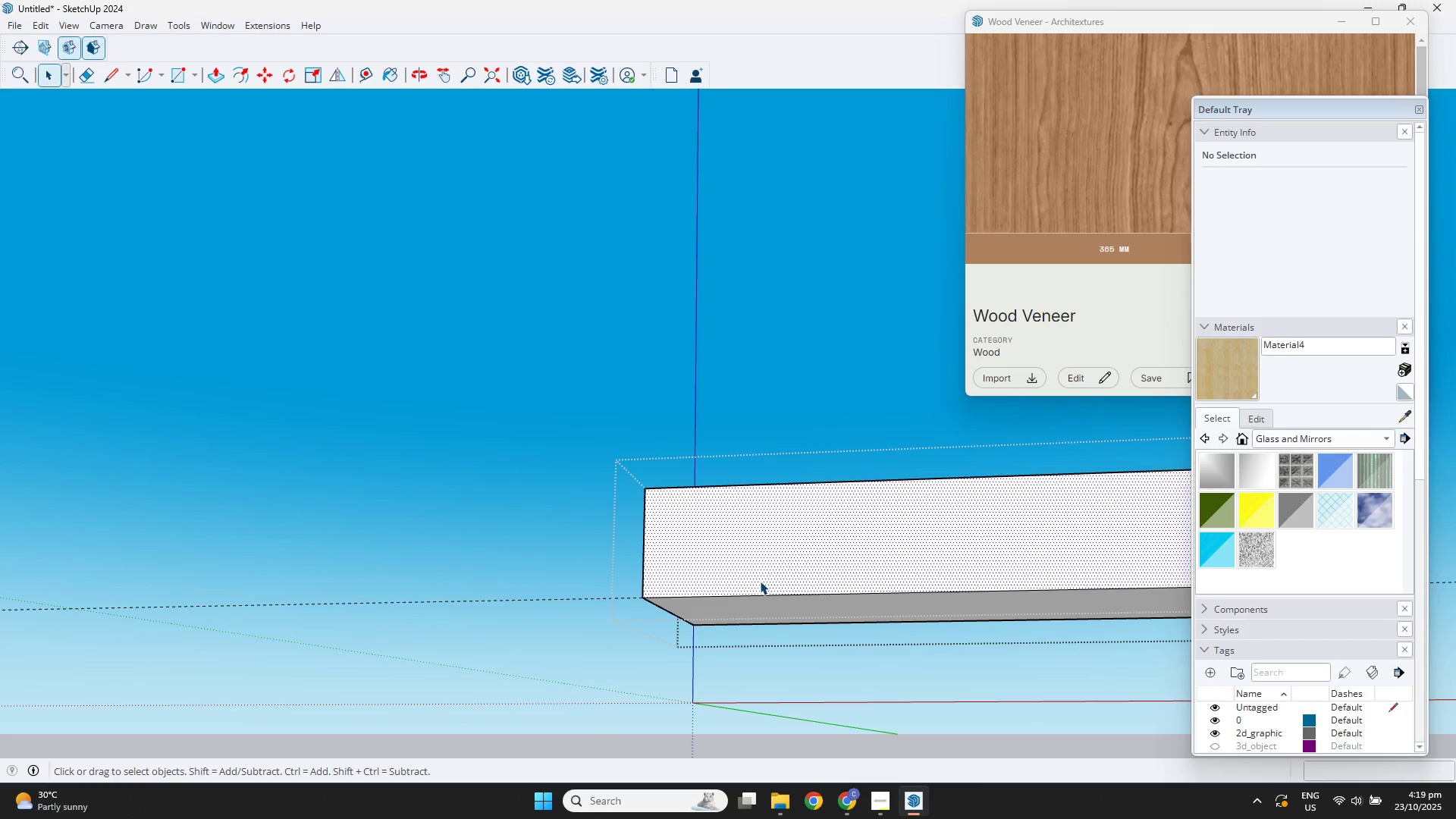 
double_click([755, 619])
 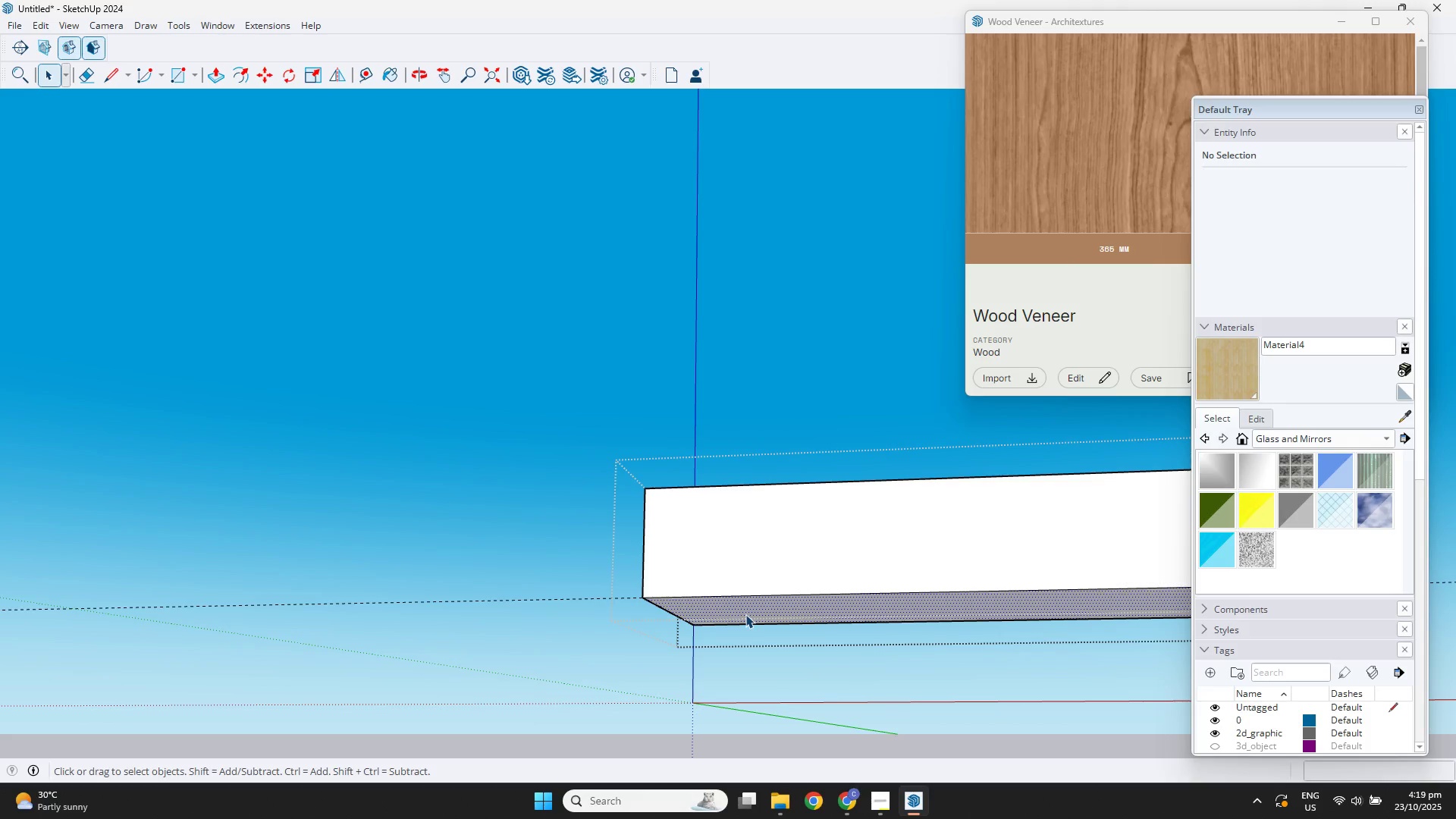 
key(P)
 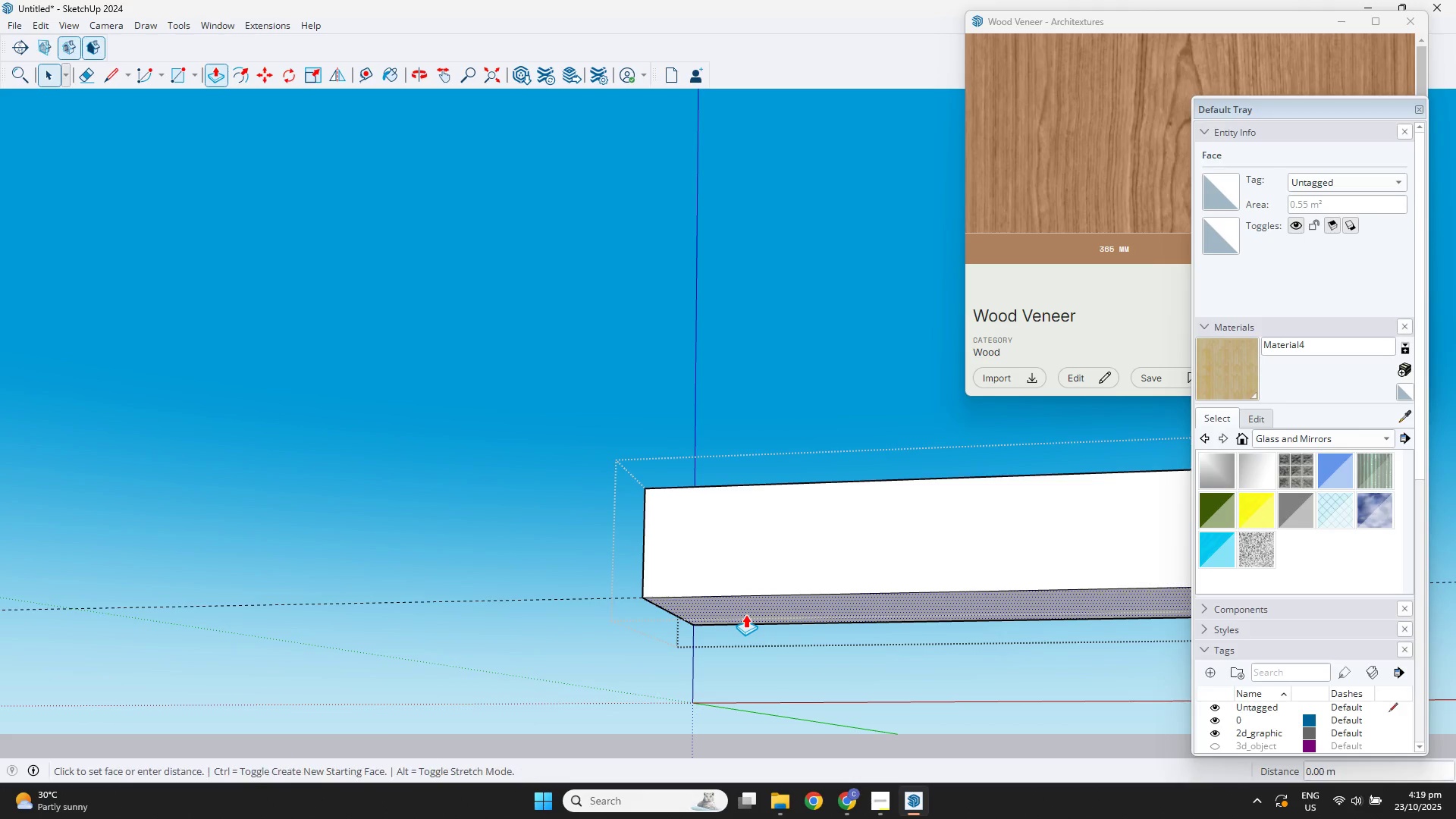 
left_click([745, 614])
 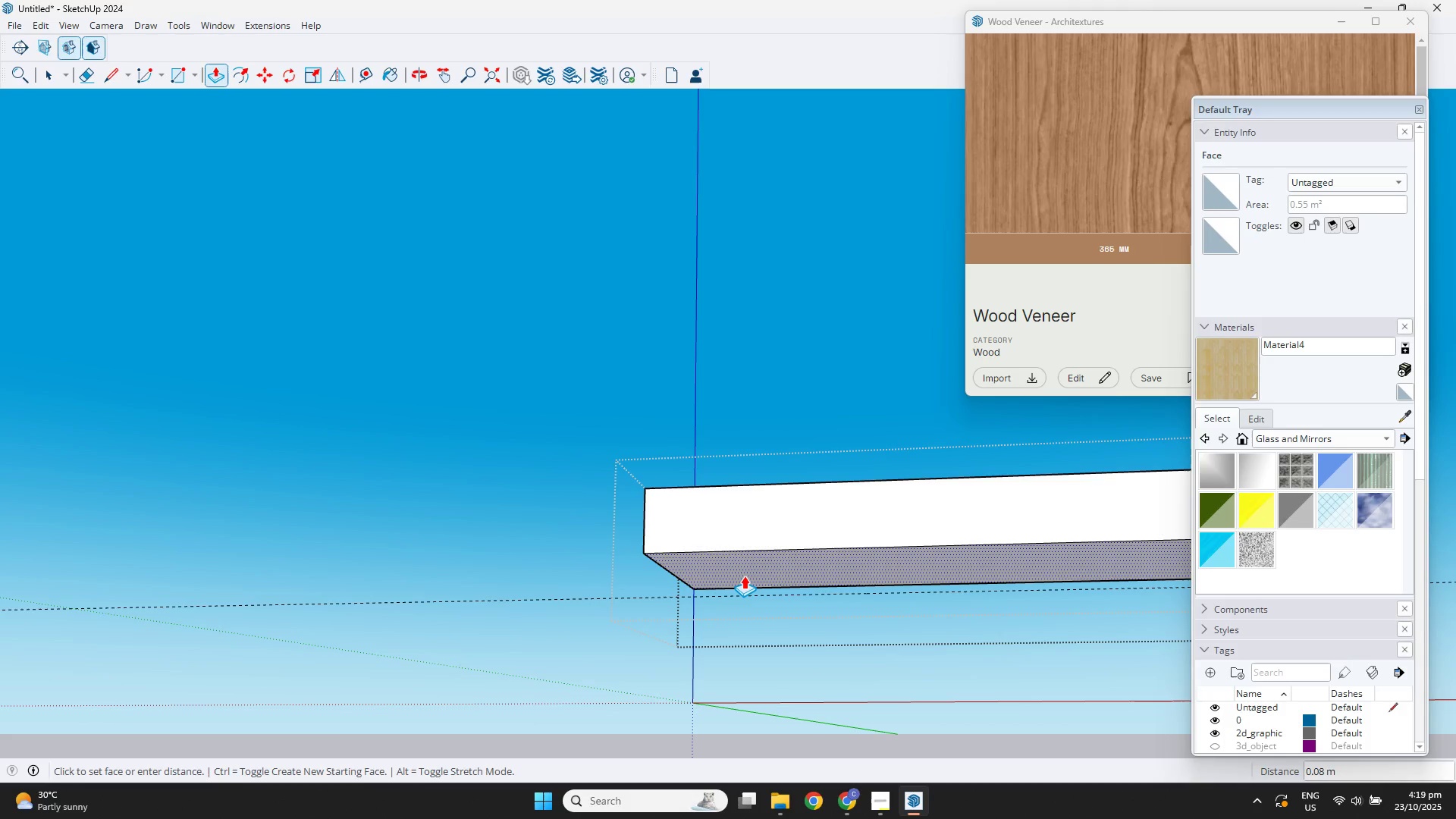 
key(NumpadDecimal)
 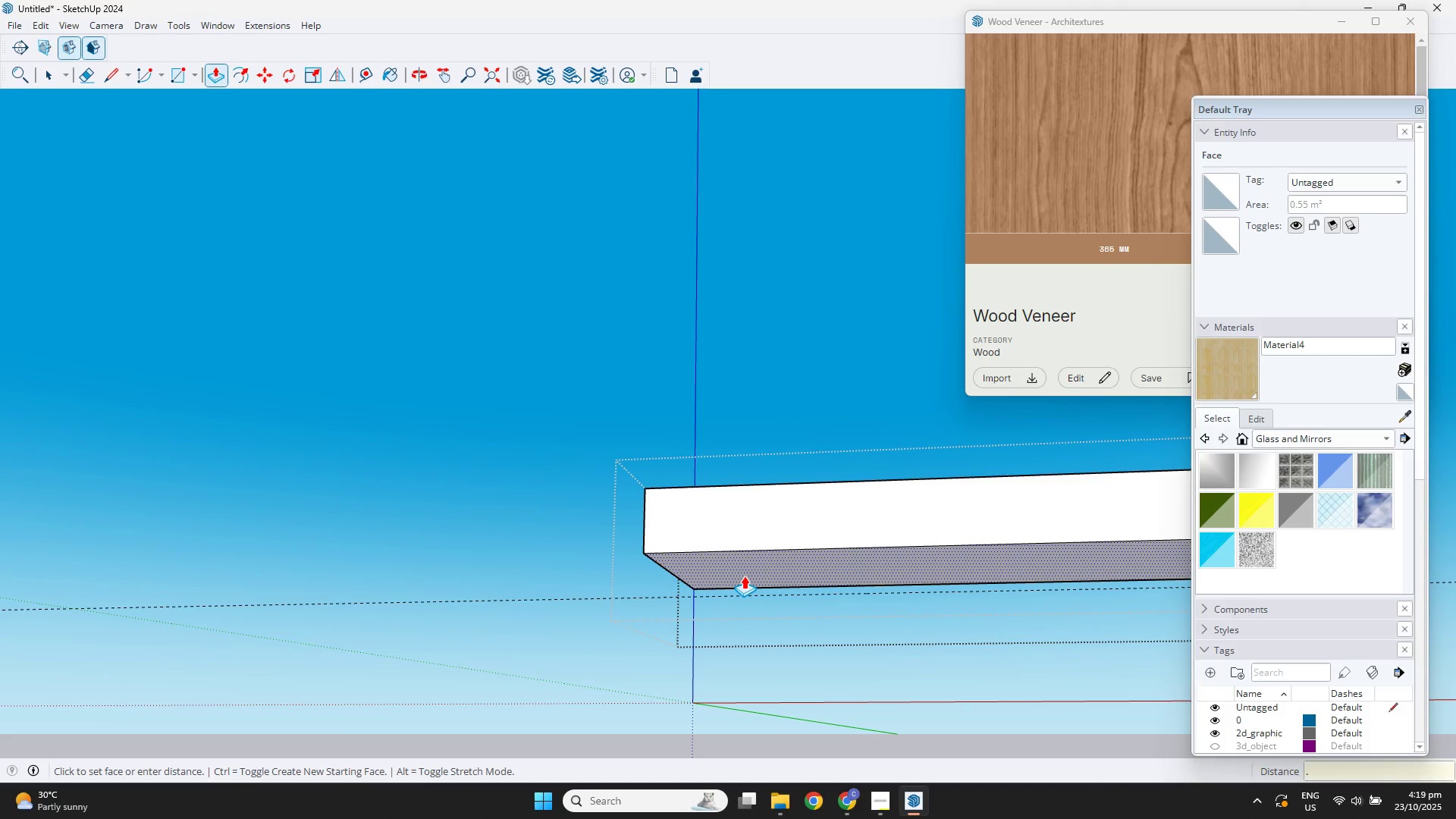 
key(Numpad1)
 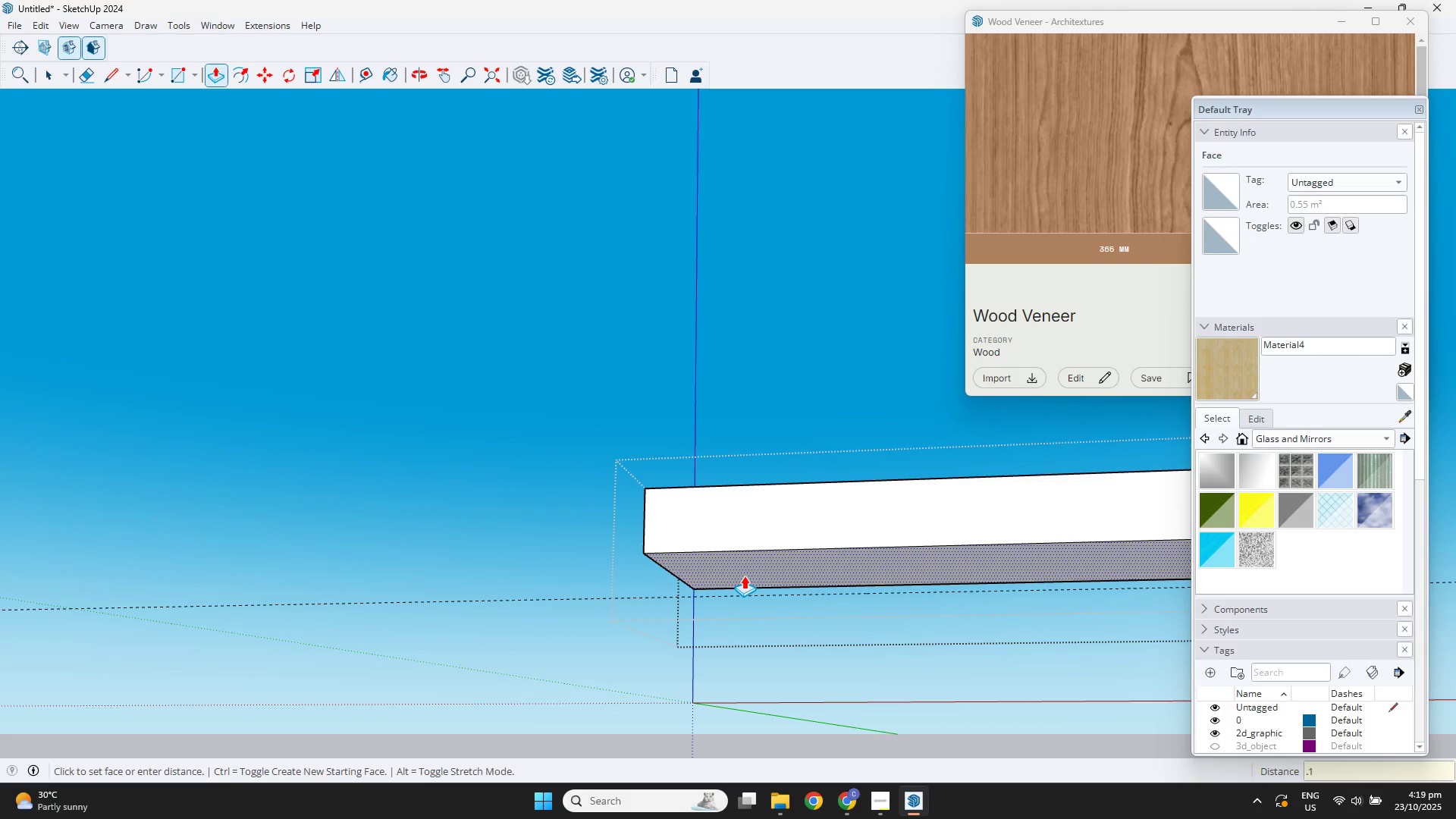 
key(NumpadEnter)
 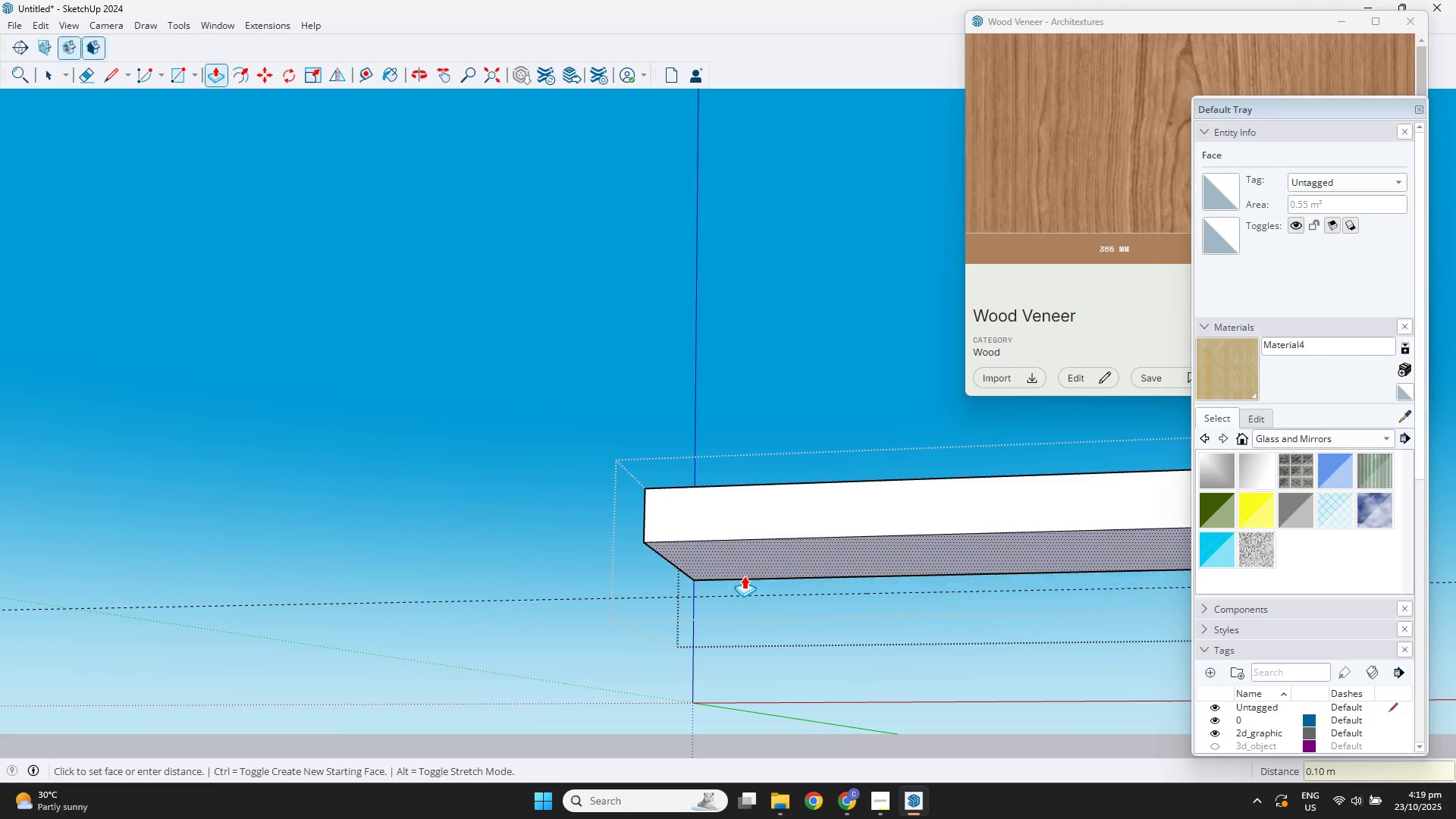 
scroll: coordinate [744, 576], scroll_direction: down, amount: 2.0
 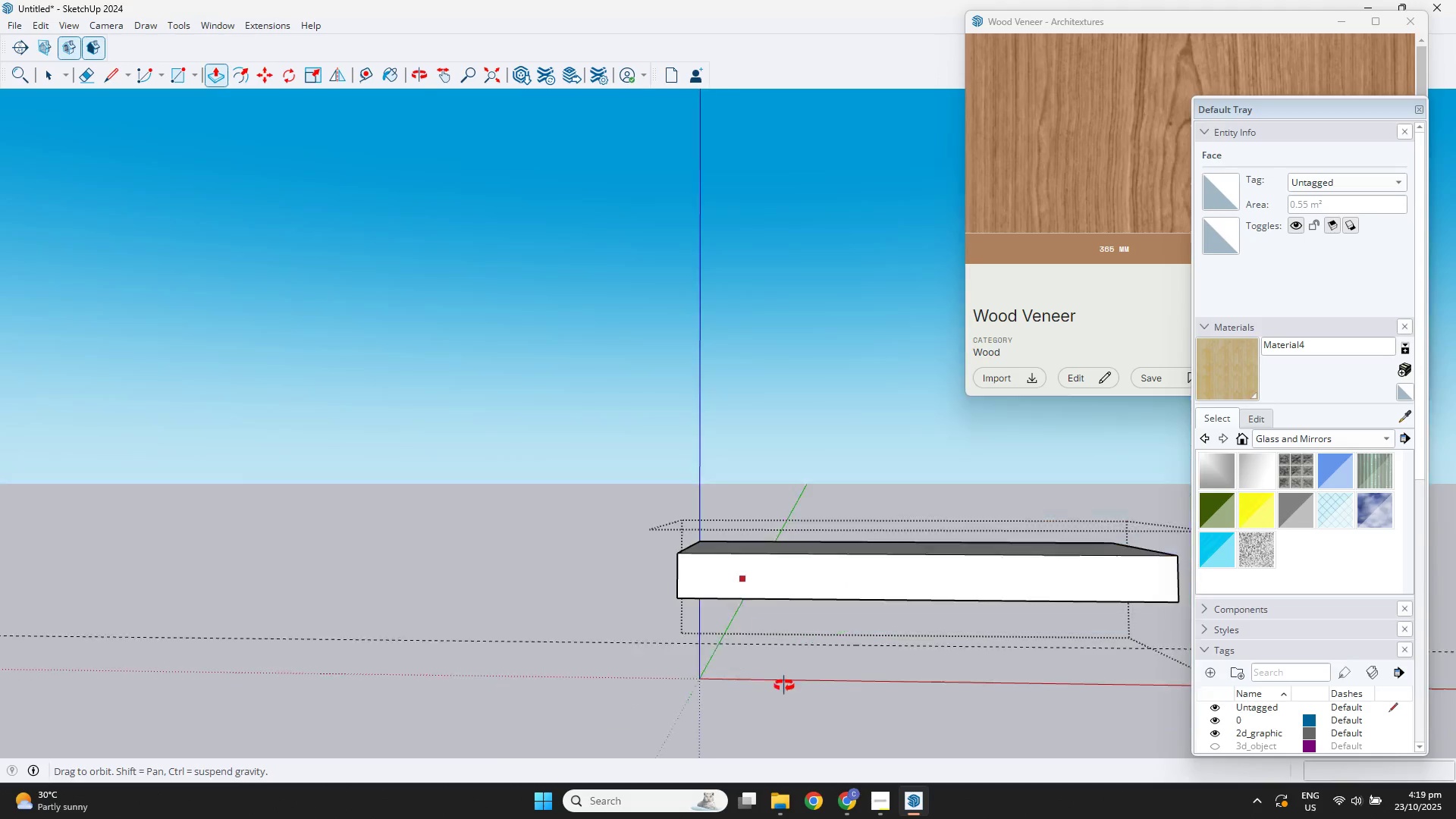 
key(Escape)
 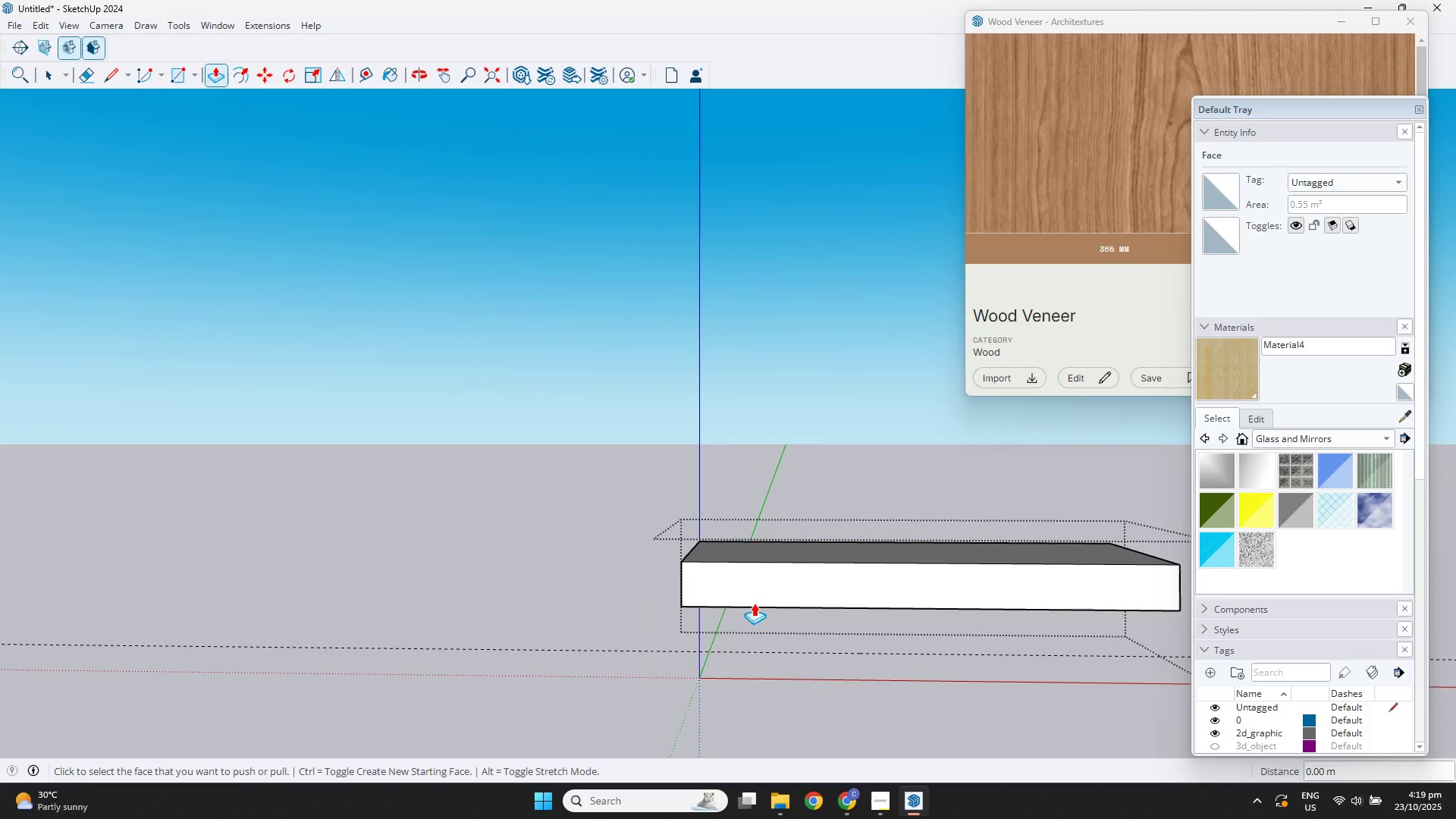 
key(Space)
 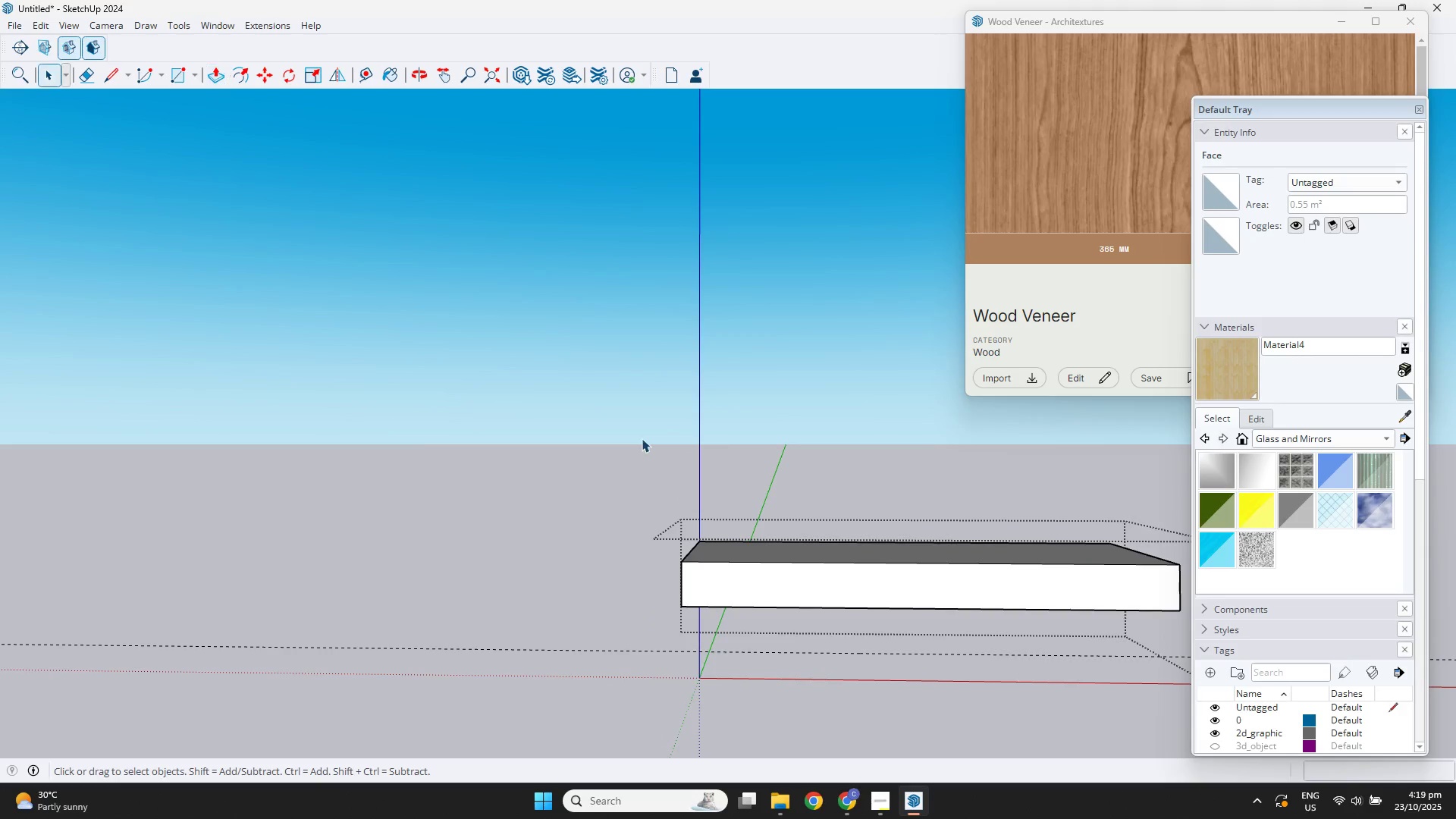 
left_click([642, 438])
 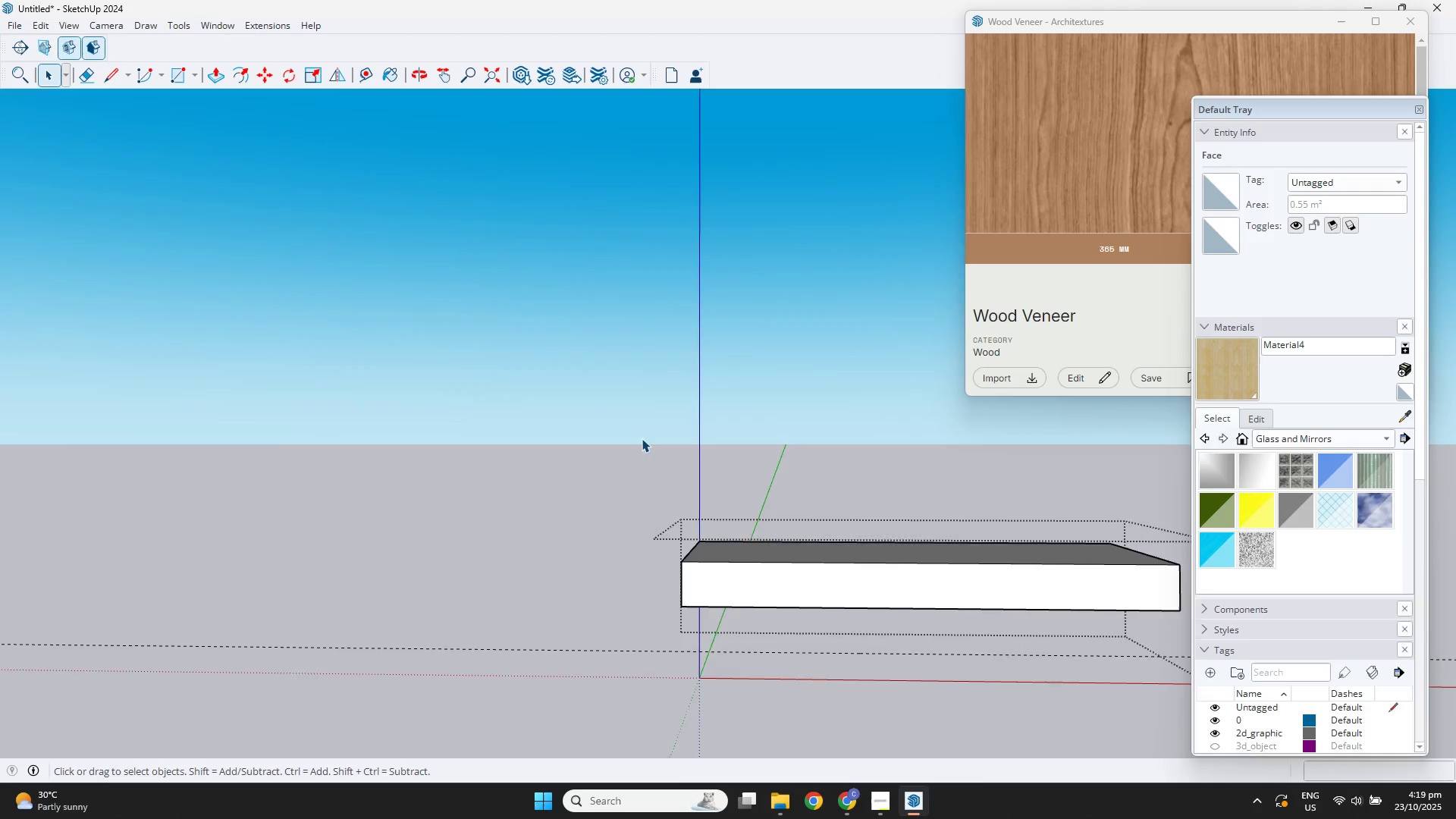 
scroll: coordinate [460, 224], scroll_direction: down, amount: 77.0
 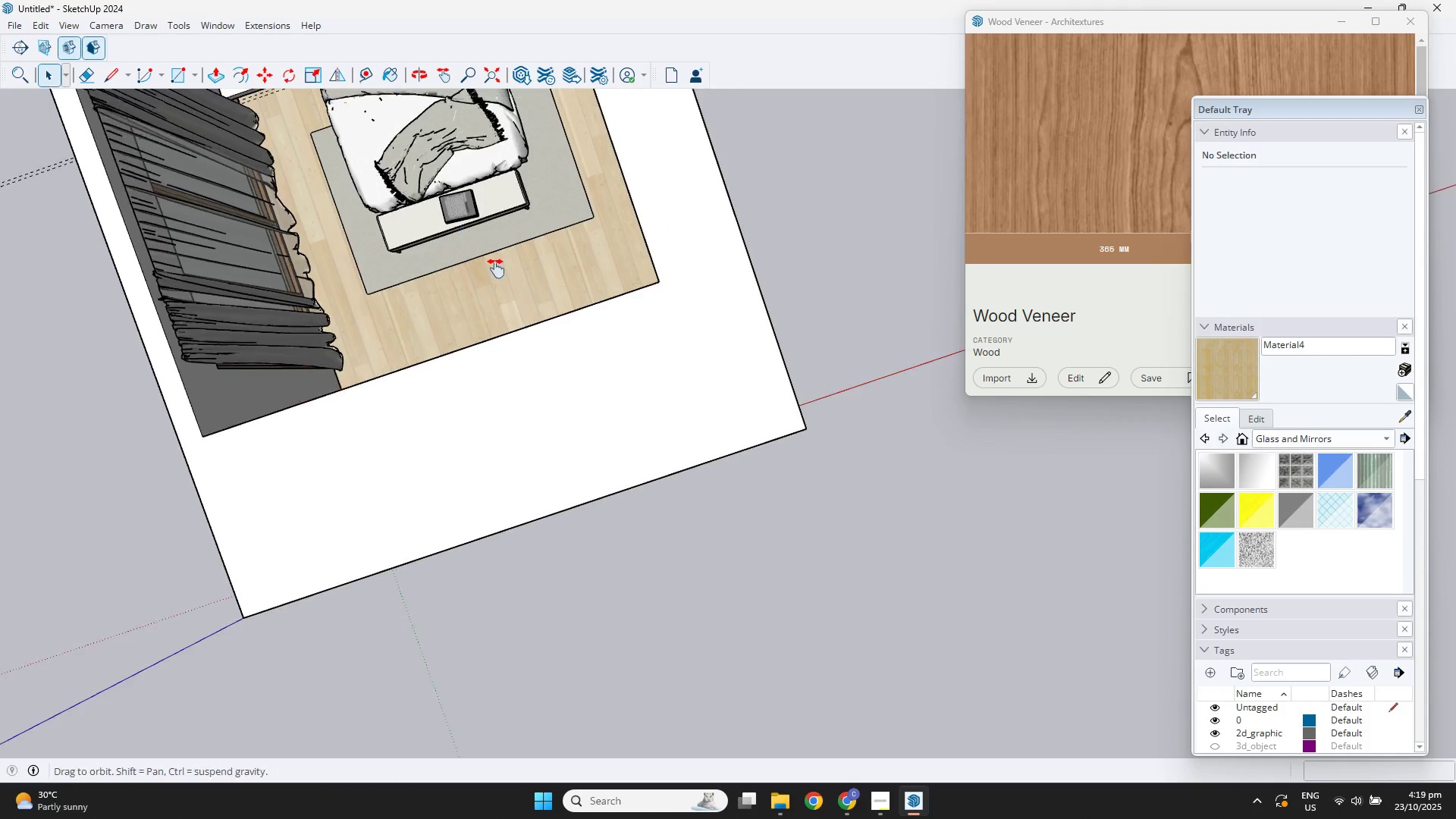 
hold_key(key=ShiftLeft, duration=0.38)
 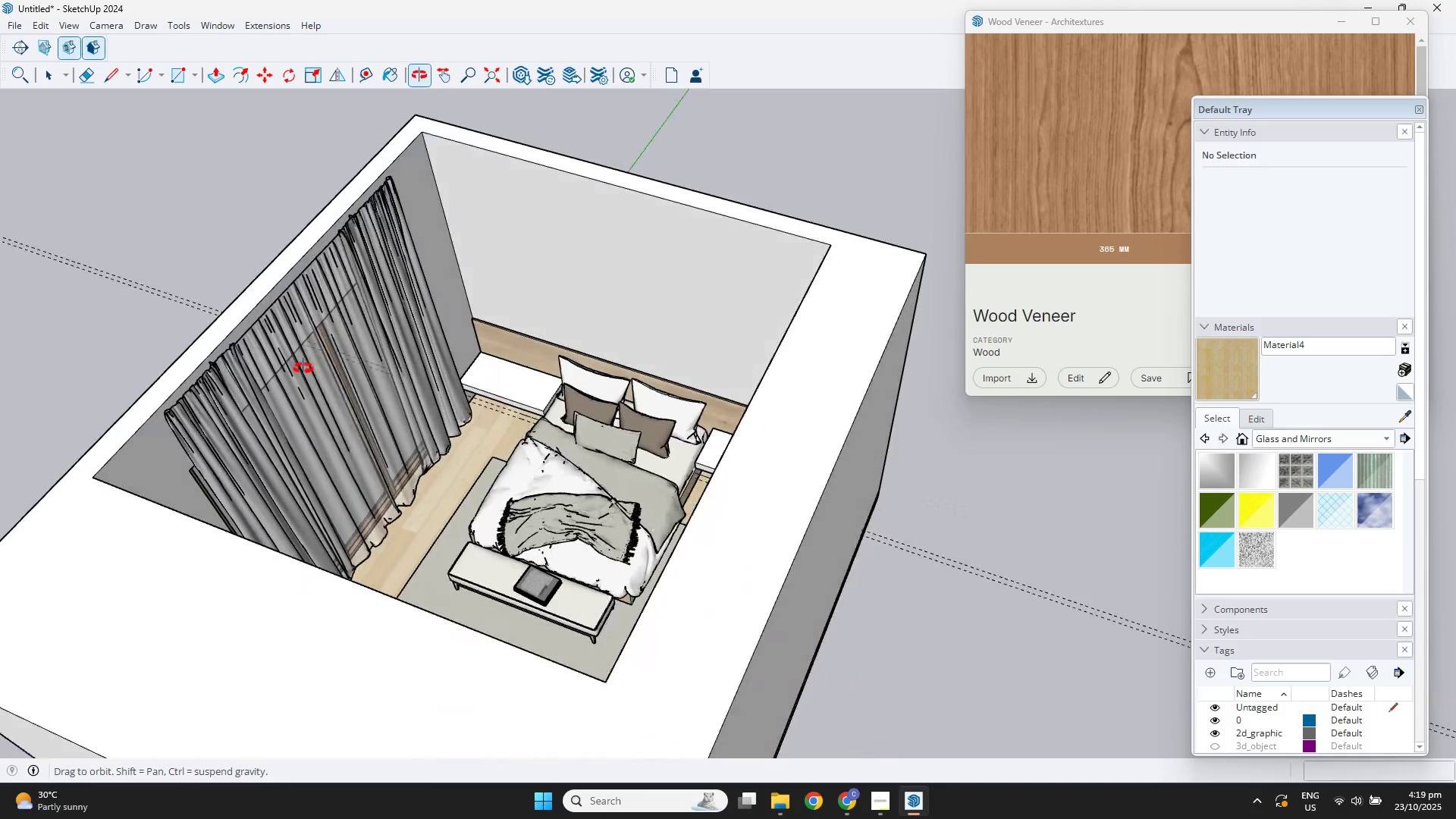 
scroll: coordinate [431, 416], scroll_direction: up, amount: 8.0
 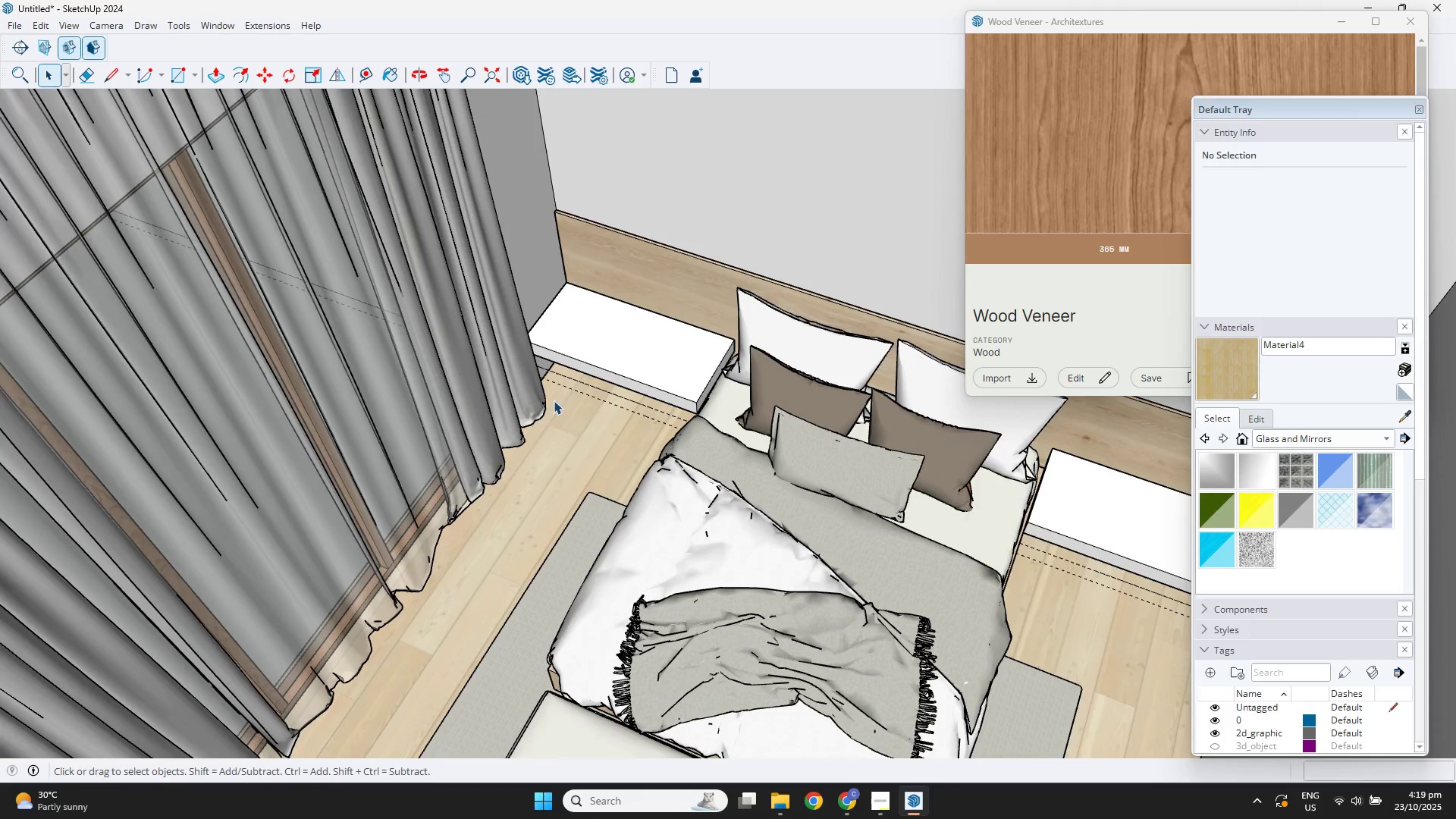 
scroll: coordinate [576, 505], scroll_direction: down, amount: 4.0
 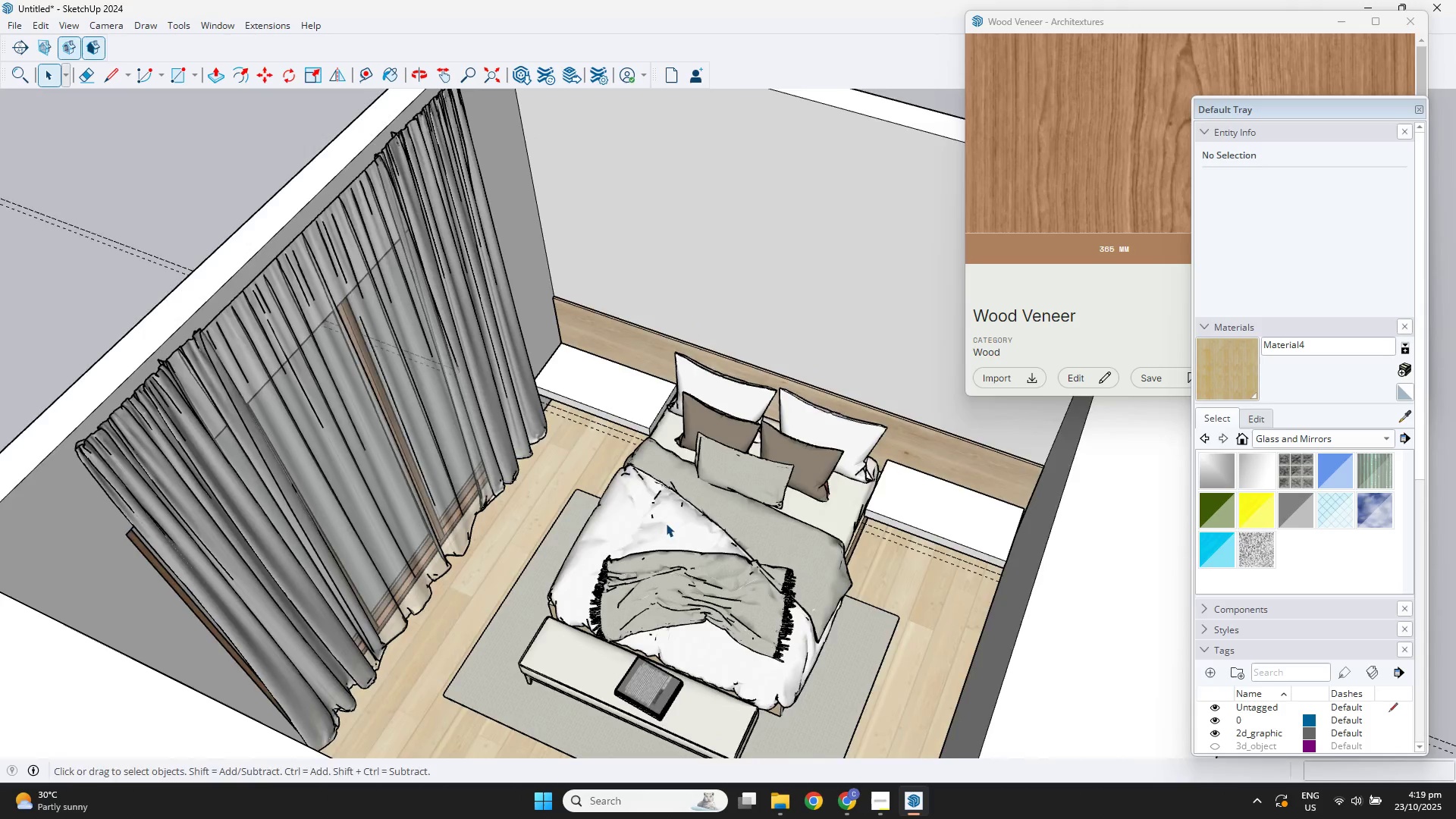 
hold_key(key=ShiftLeft, duration=0.42)
 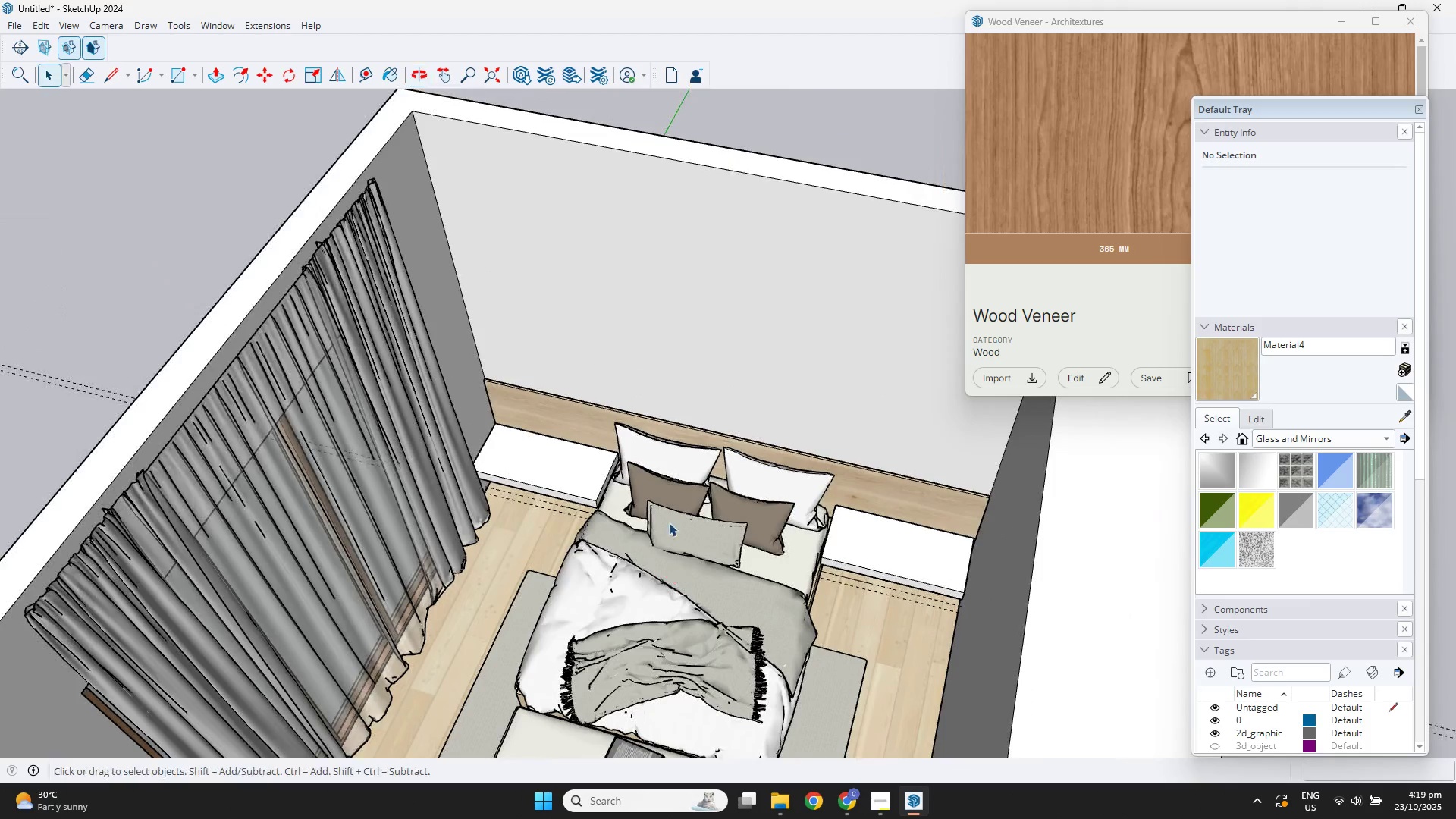 
key(Space)
 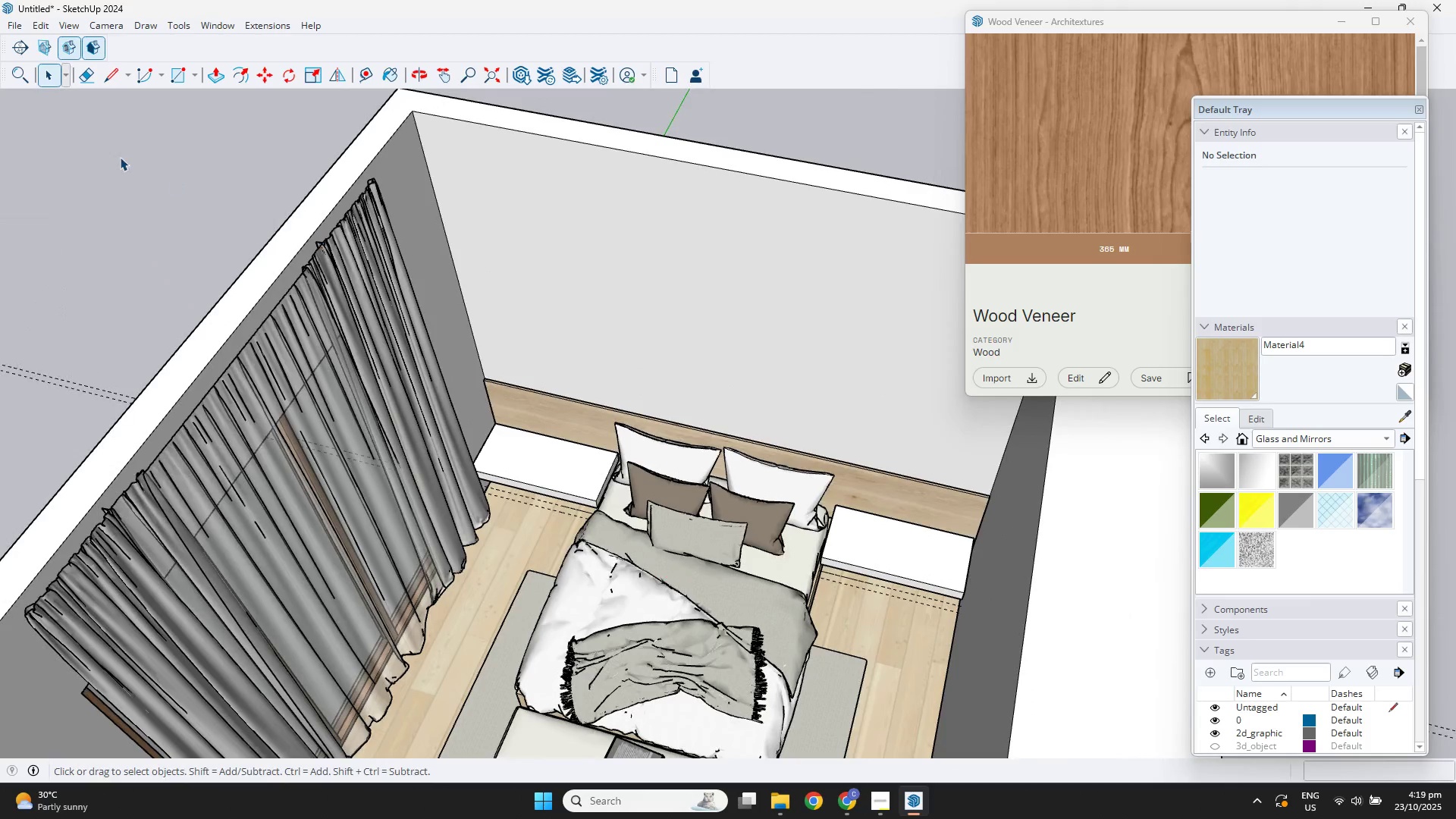 
left_click([89, 149])
 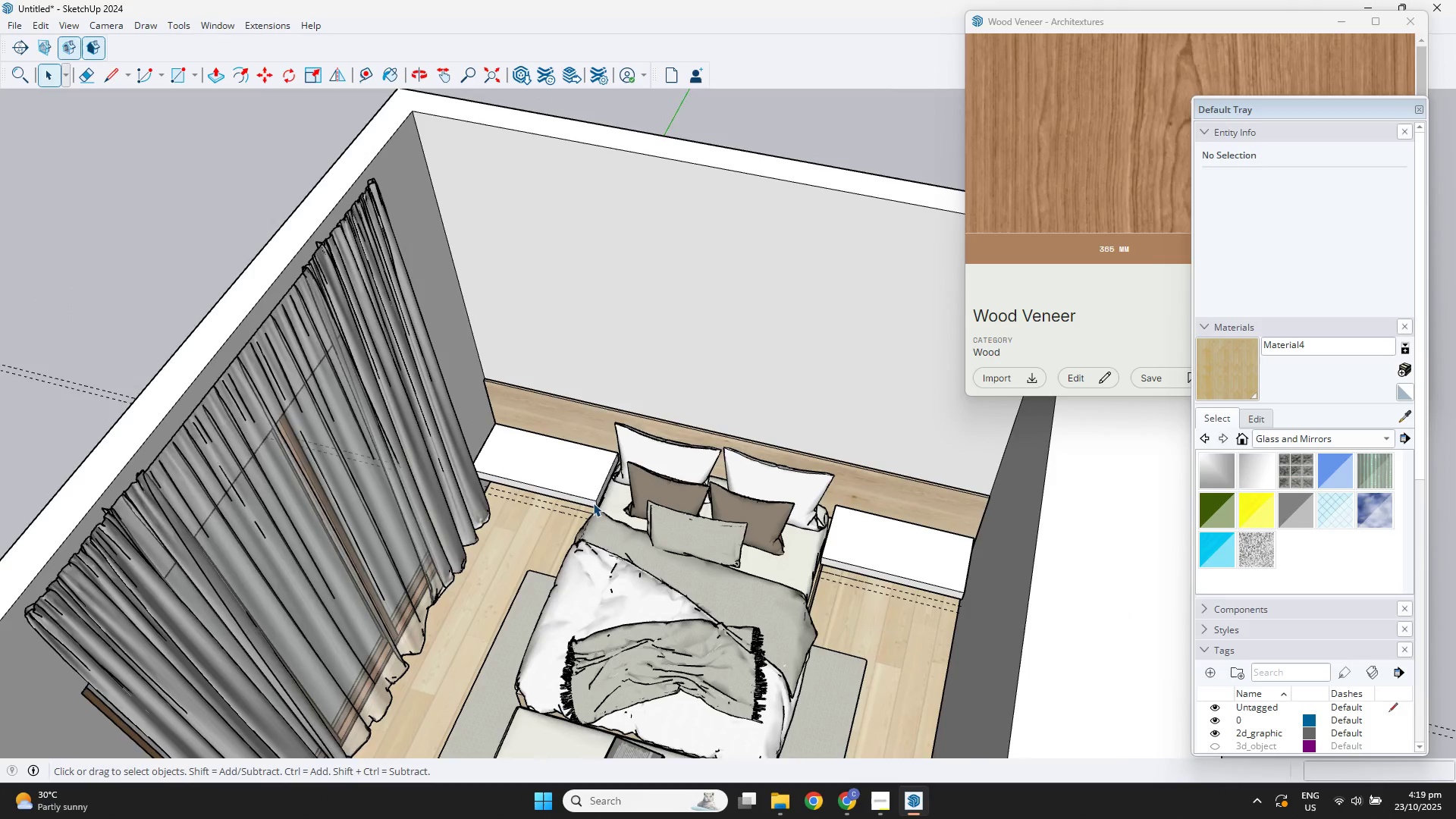 
scroll: coordinate [626, 568], scroll_direction: up, amount: 3.0
 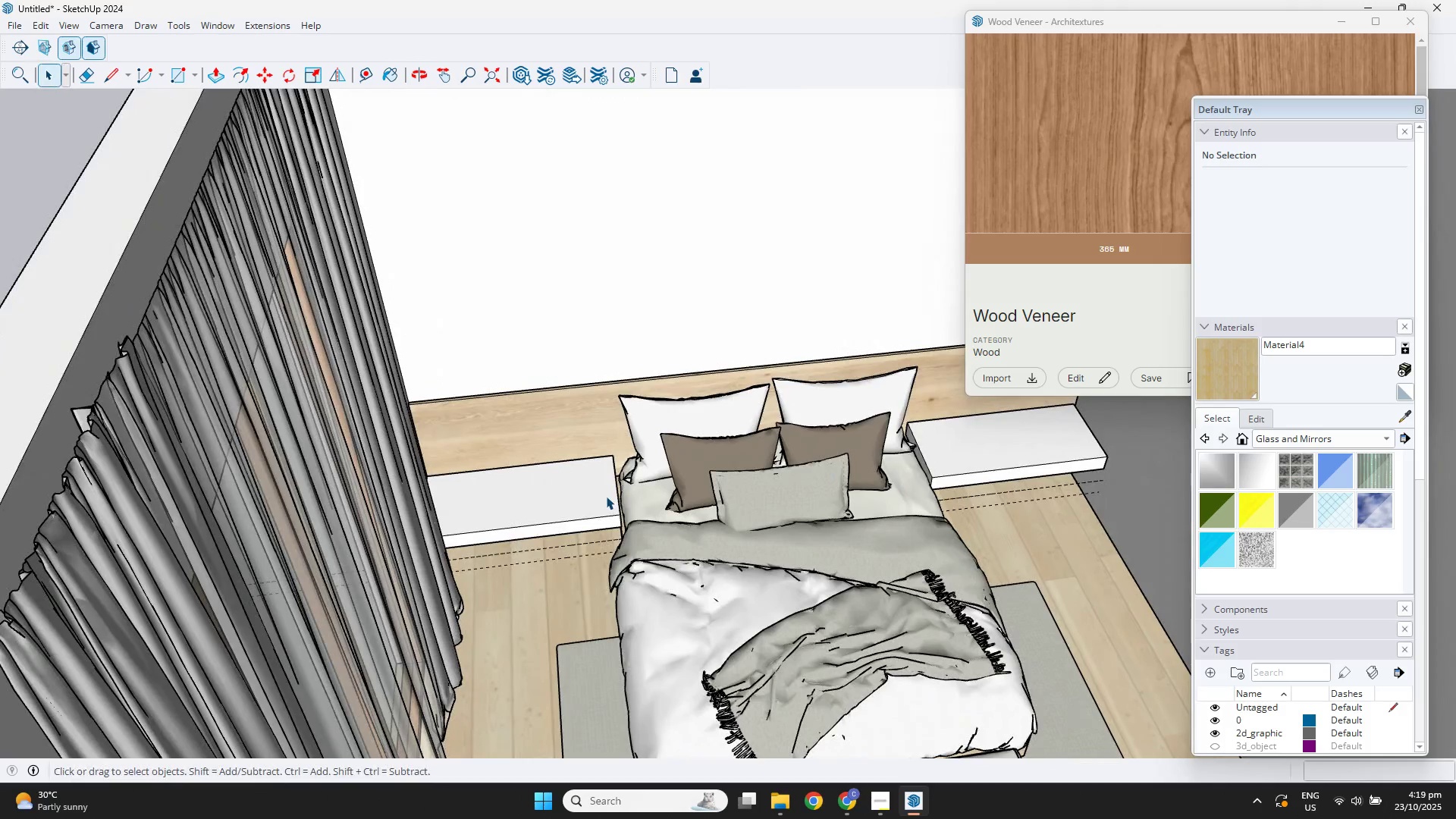 
key(B)
 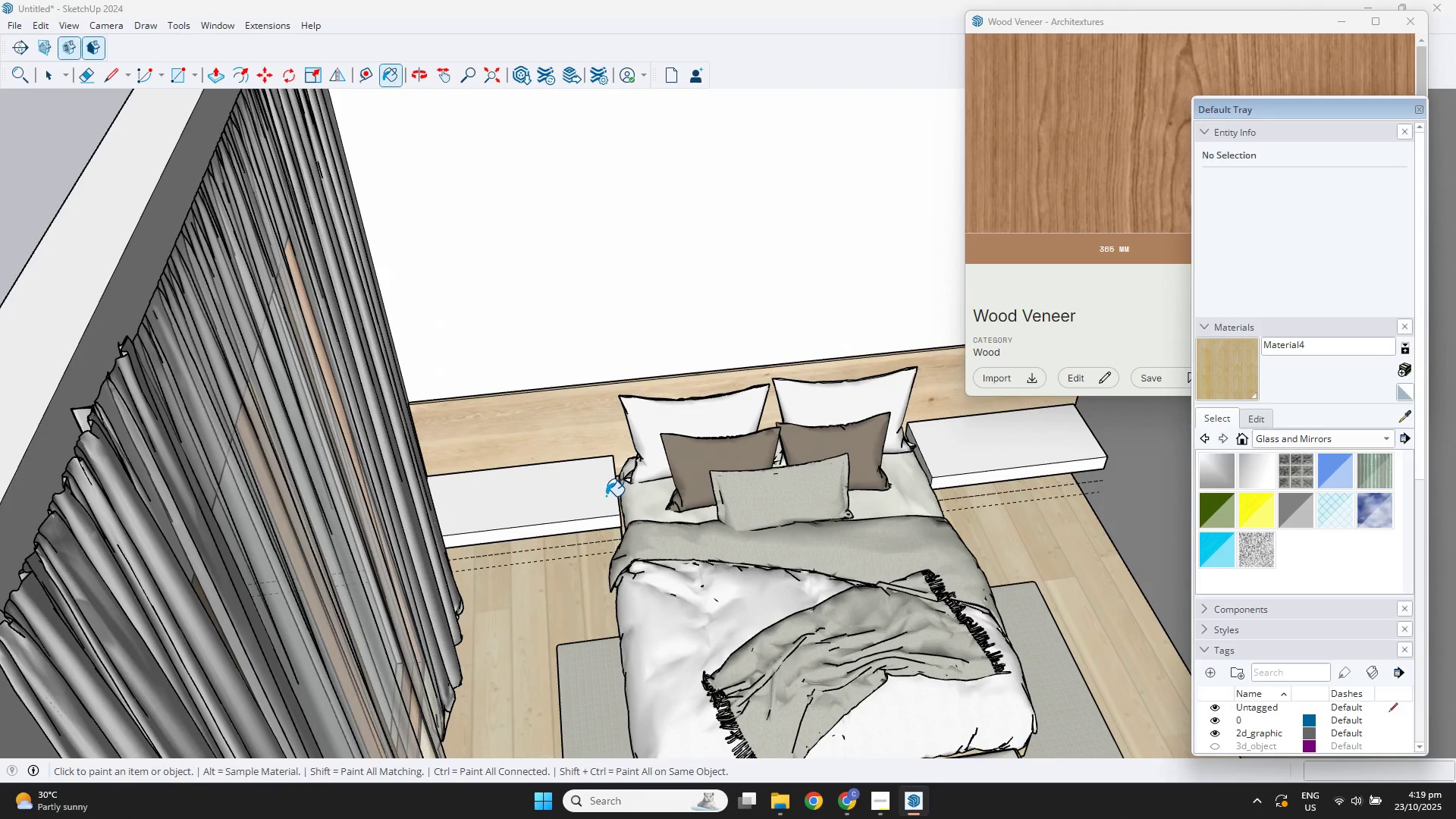 
key(Alt+AltLeft)
 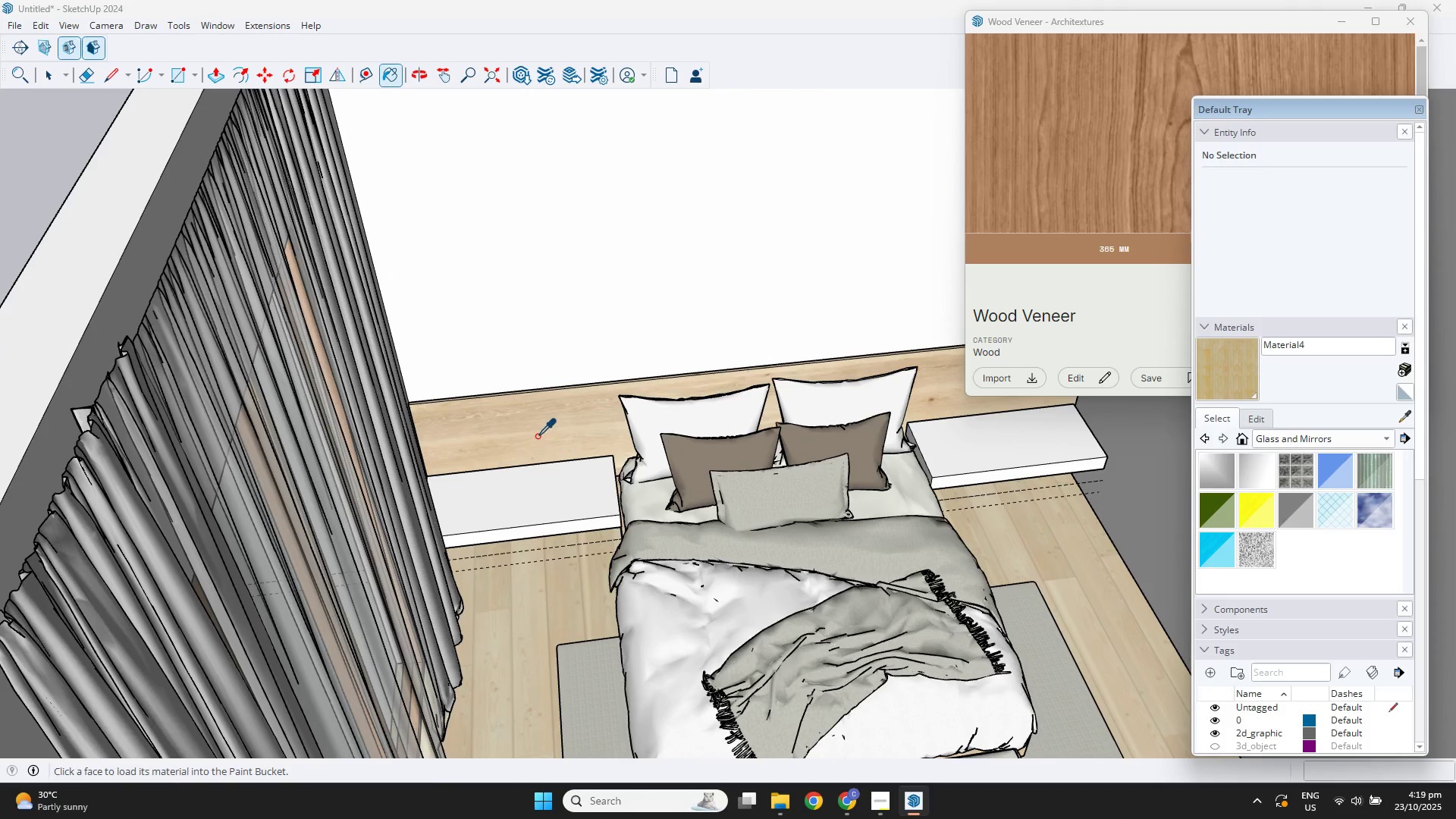 
left_click([535, 433])
 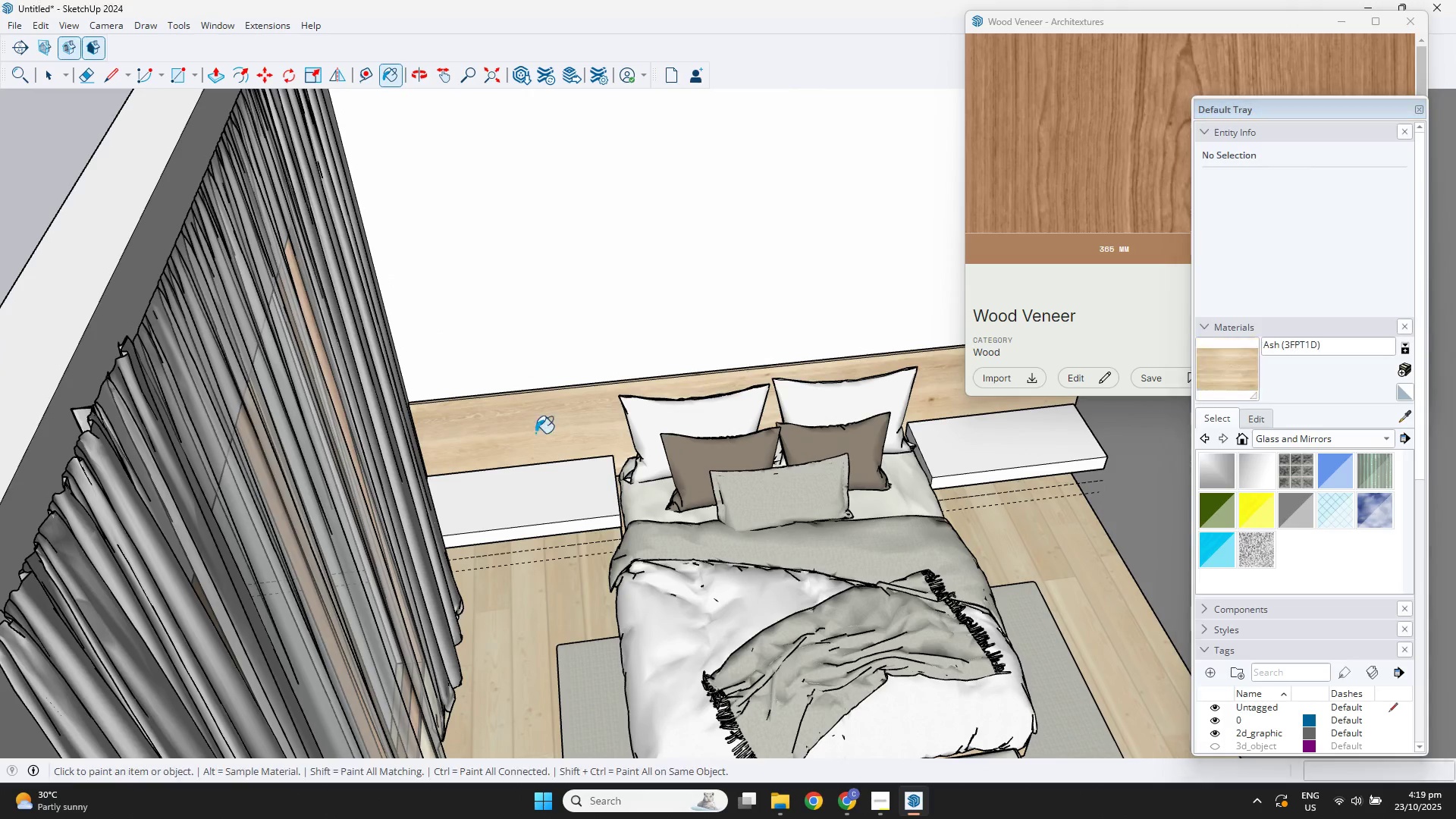 
key(Space)
 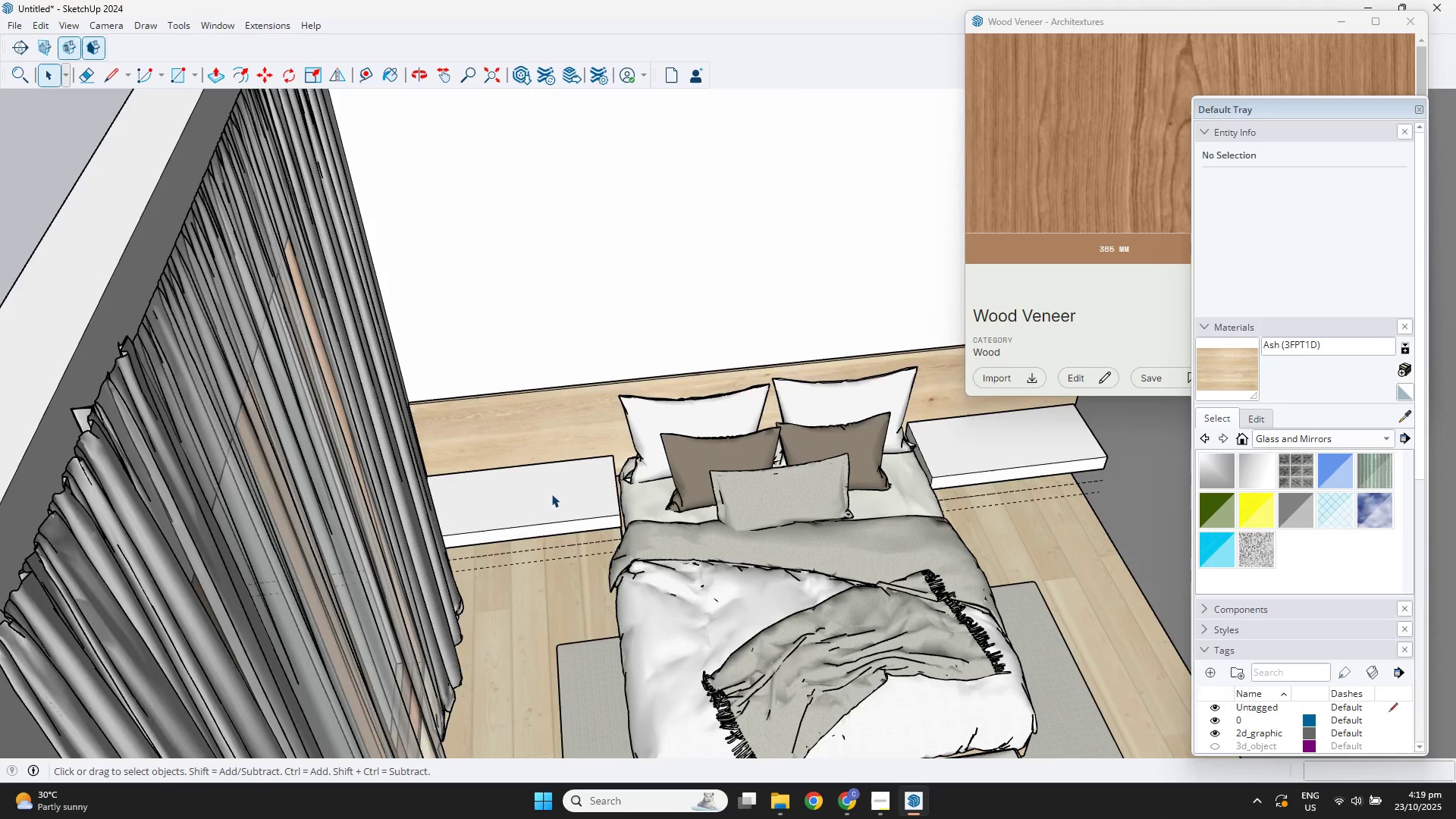 
double_click([551, 494])
 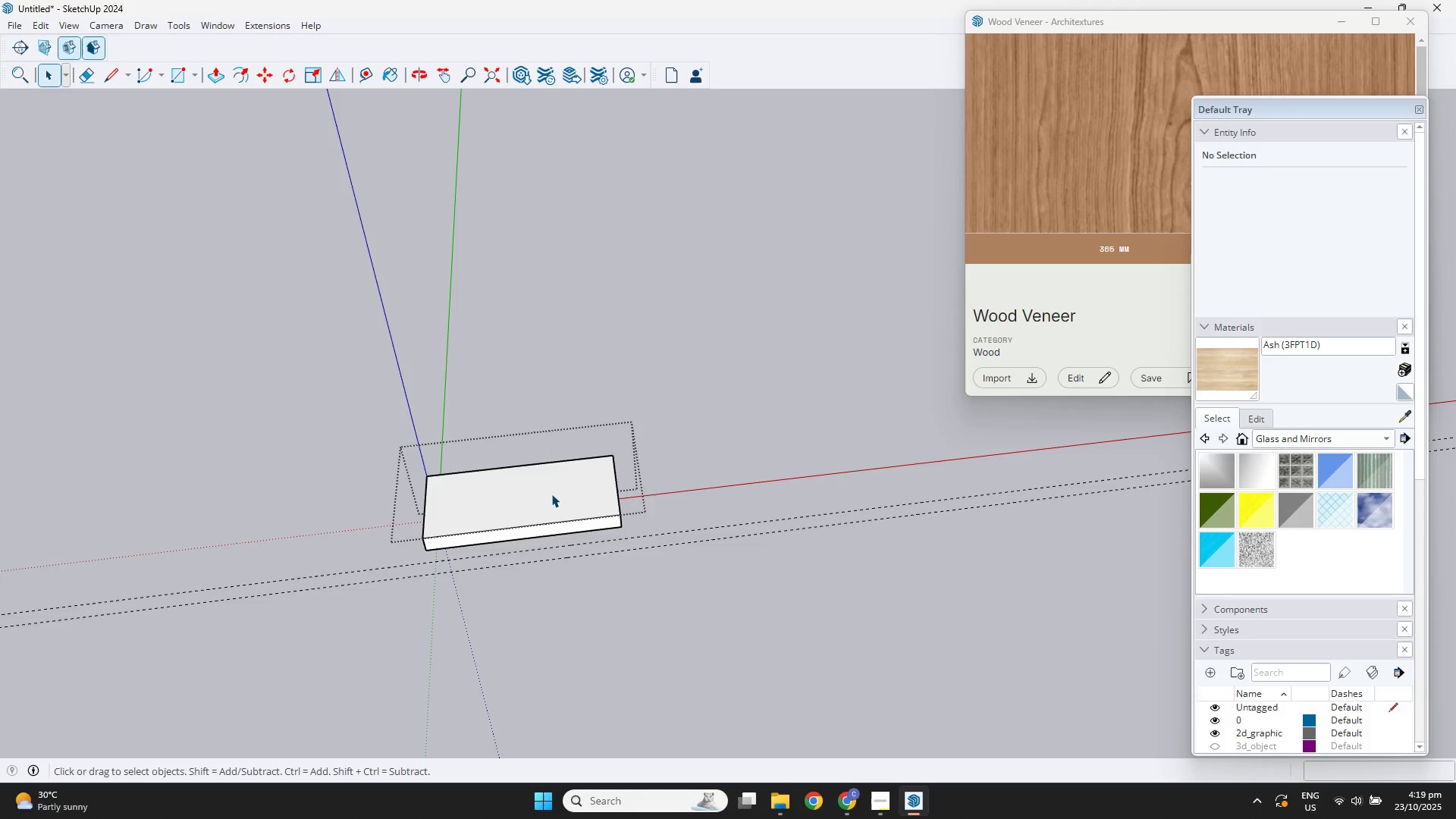 
triple_click([551, 494])
 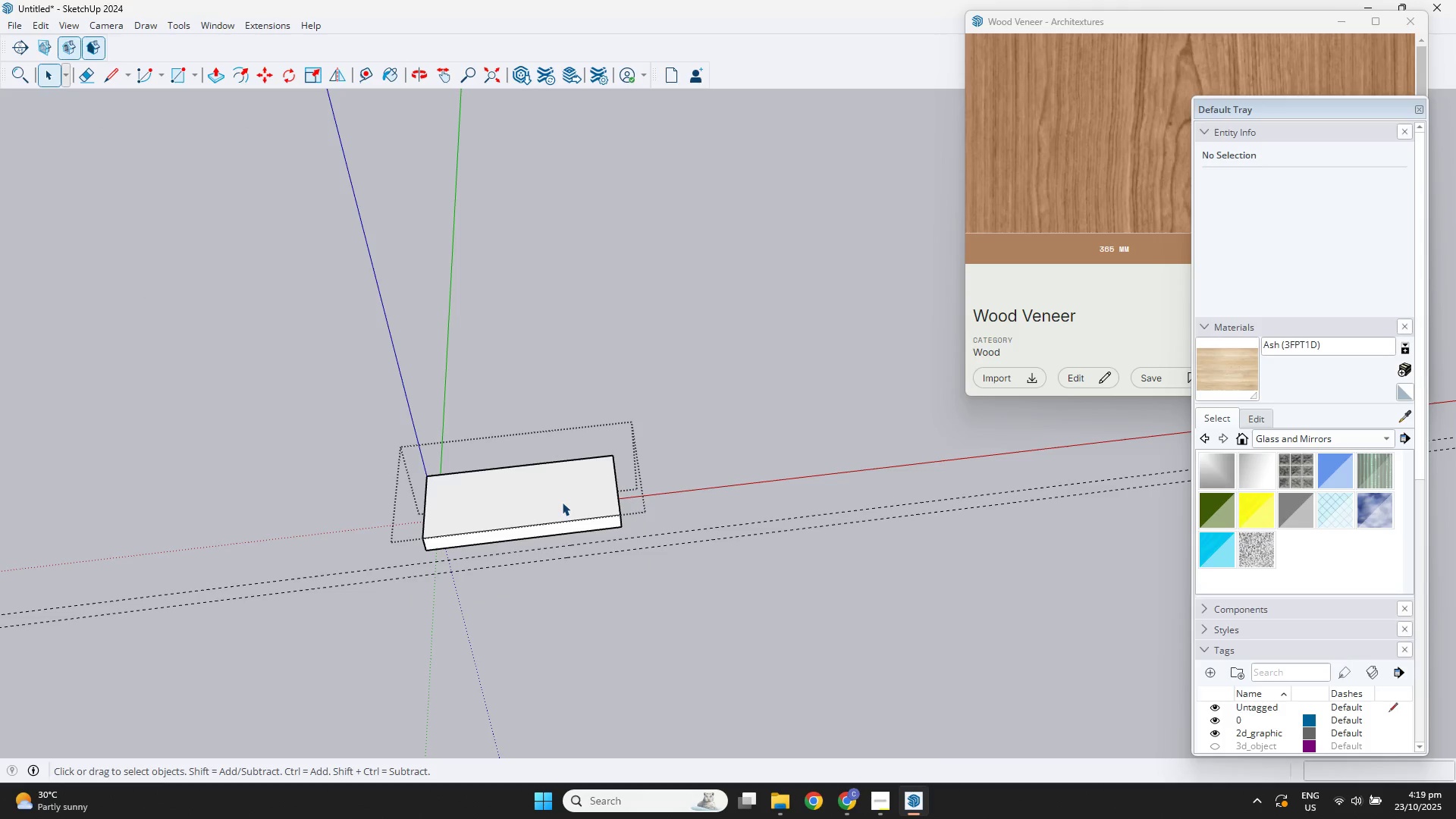 
triple_click([562, 502])
 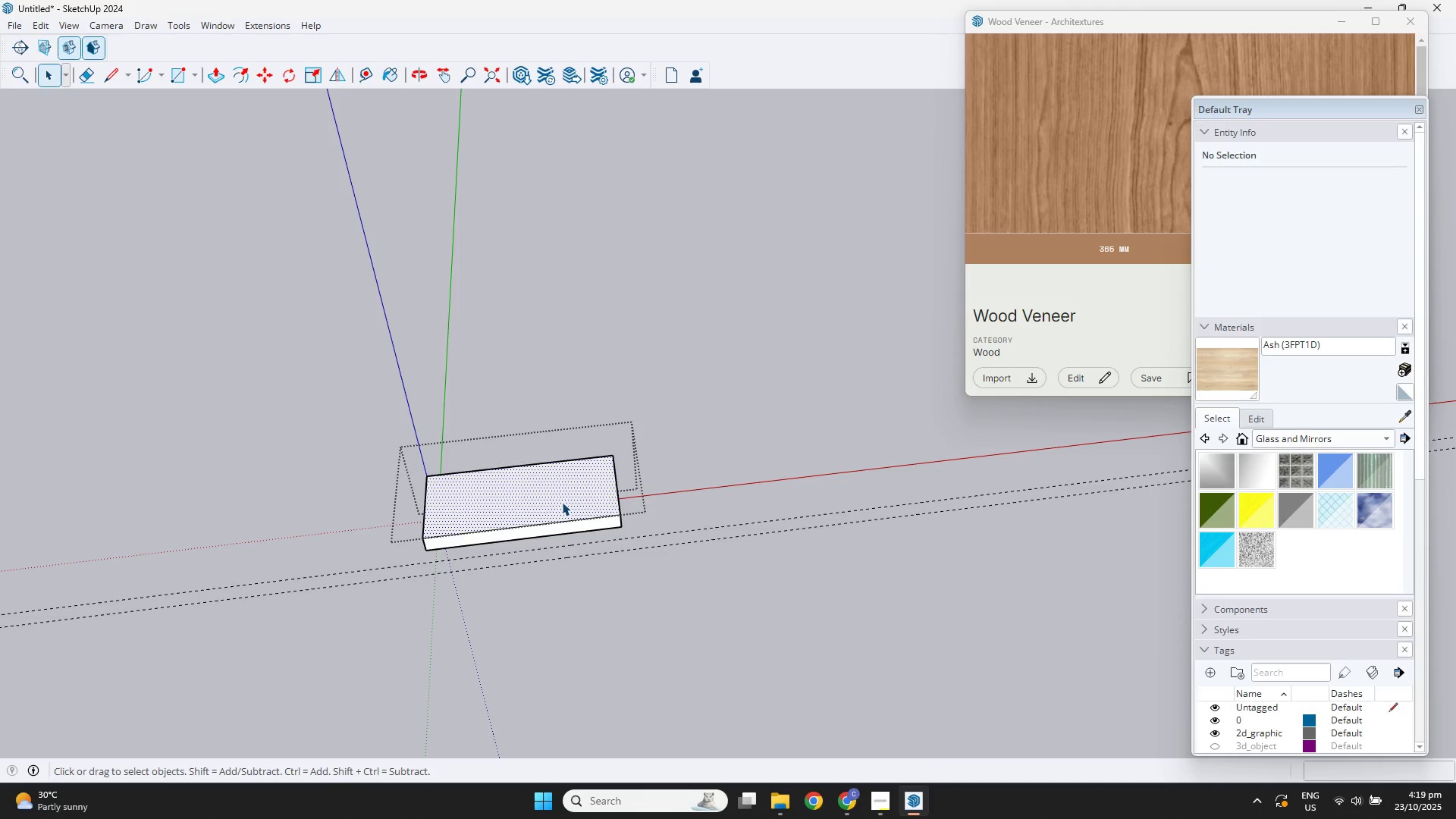 
triple_click([562, 502])
 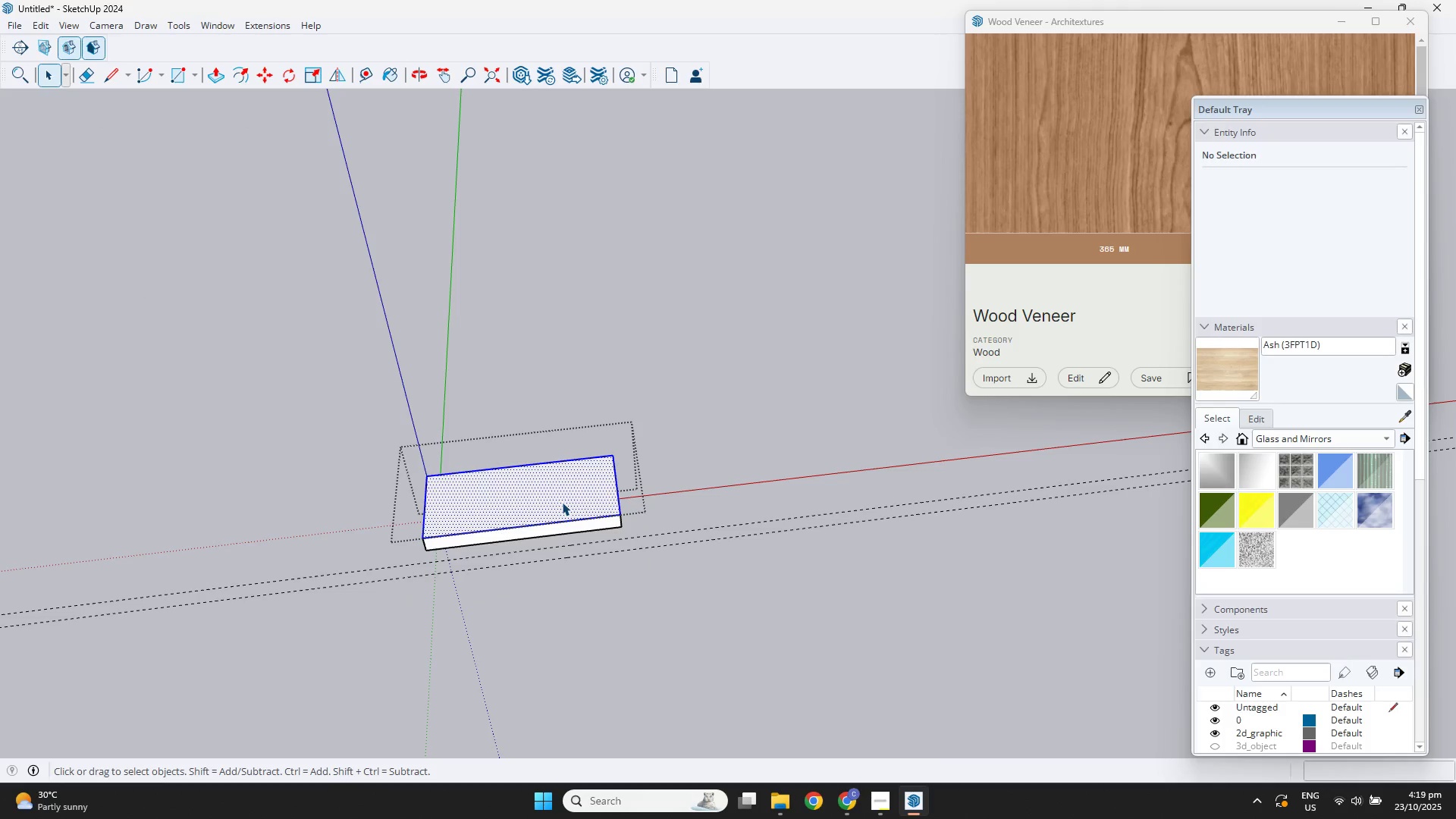 
triple_click([562, 502])
 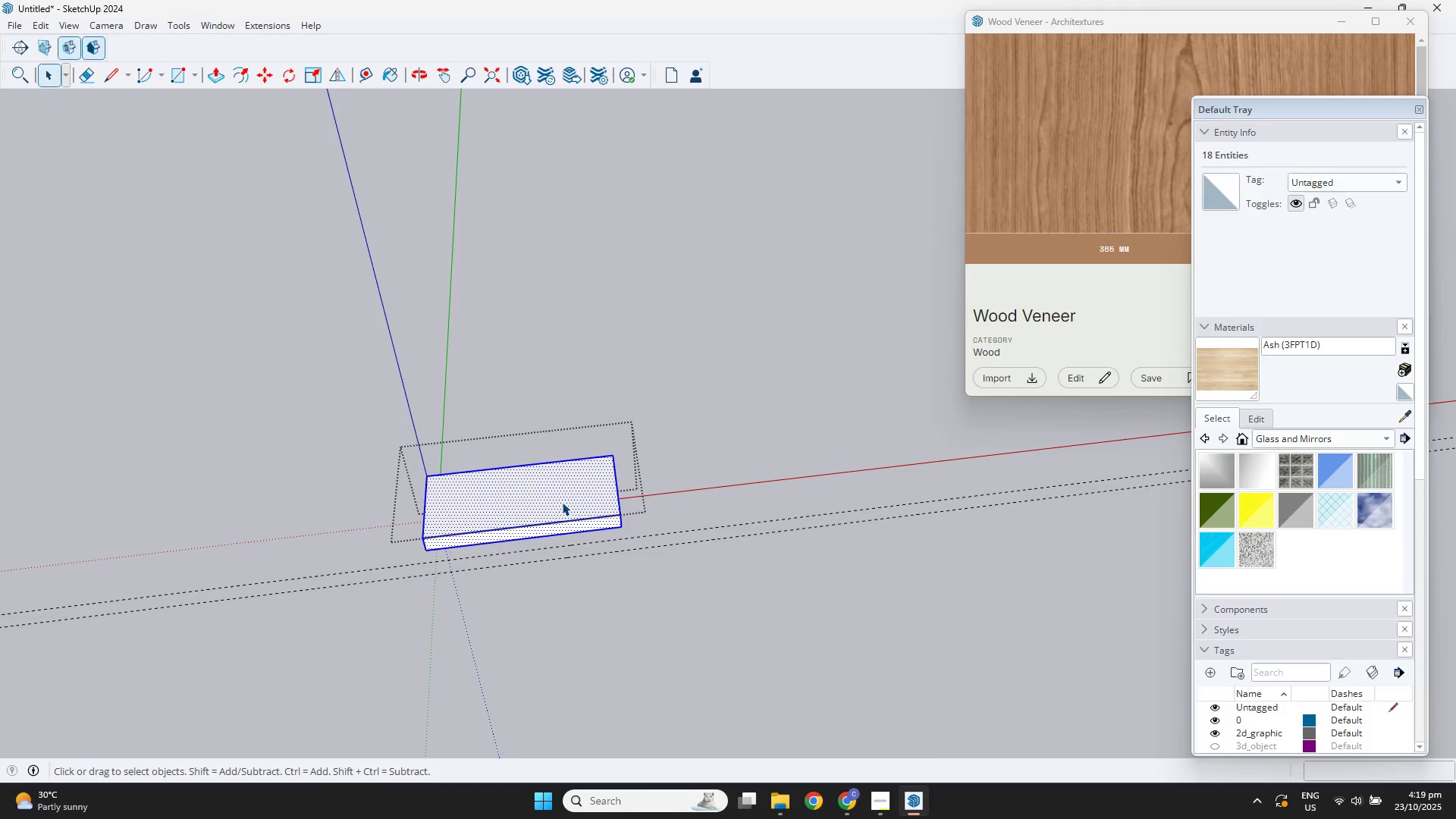 
key(B)
 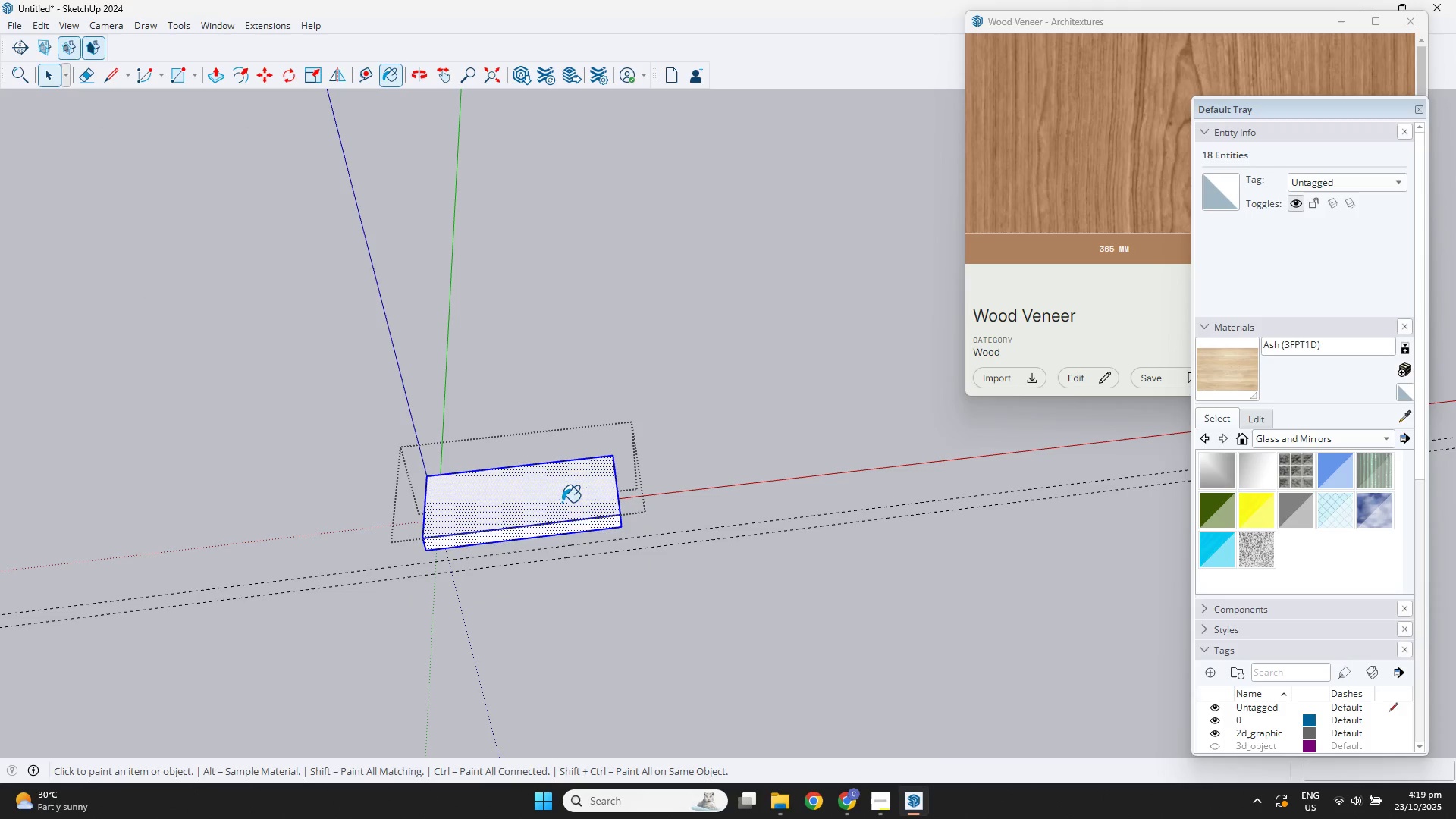 
left_click([562, 502])
 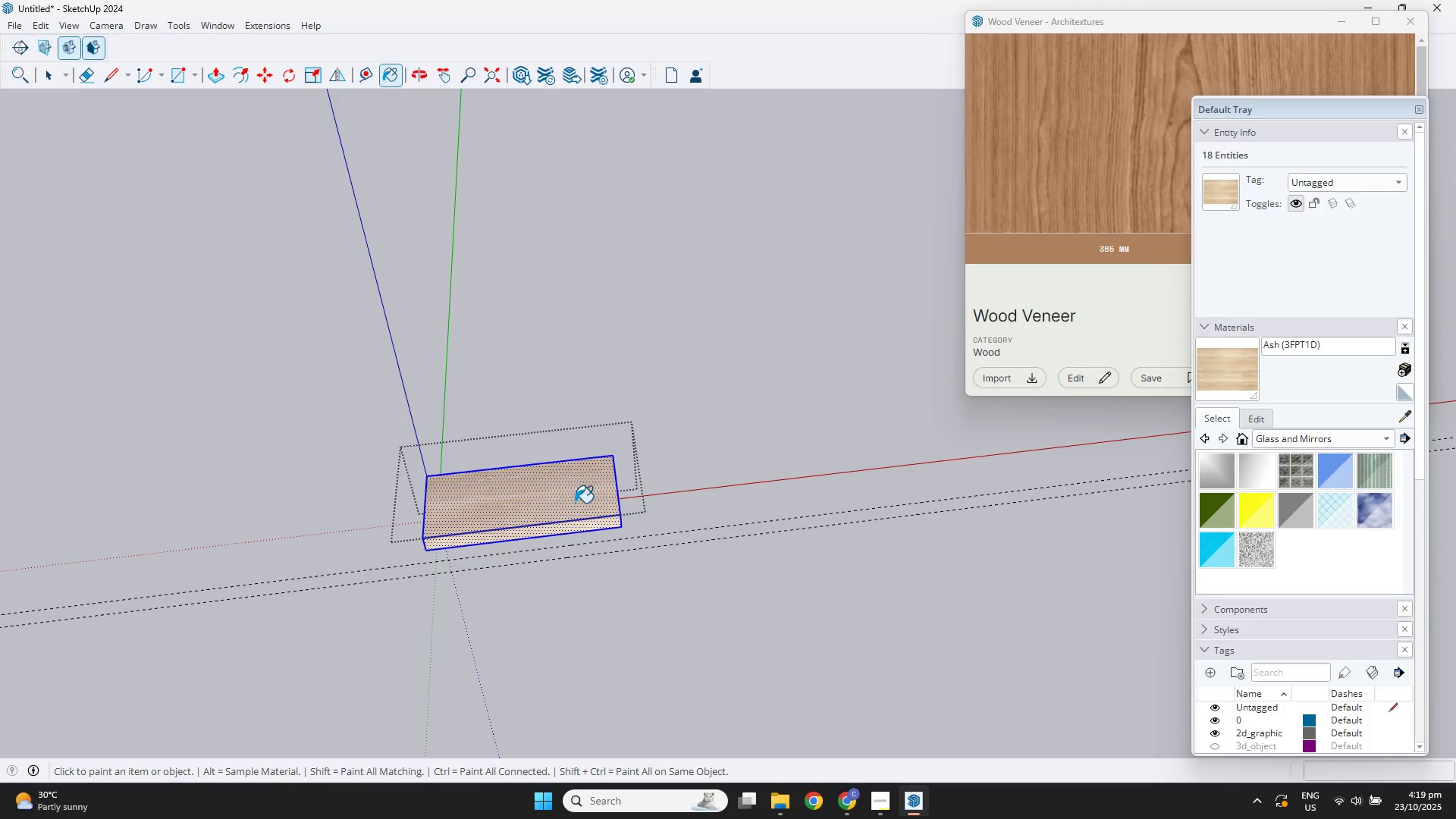 
key(Escape)
type( )
key(Escape)
type(zz )
 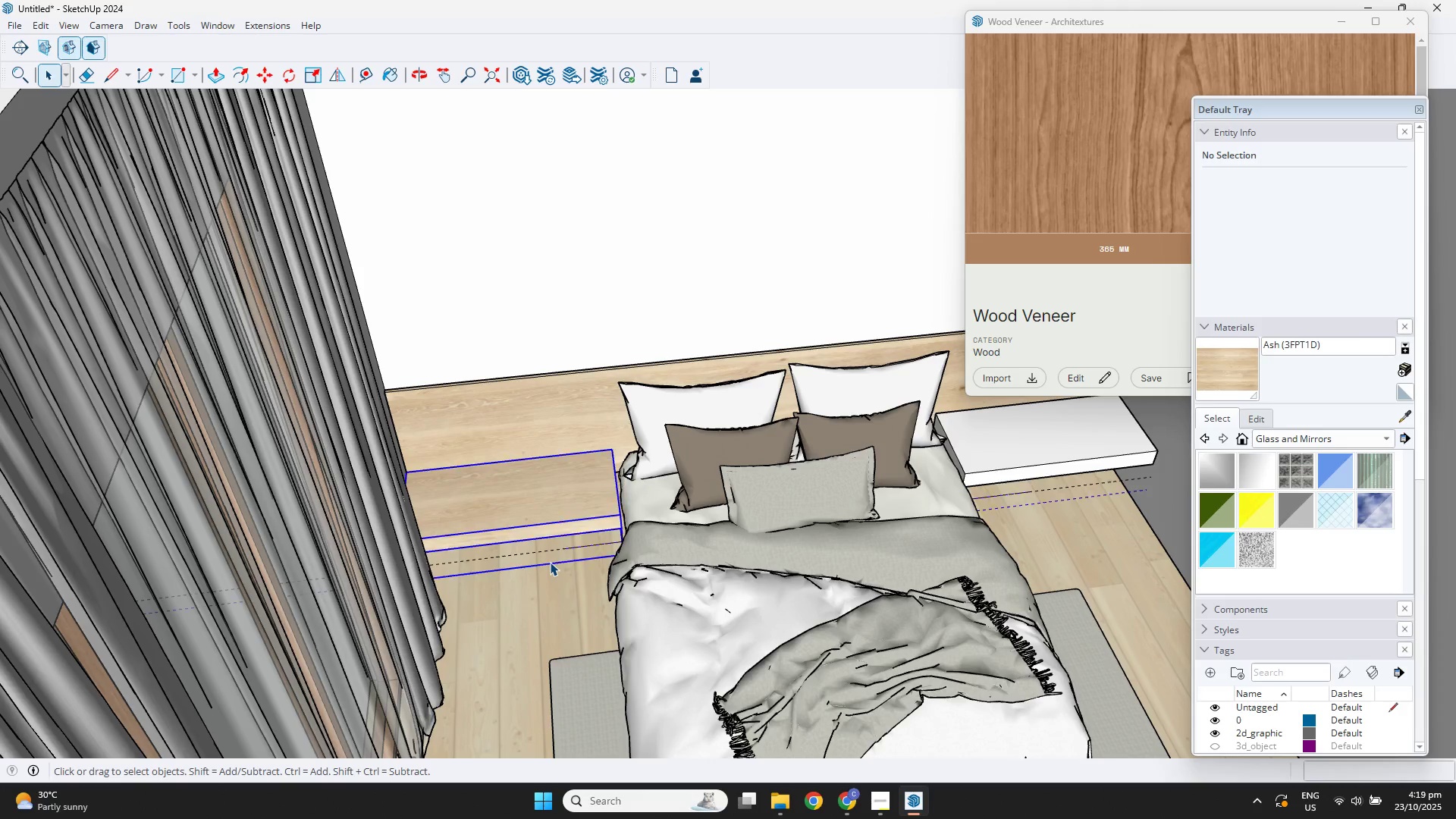 
scroll: coordinate [621, 514], scroll_direction: up, amount: 1.0
 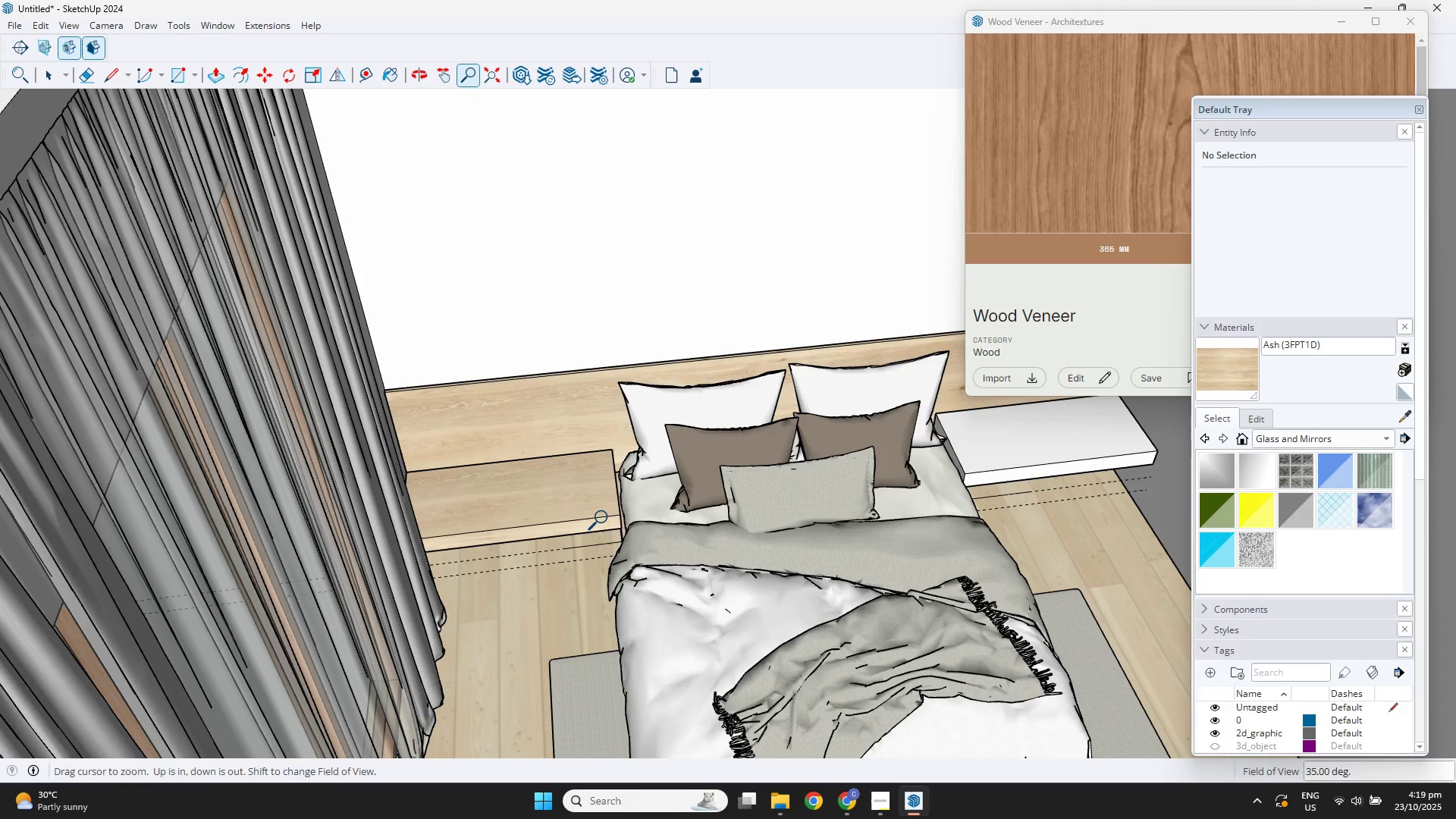 
left_click([550, 562])
 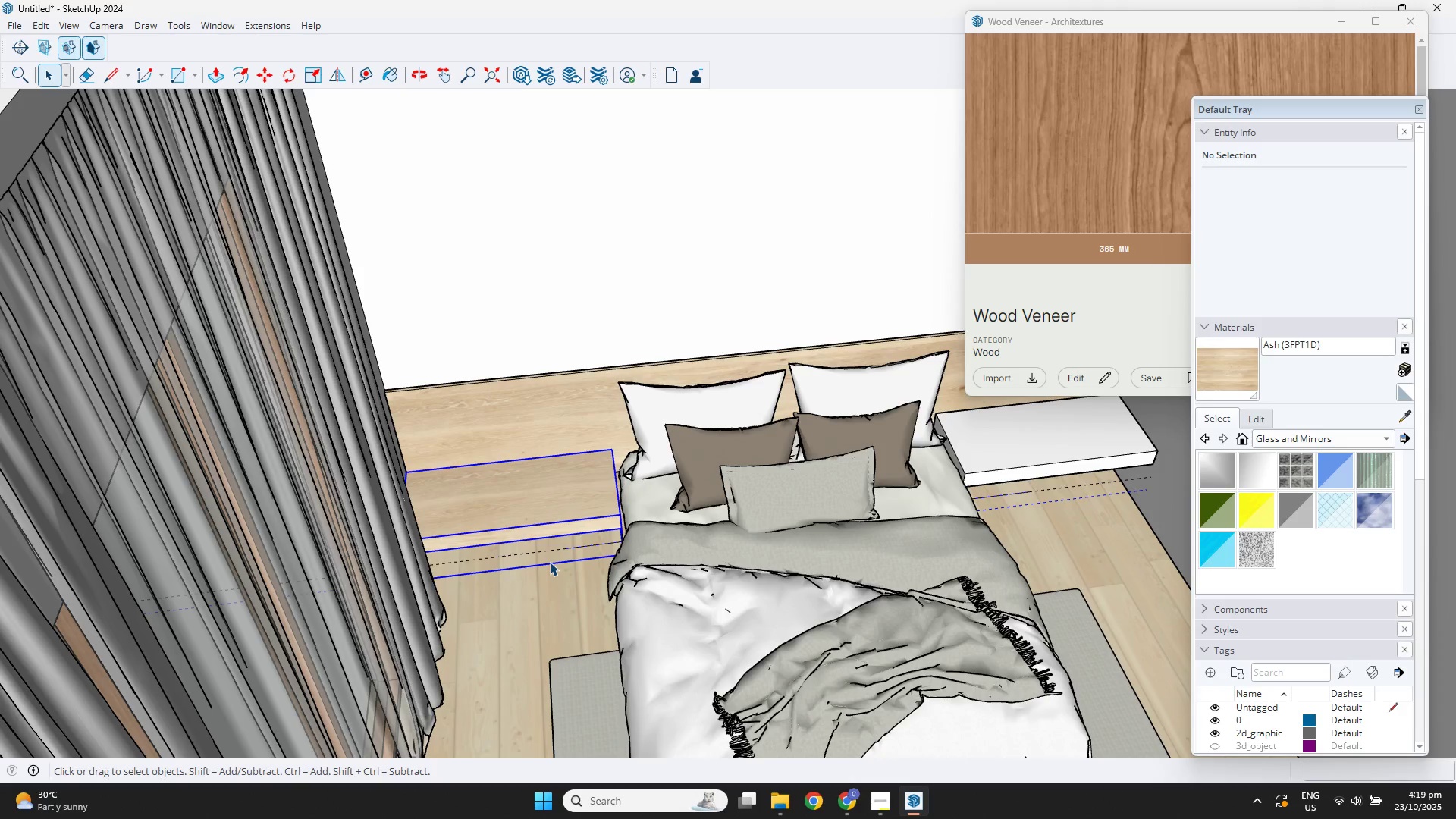 
key(Control+Z)
 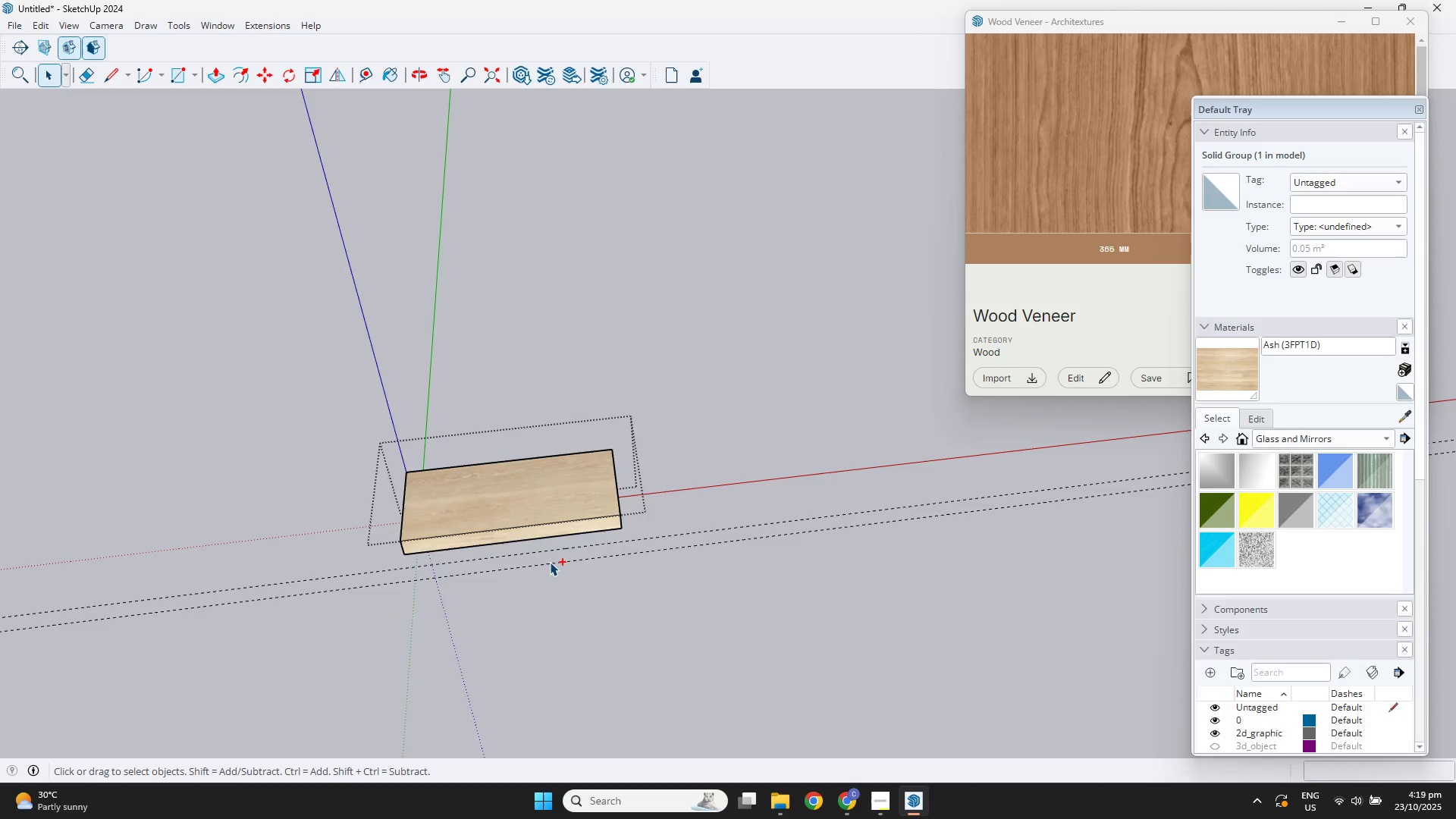 
key(Control+Z)
 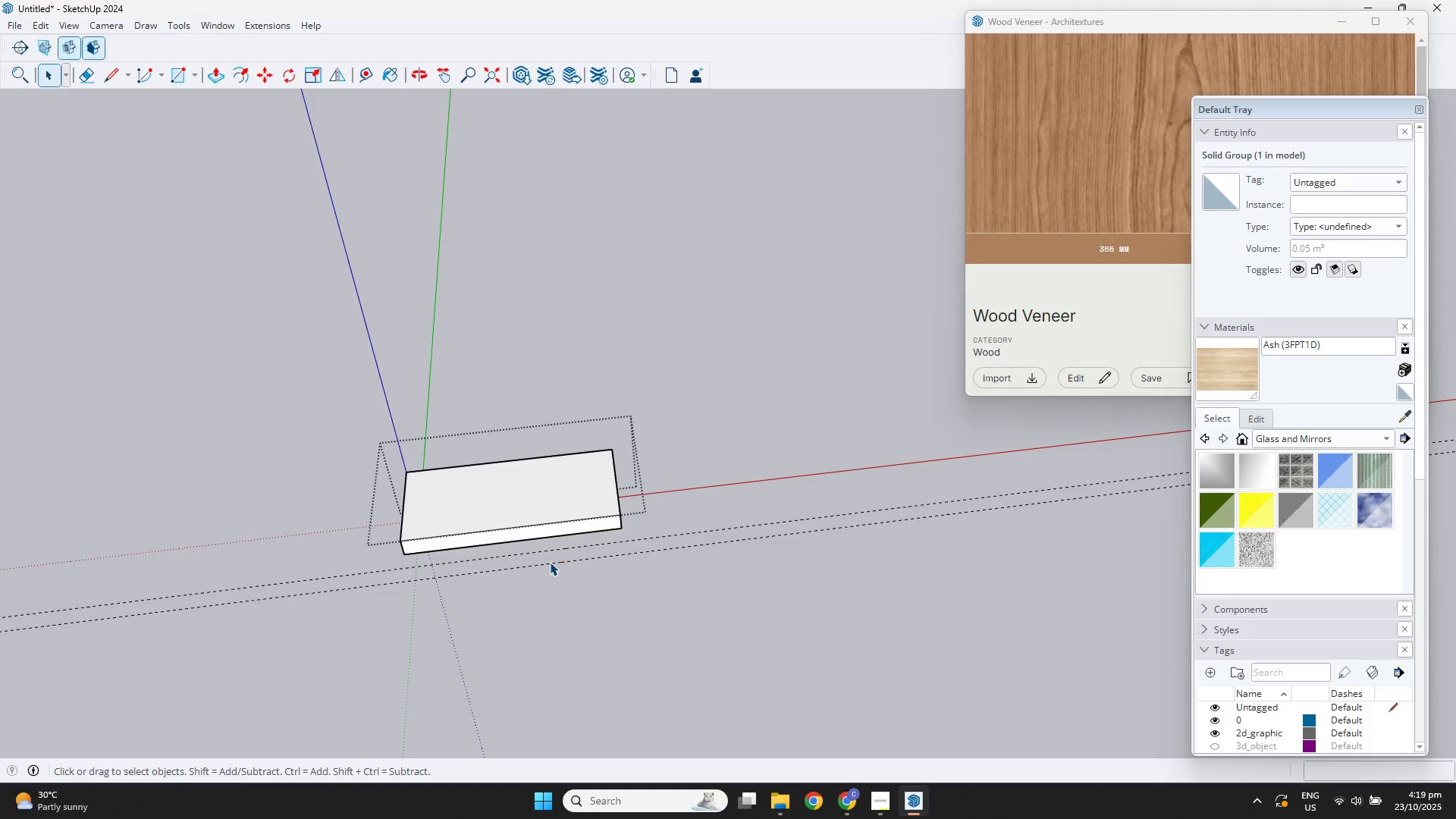 
key(Space)
 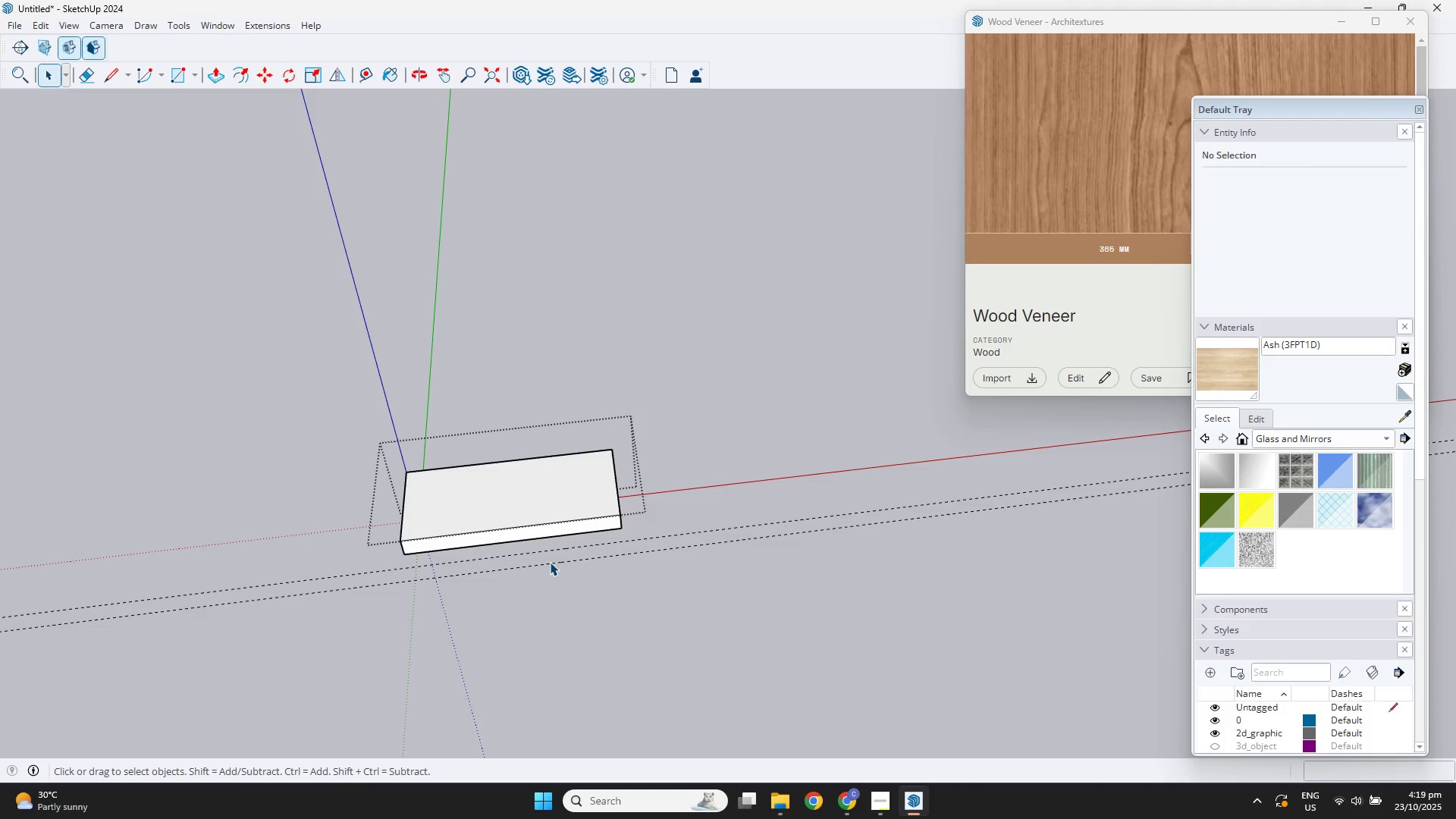 
scroll: coordinate [550, 562], scroll_direction: down, amount: 3.0
 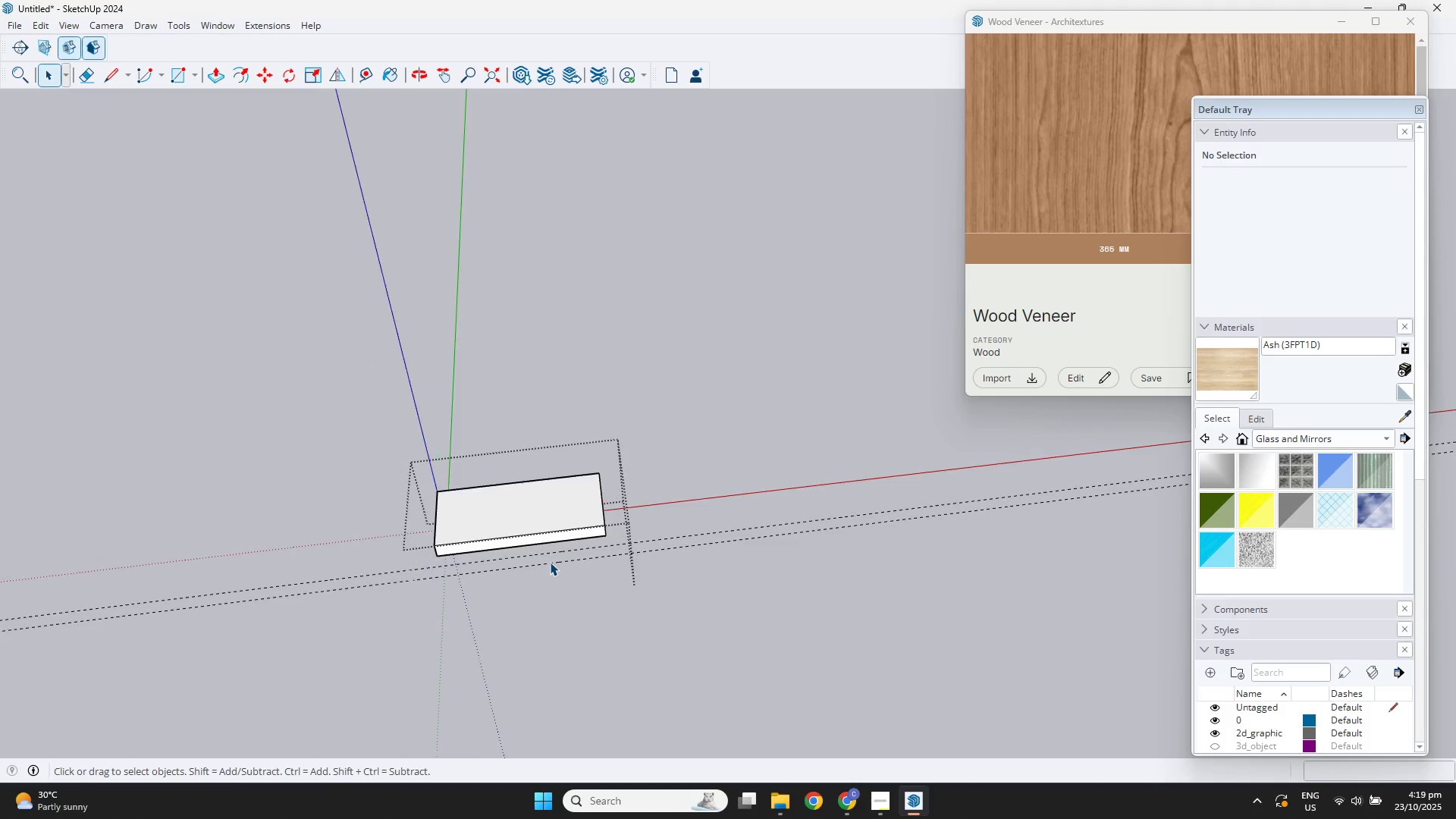 
key(Escape)
 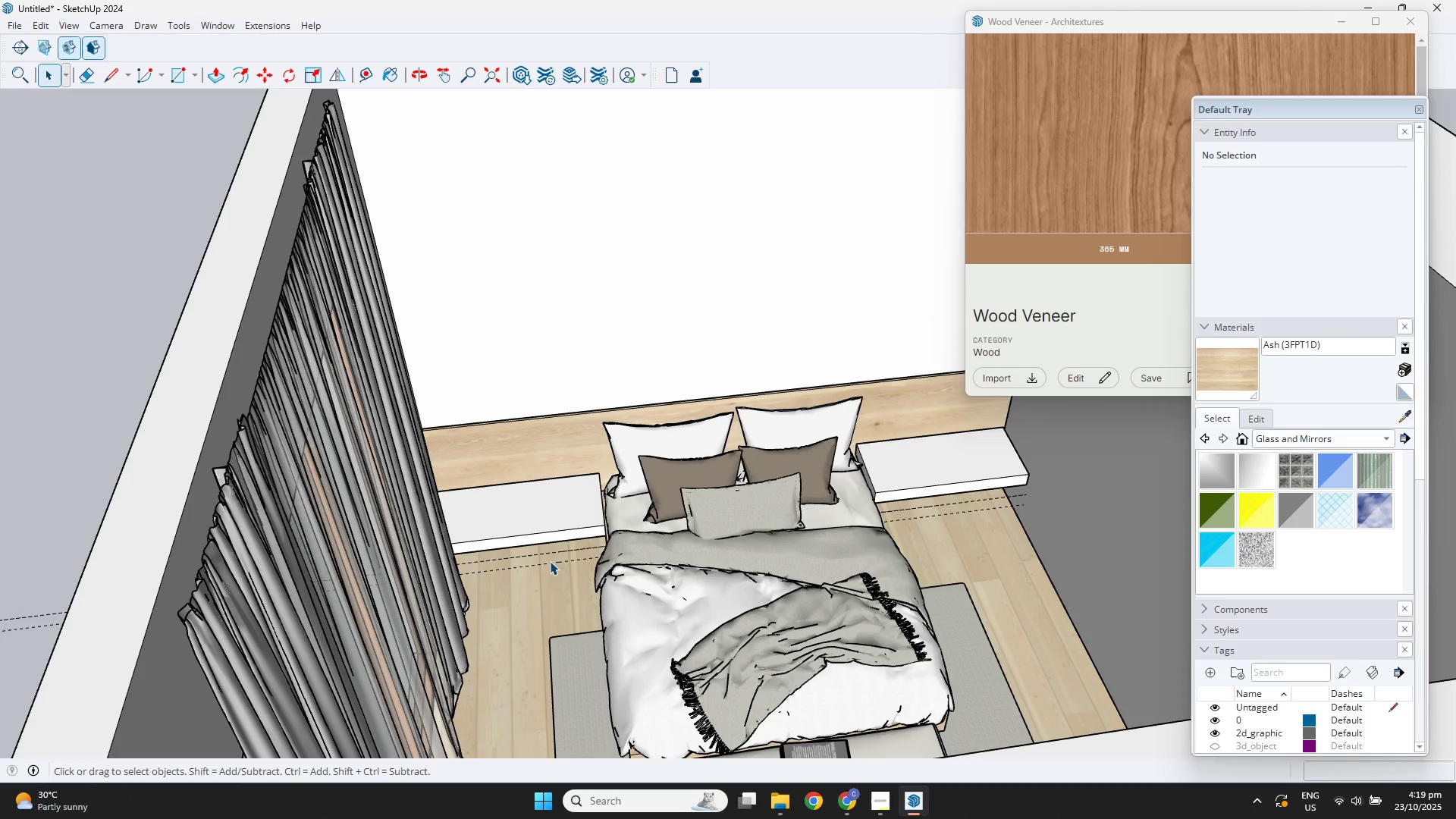 
key(Escape)
 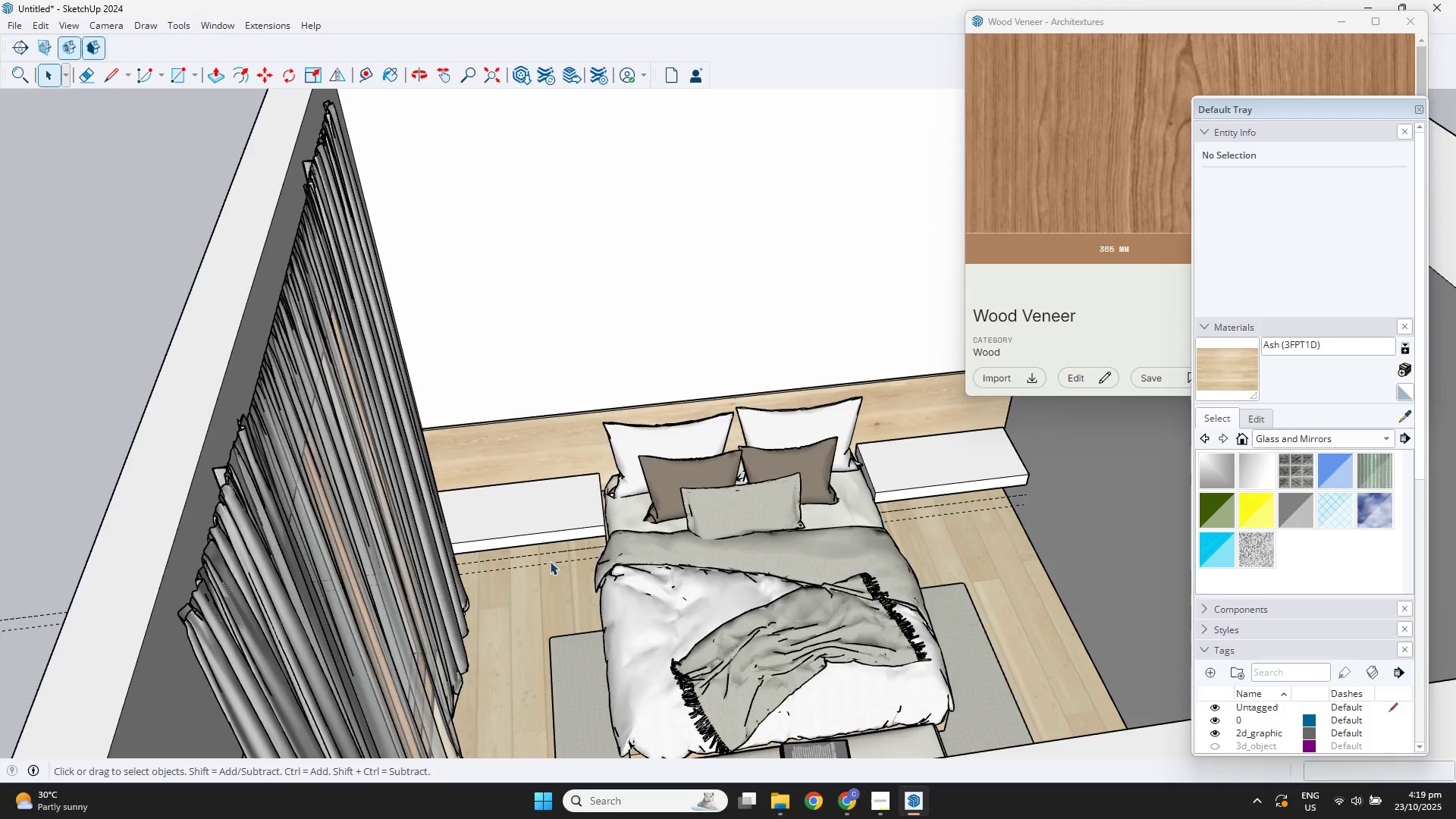 
scroll: coordinate [588, 554], scroll_direction: down, amount: 4.0
 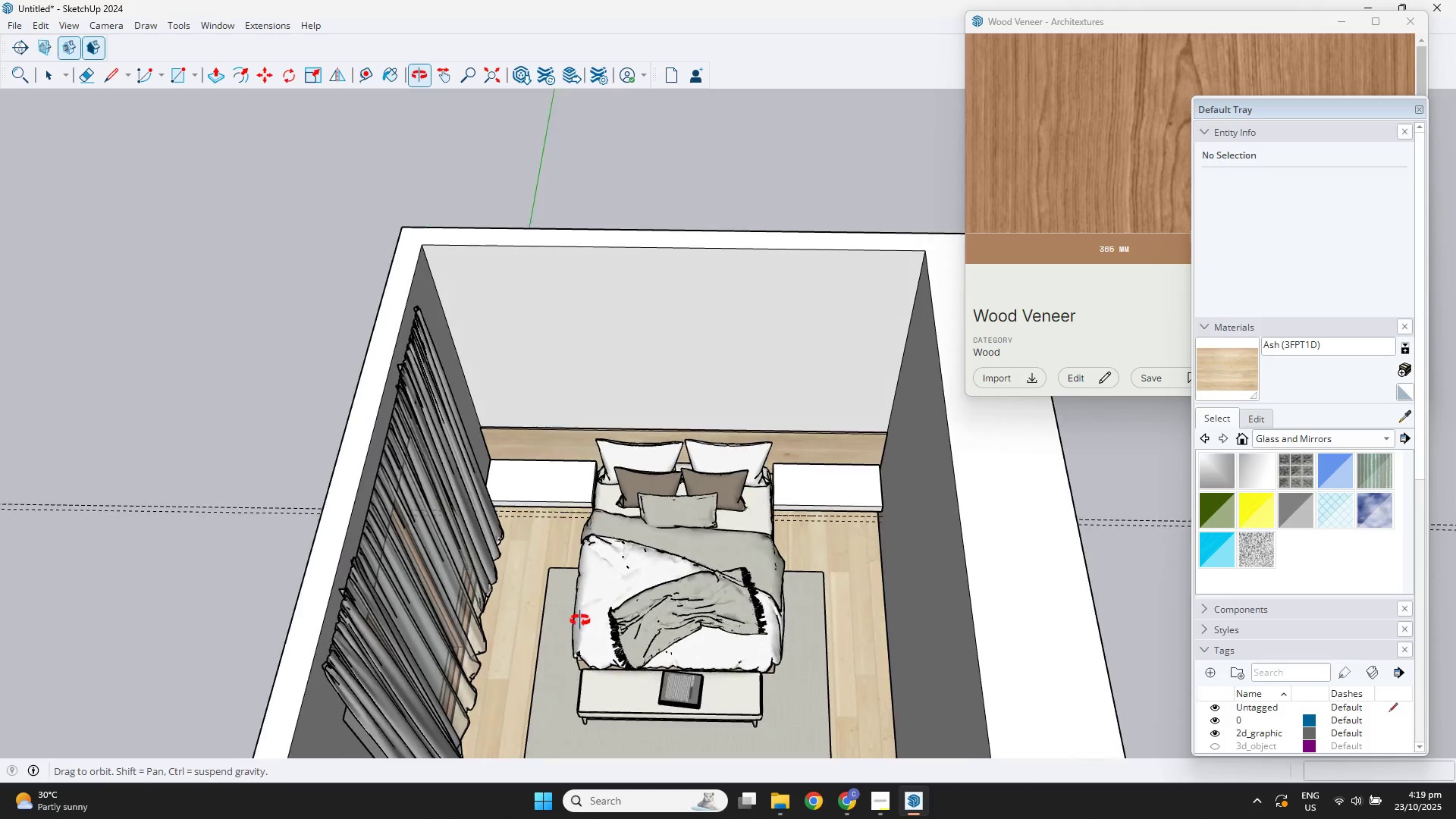 
scroll: coordinate [592, 627], scroll_direction: up, amount: 4.0
 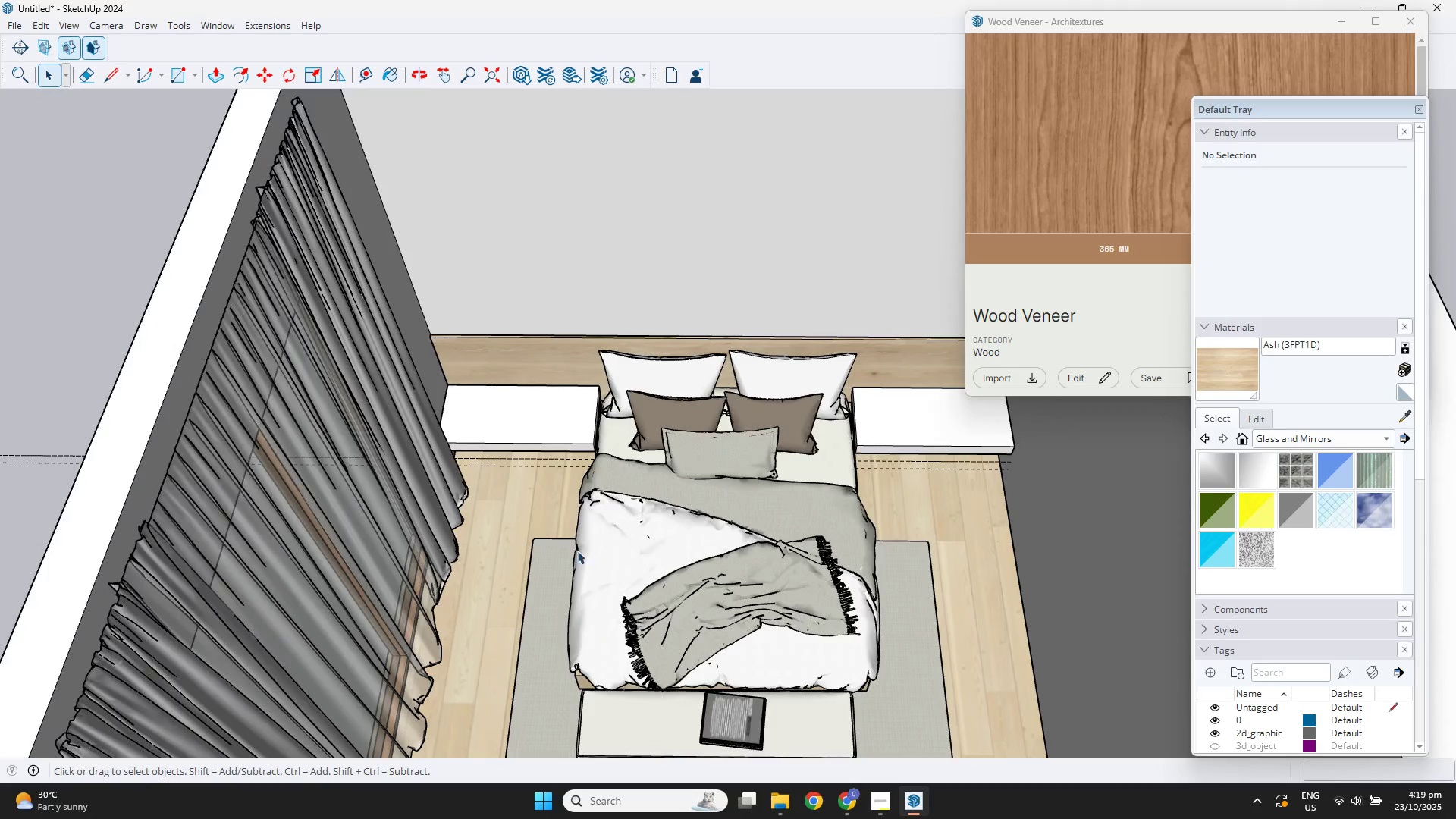 
key(Shift+ShiftLeft)
 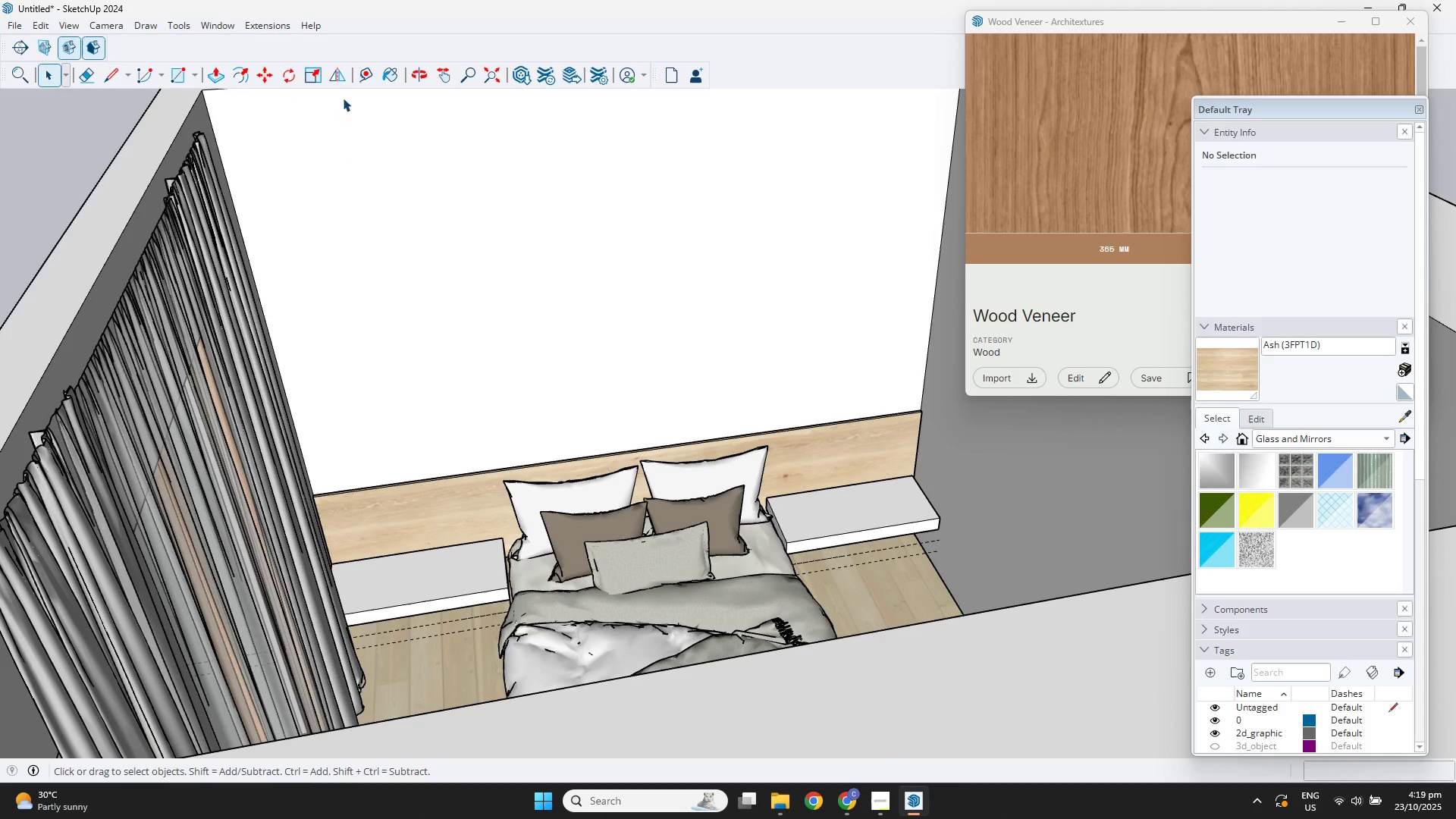 
left_click([513, 72])
 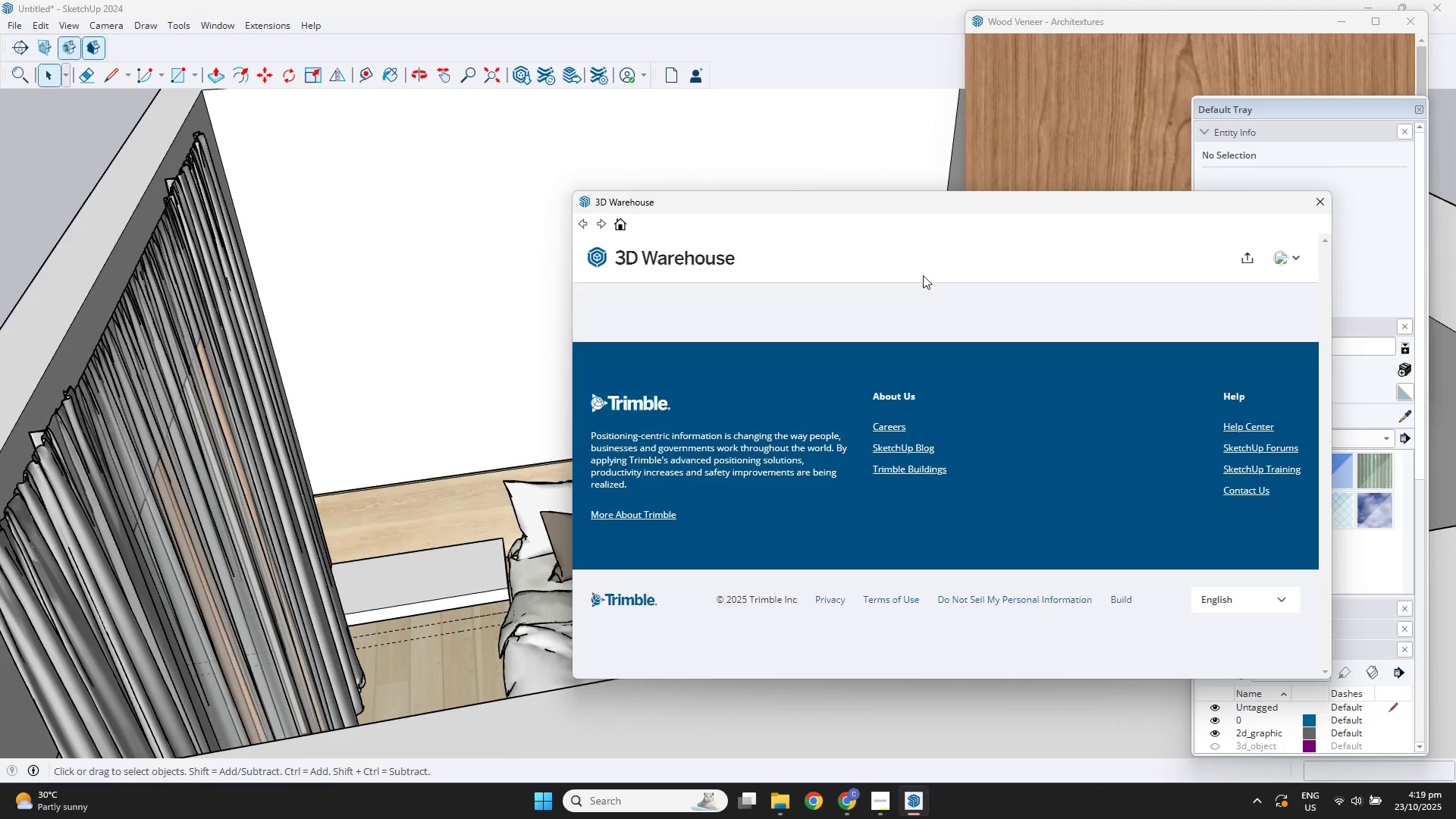 
left_click_drag(start_coordinate=[878, 257], to_coordinate=[808, 257])
 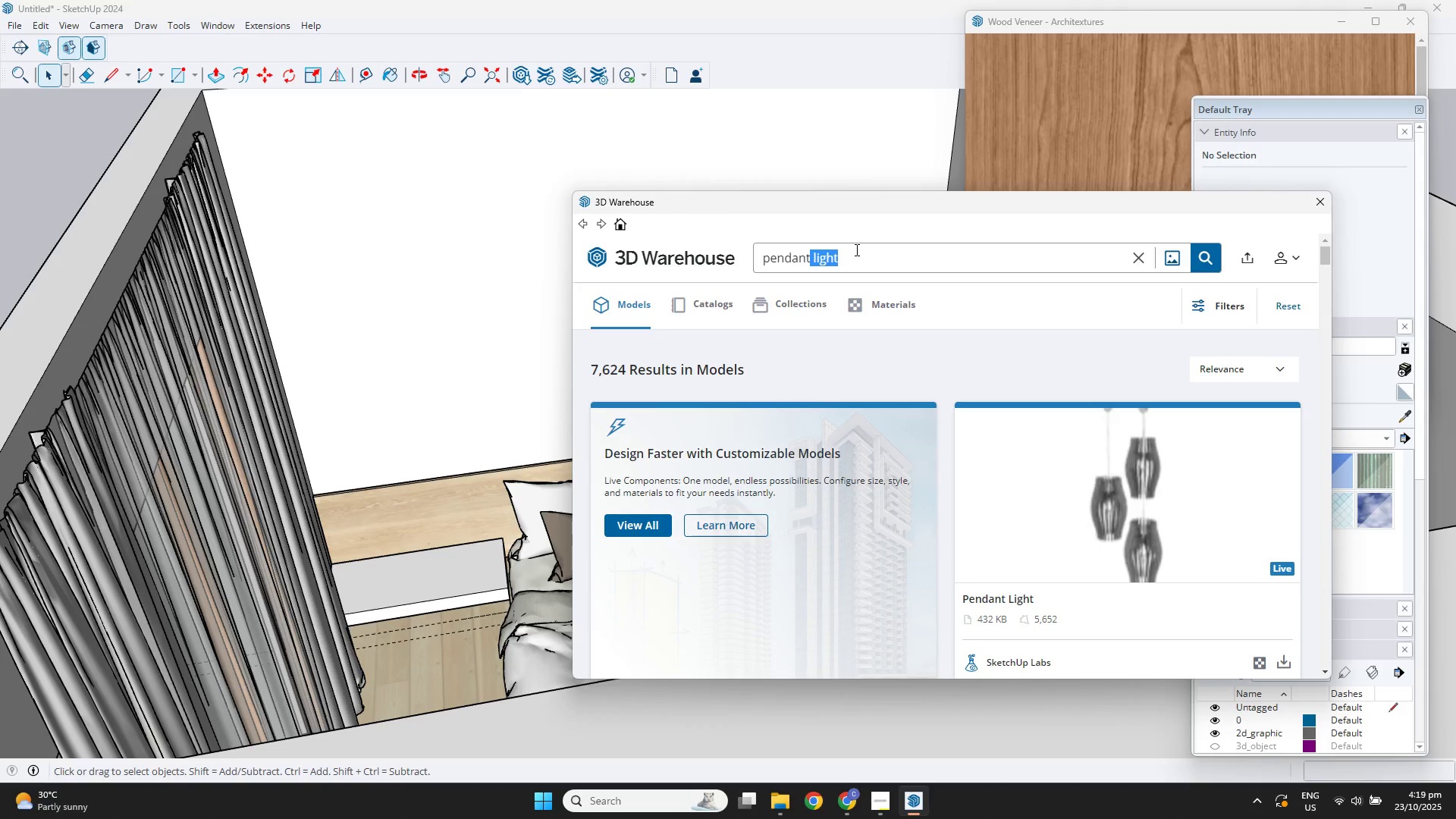 
key(Backspace)
 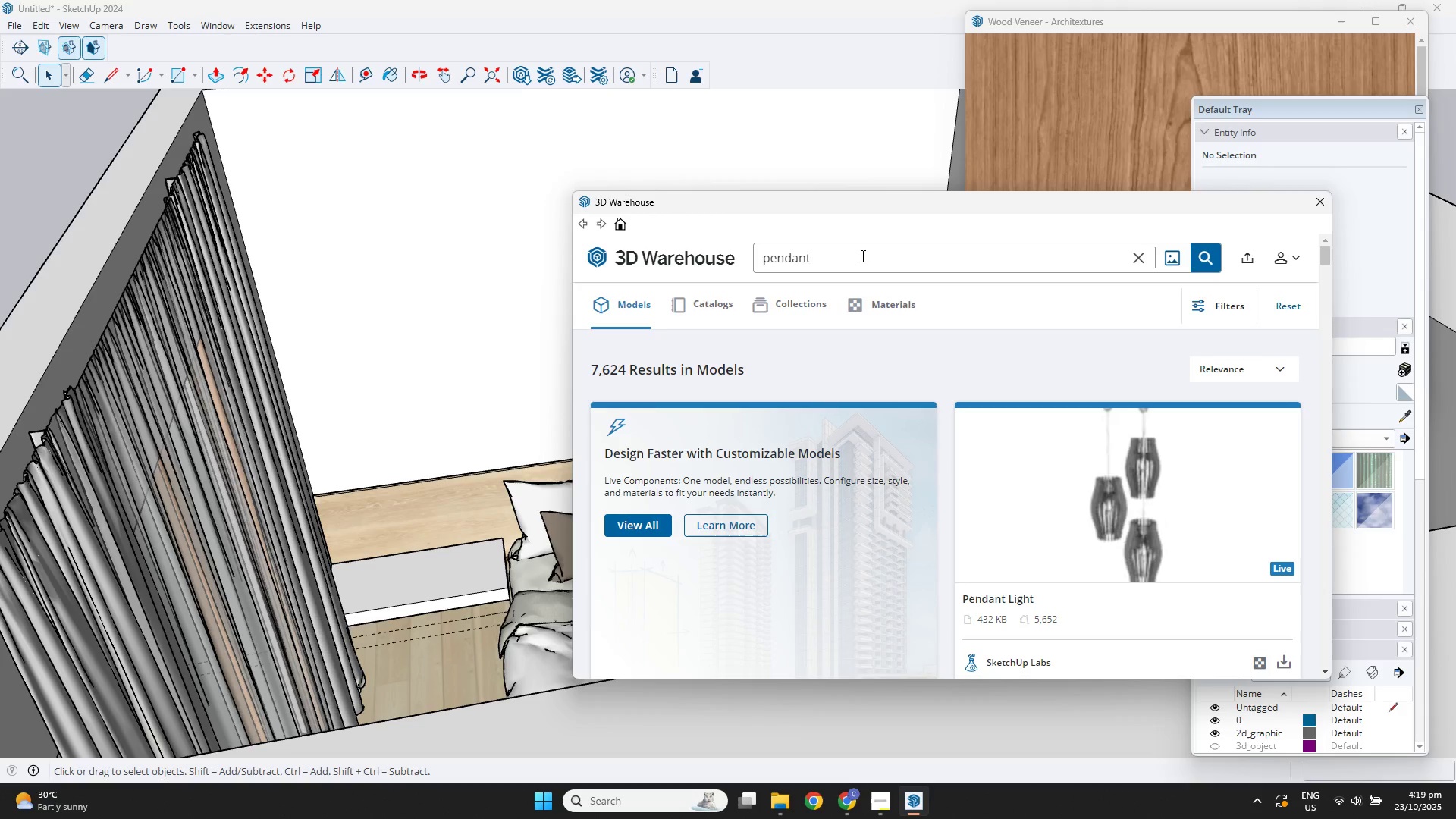 
key(Enter)
 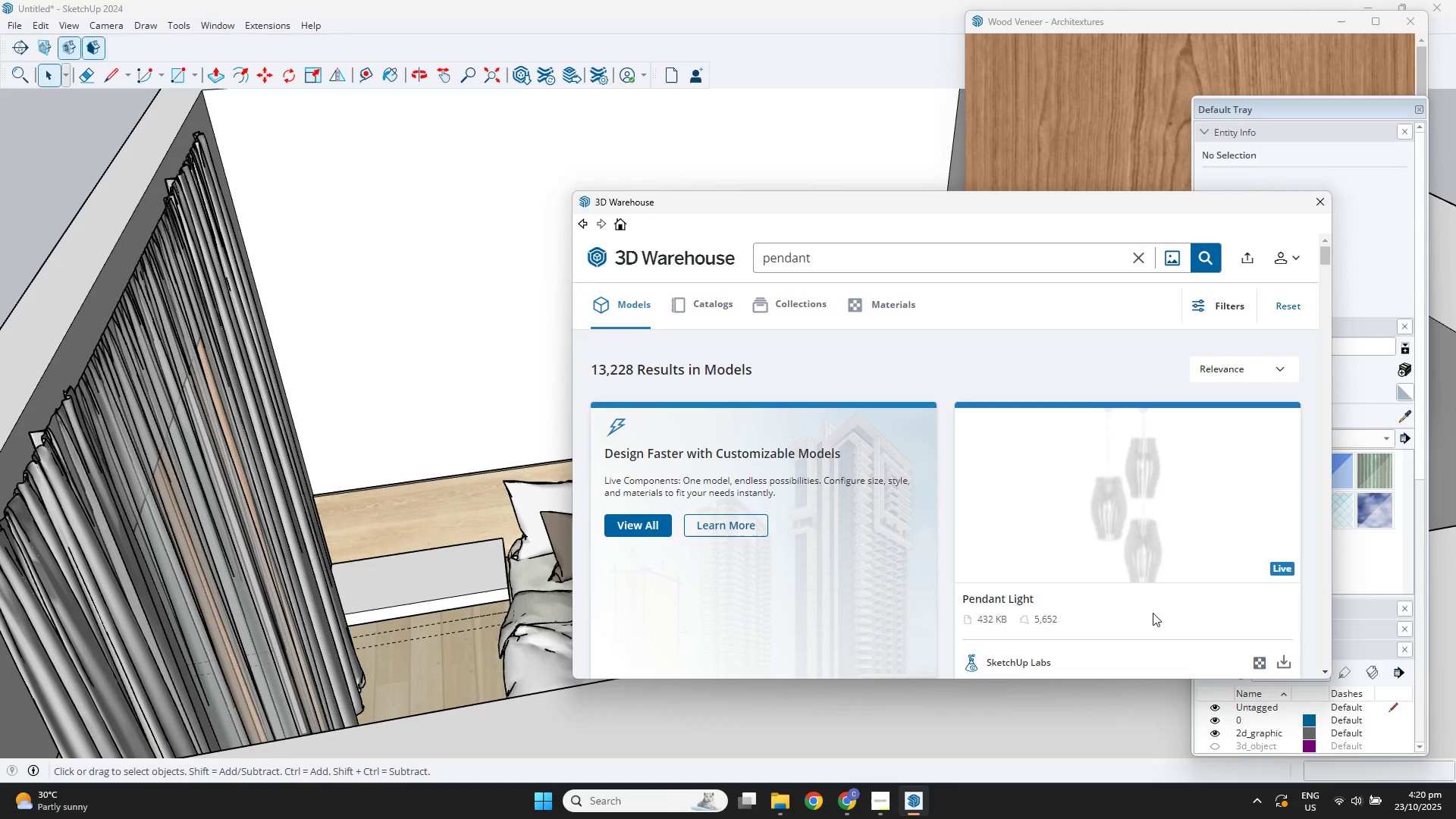 
scroll: coordinate [1112, 548], scroll_direction: down, amount: 9.0
 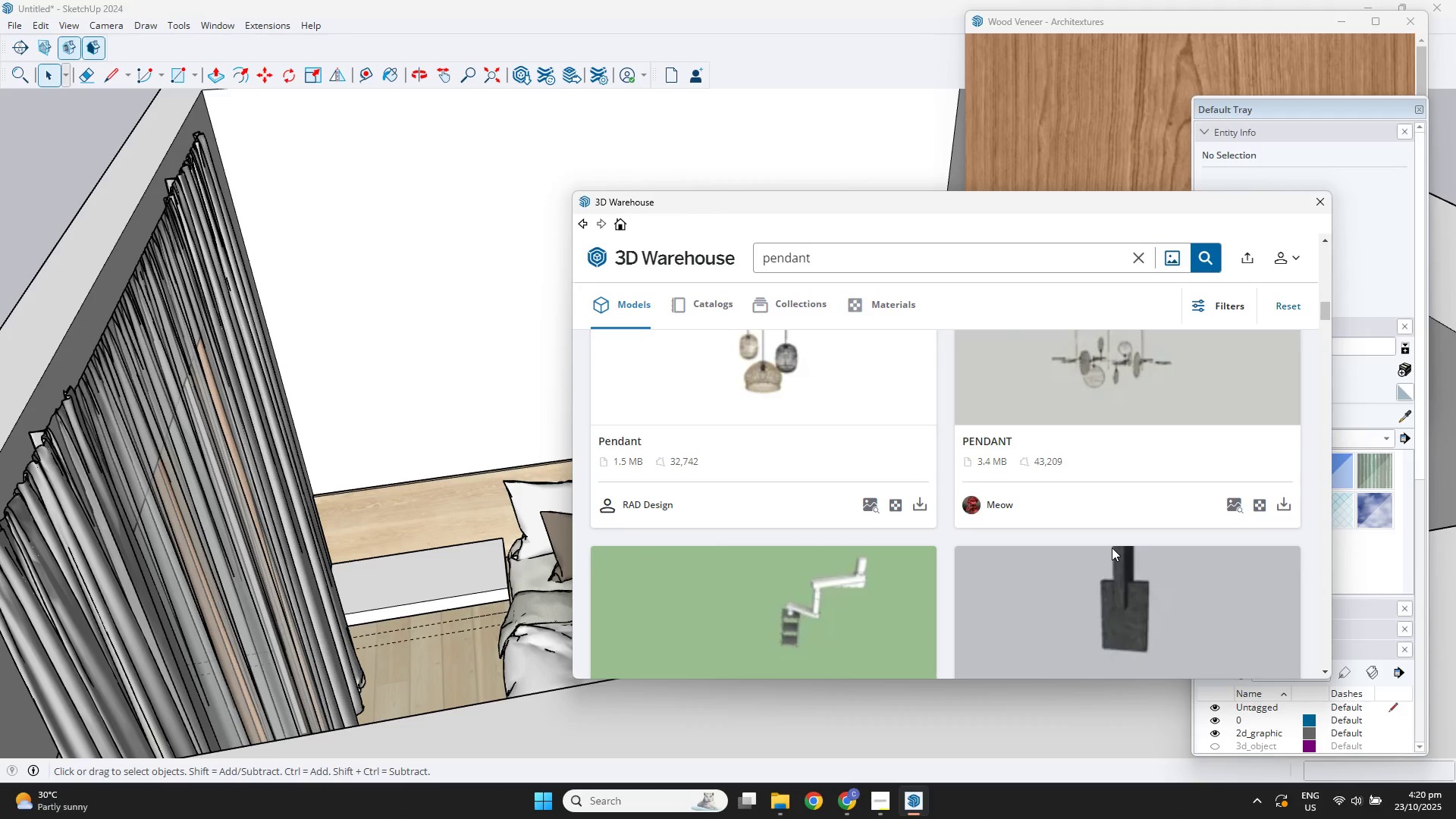 
scroll: coordinate [989, 544], scroll_direction: up, amount: 5.0
 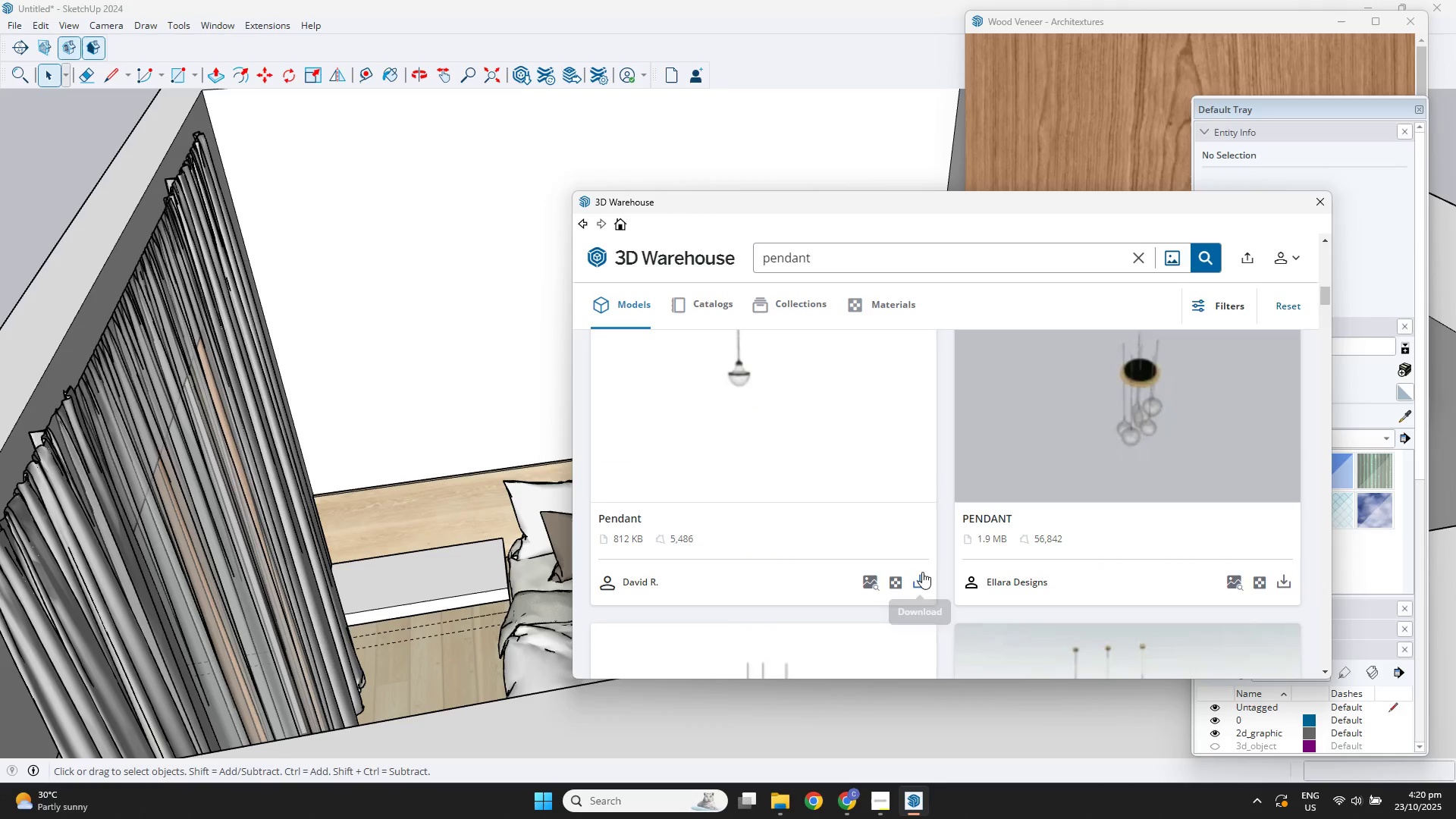 
left_click([917, 574])
 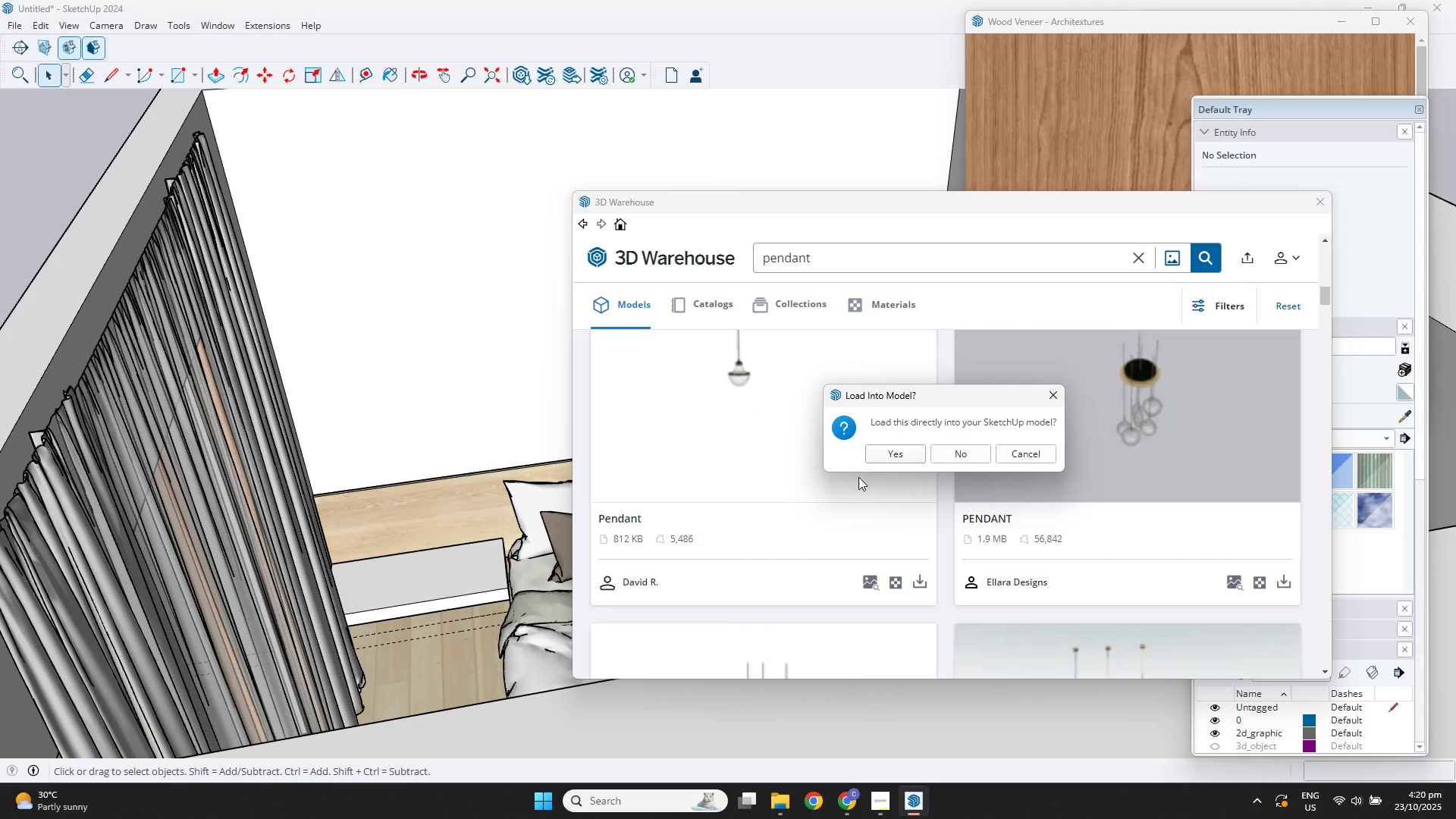 
left_click([874, 455])
 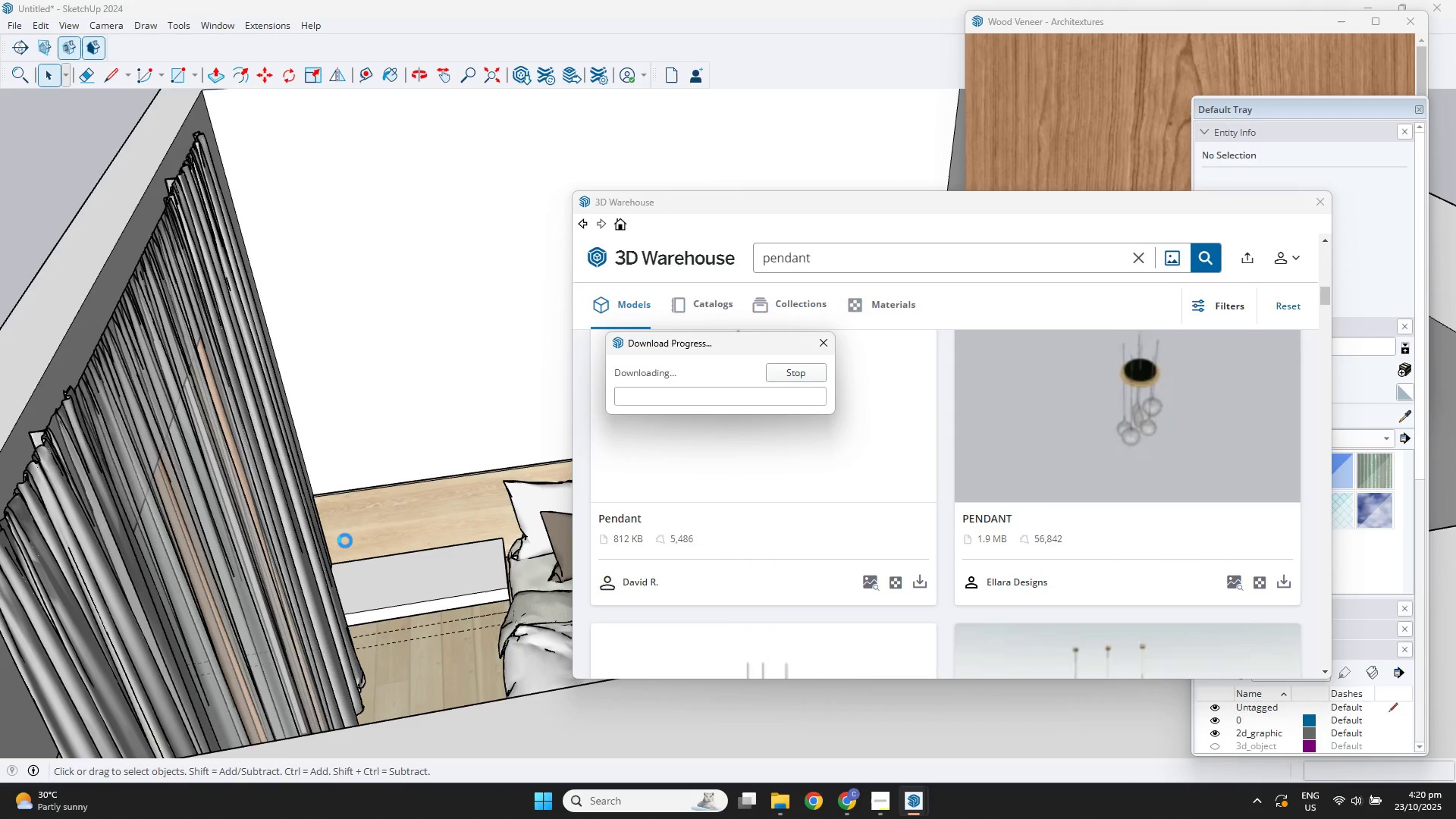 
wait(8.7)
 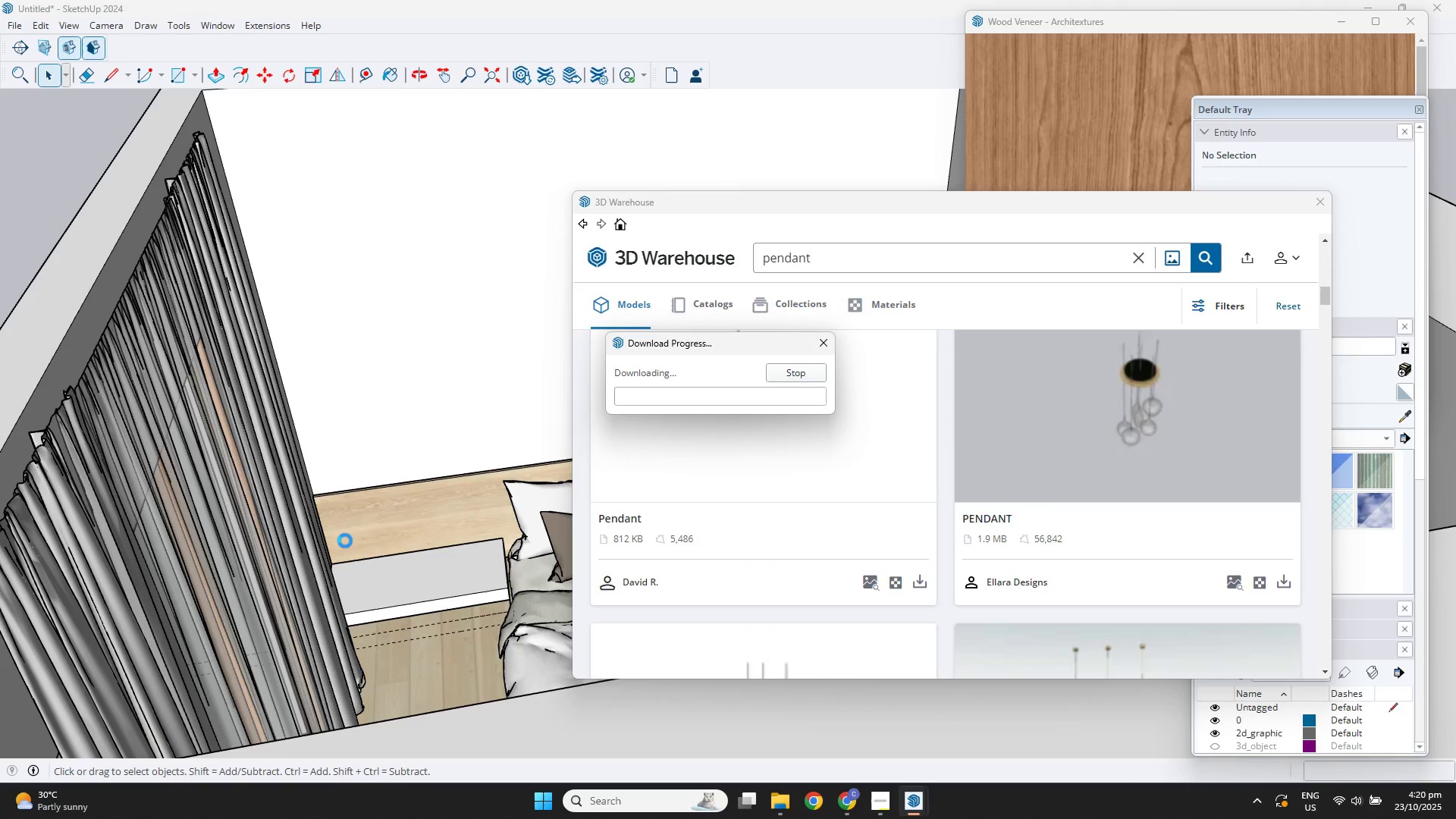 
left_click([878, 439])
 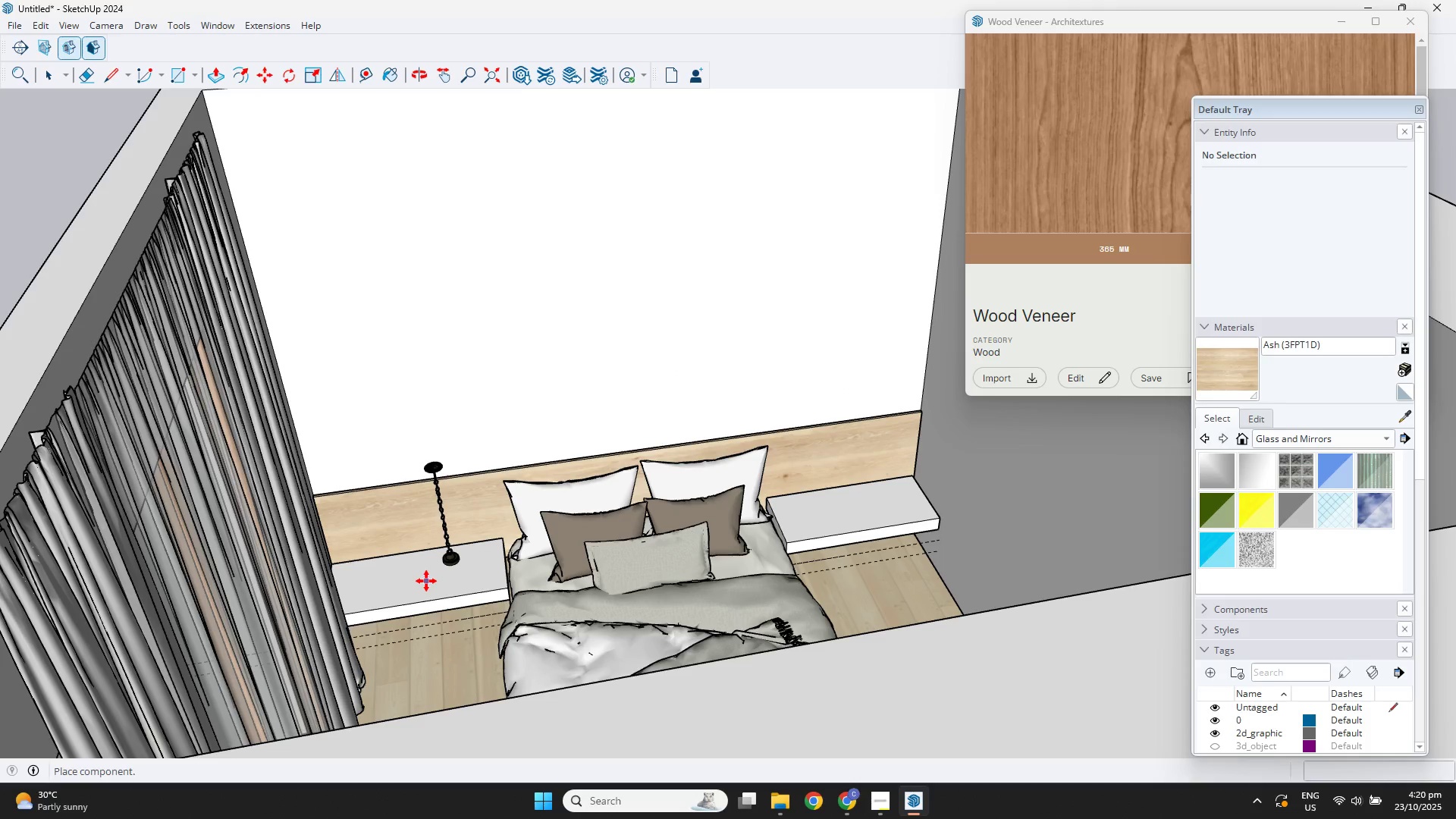 
left_click([426, 581])
 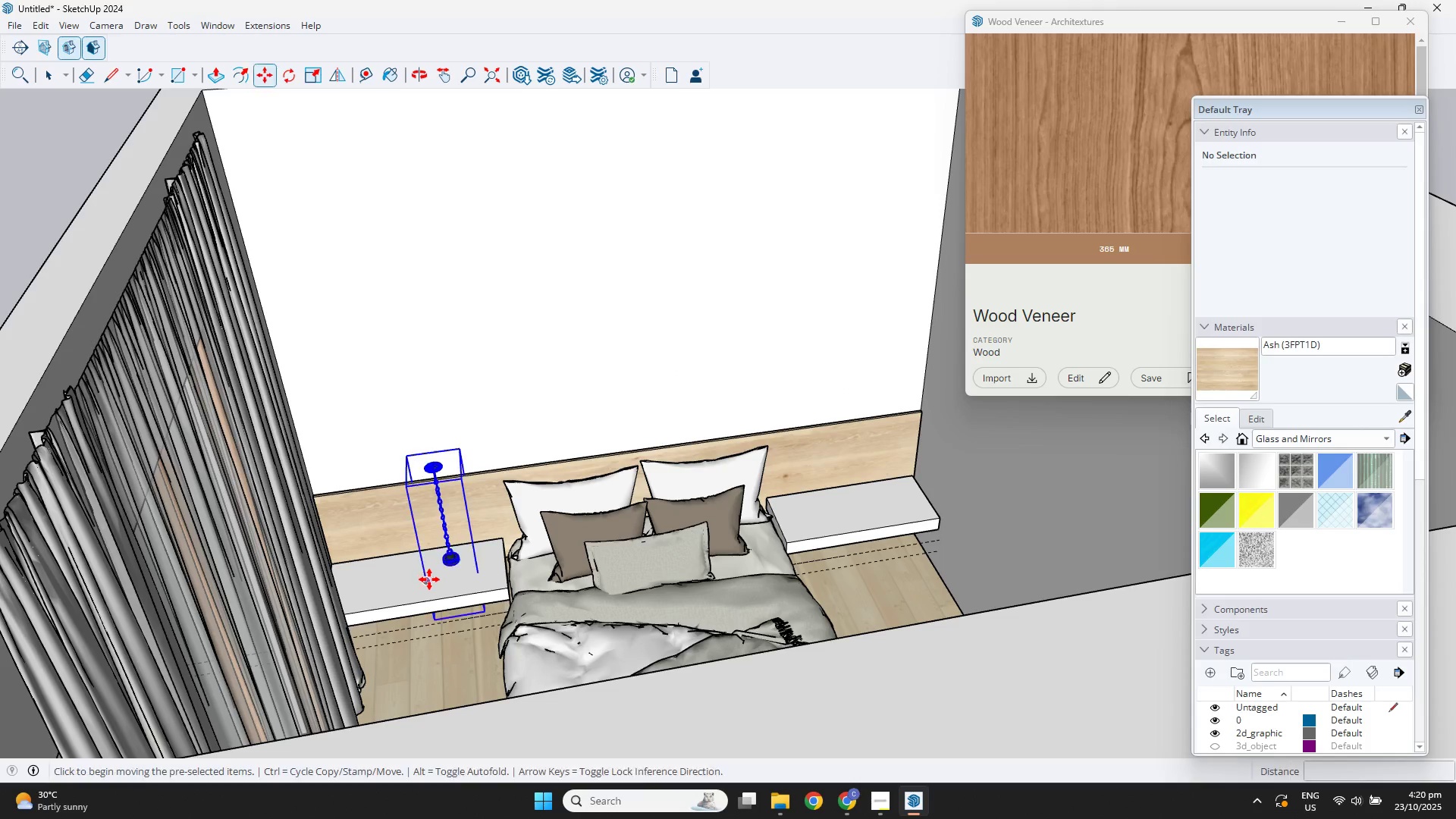 
scroll: coordinate [442, 558], scroll_direction: up, amount: 18.0
 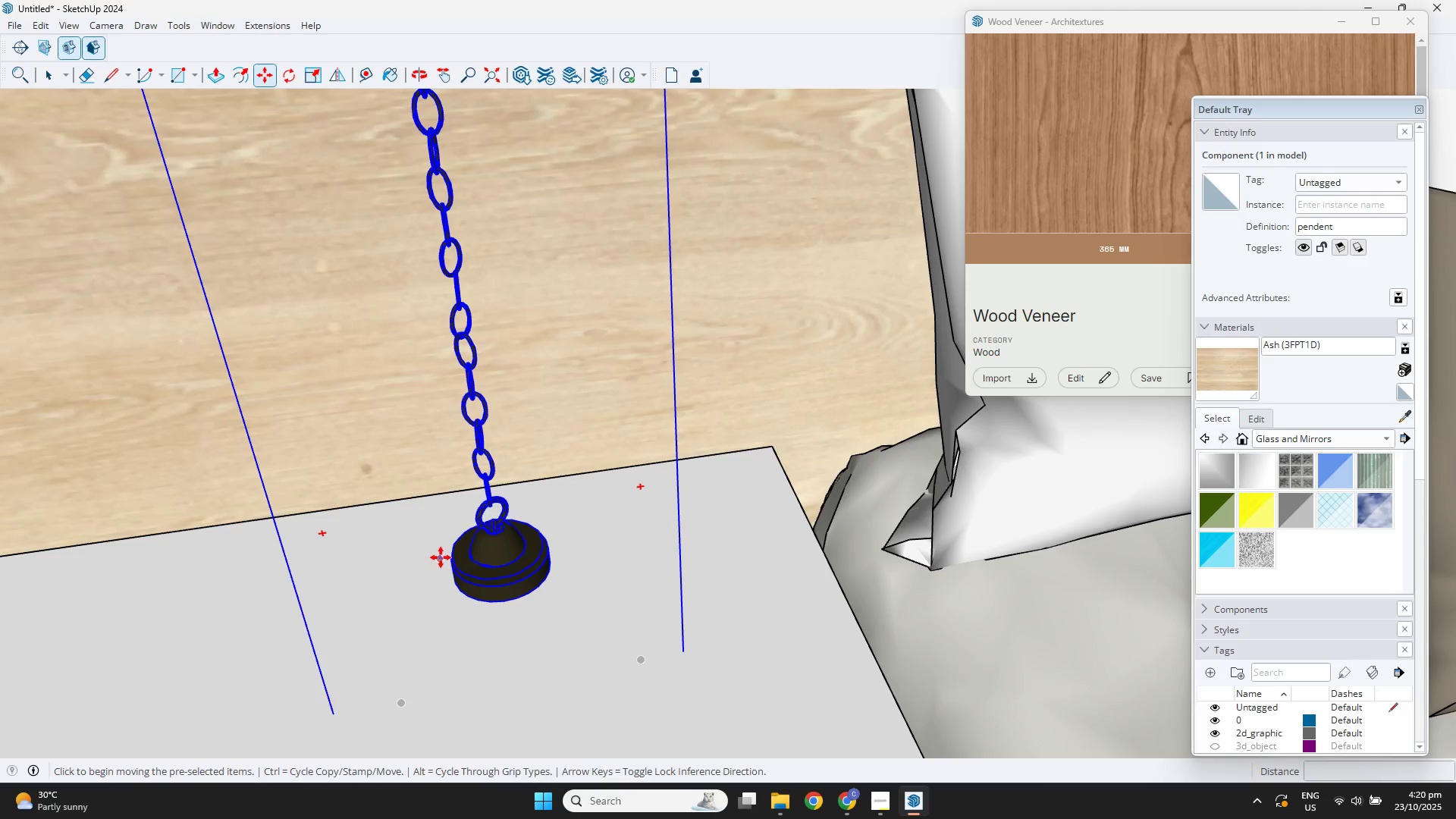 
key(Delete)
 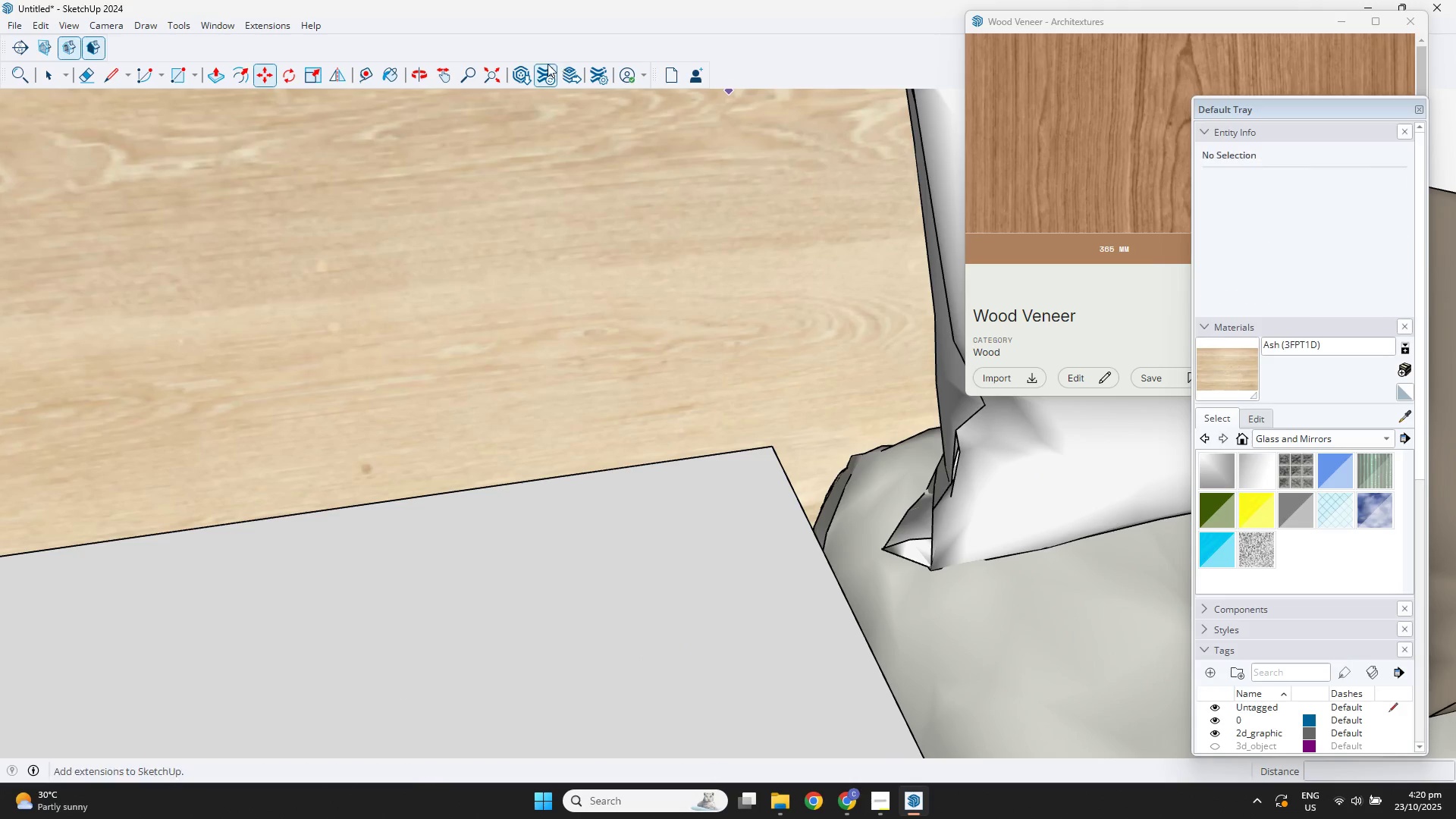 
left_click([514, 76])
 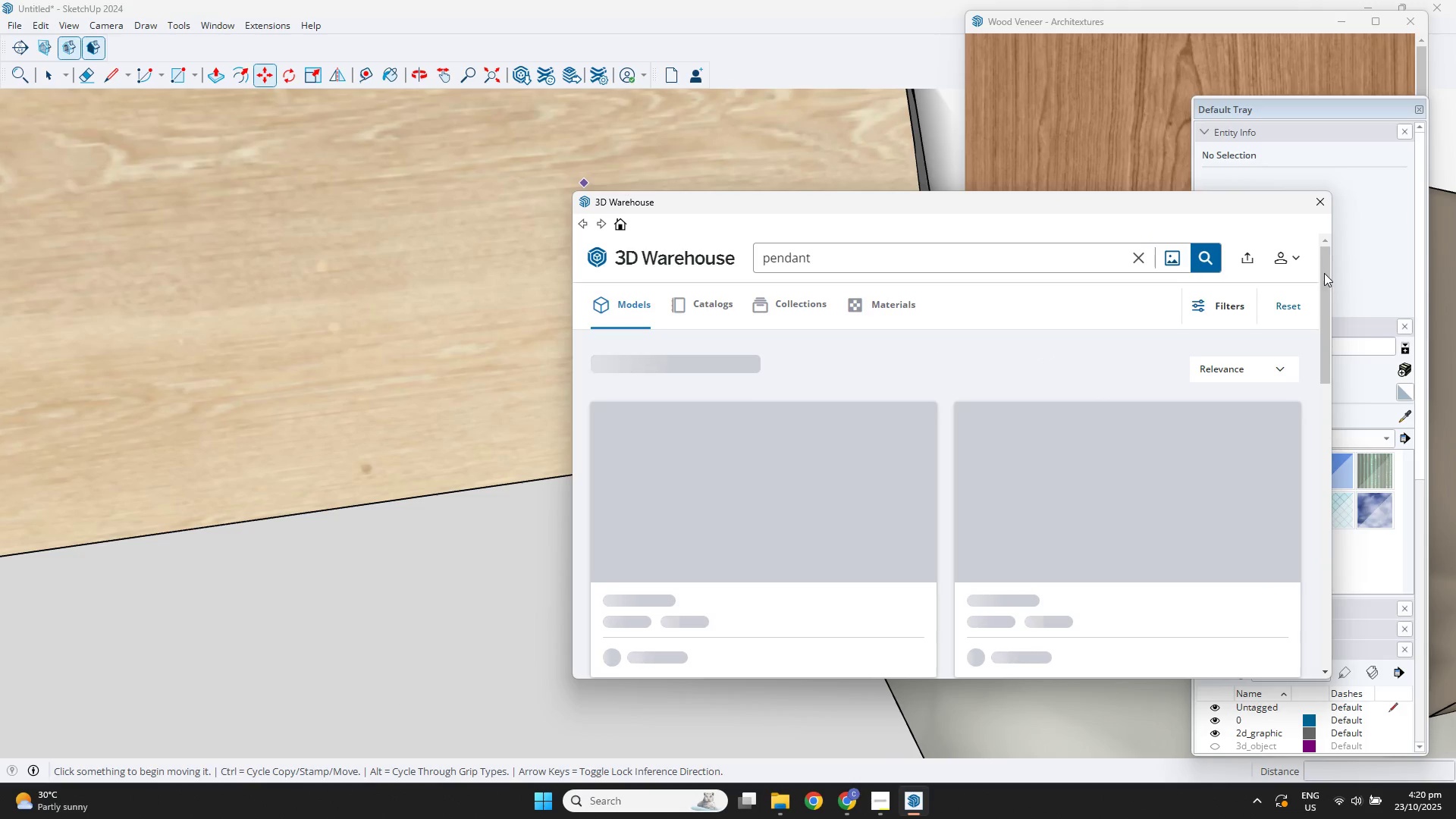 
left_click_drag(start_coordinate=[1326, 261], to_coordinate=[1294, 472])
 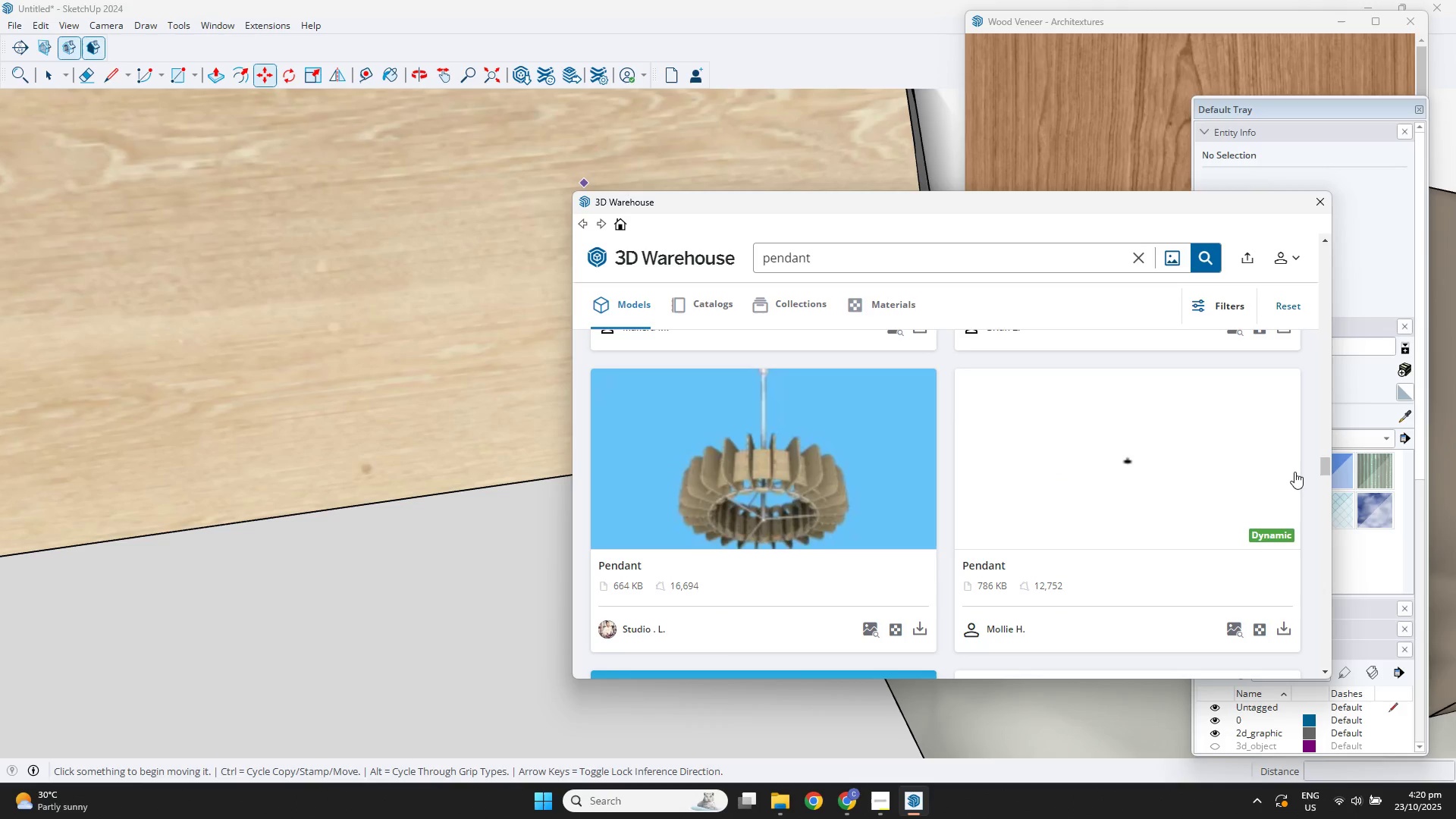 
scroll: coordinate [1266, 452], scroll_direction: up, amount: 19.0
 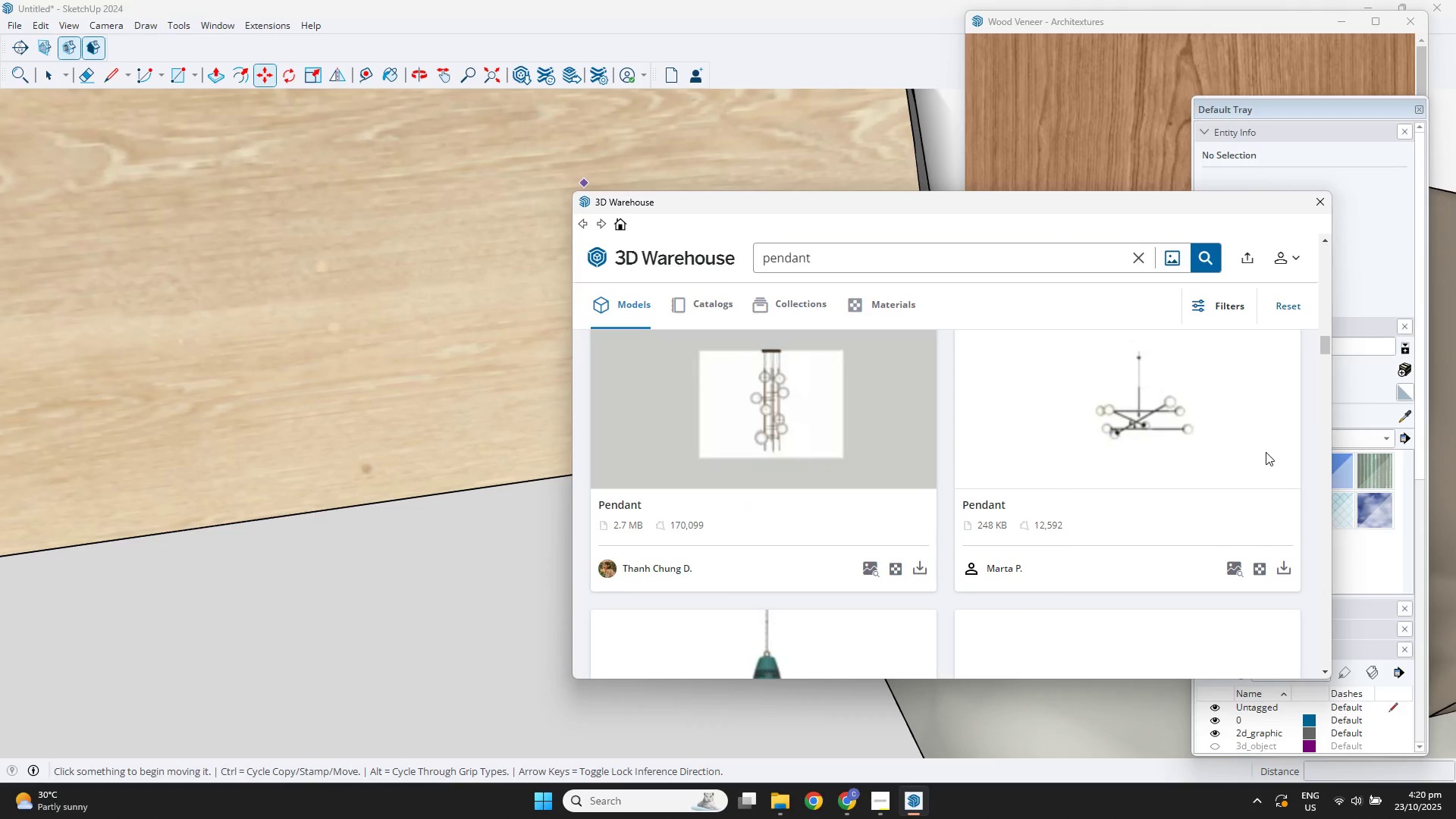 
scroll: coordinate [1260, 450], scroll_direction: up, amount: 8.0
 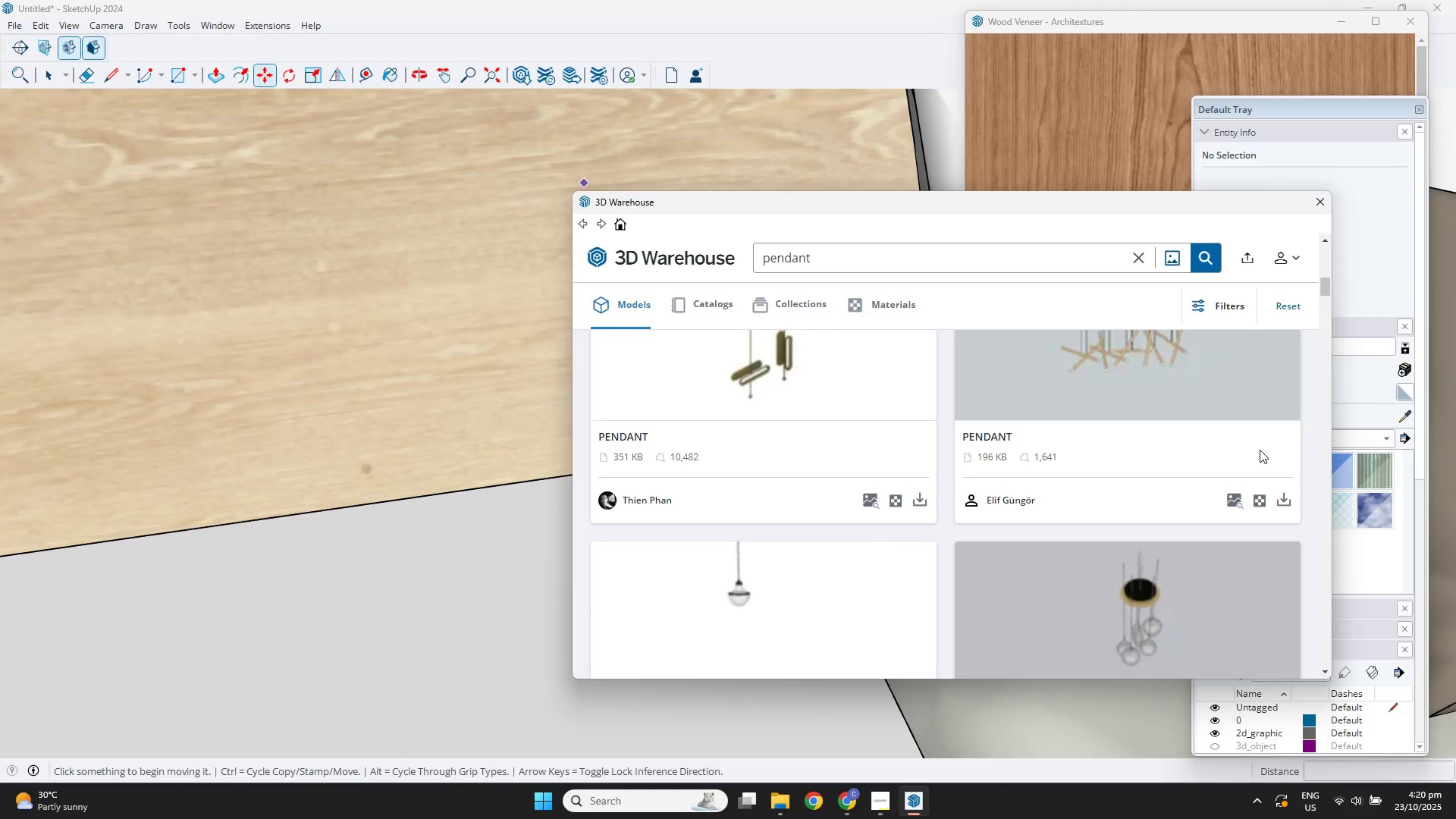 
scroll: coordinate [981, 502], scroll_direction: down, amount: 79.0
 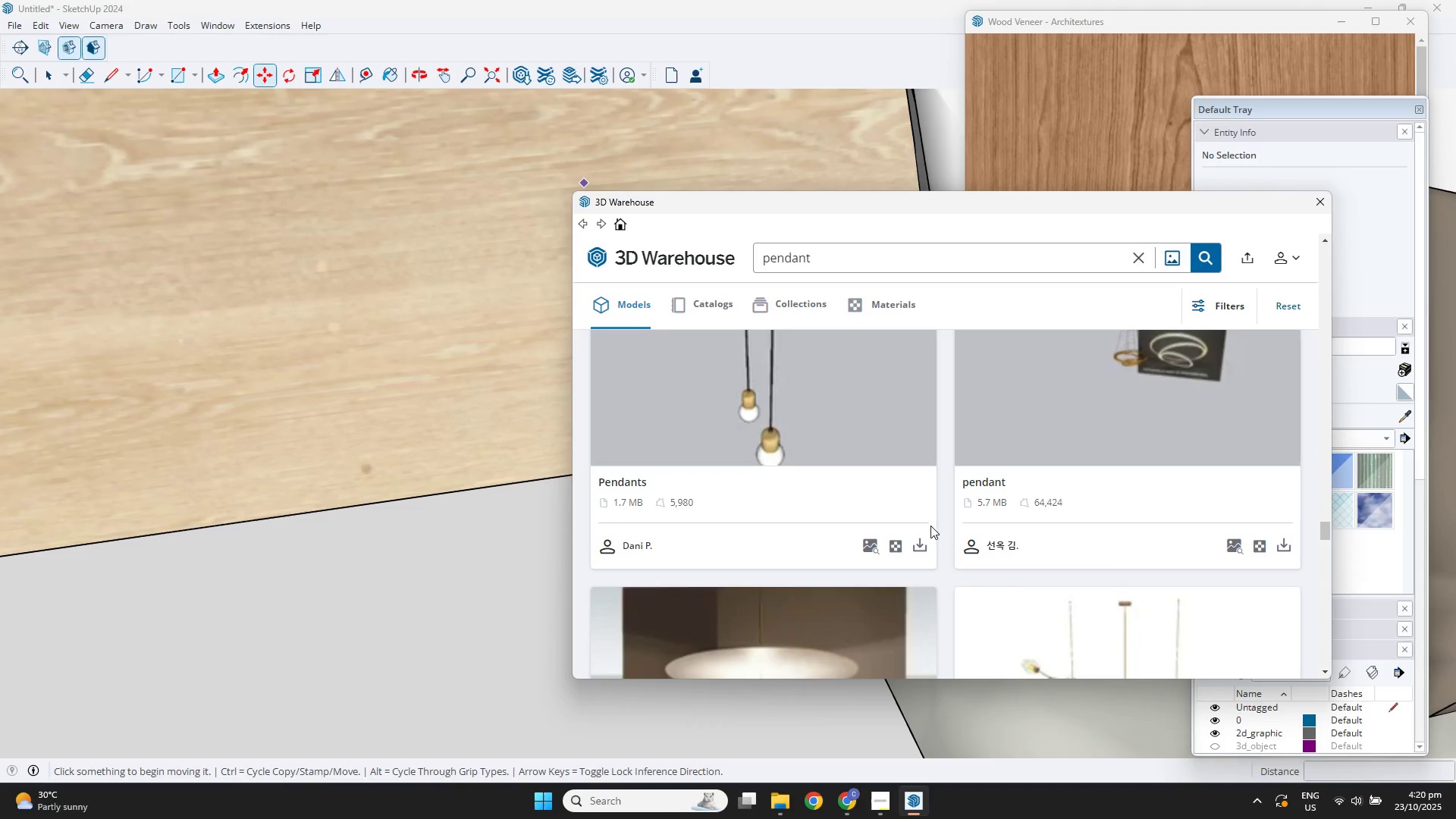 
left_click([924, 536])
 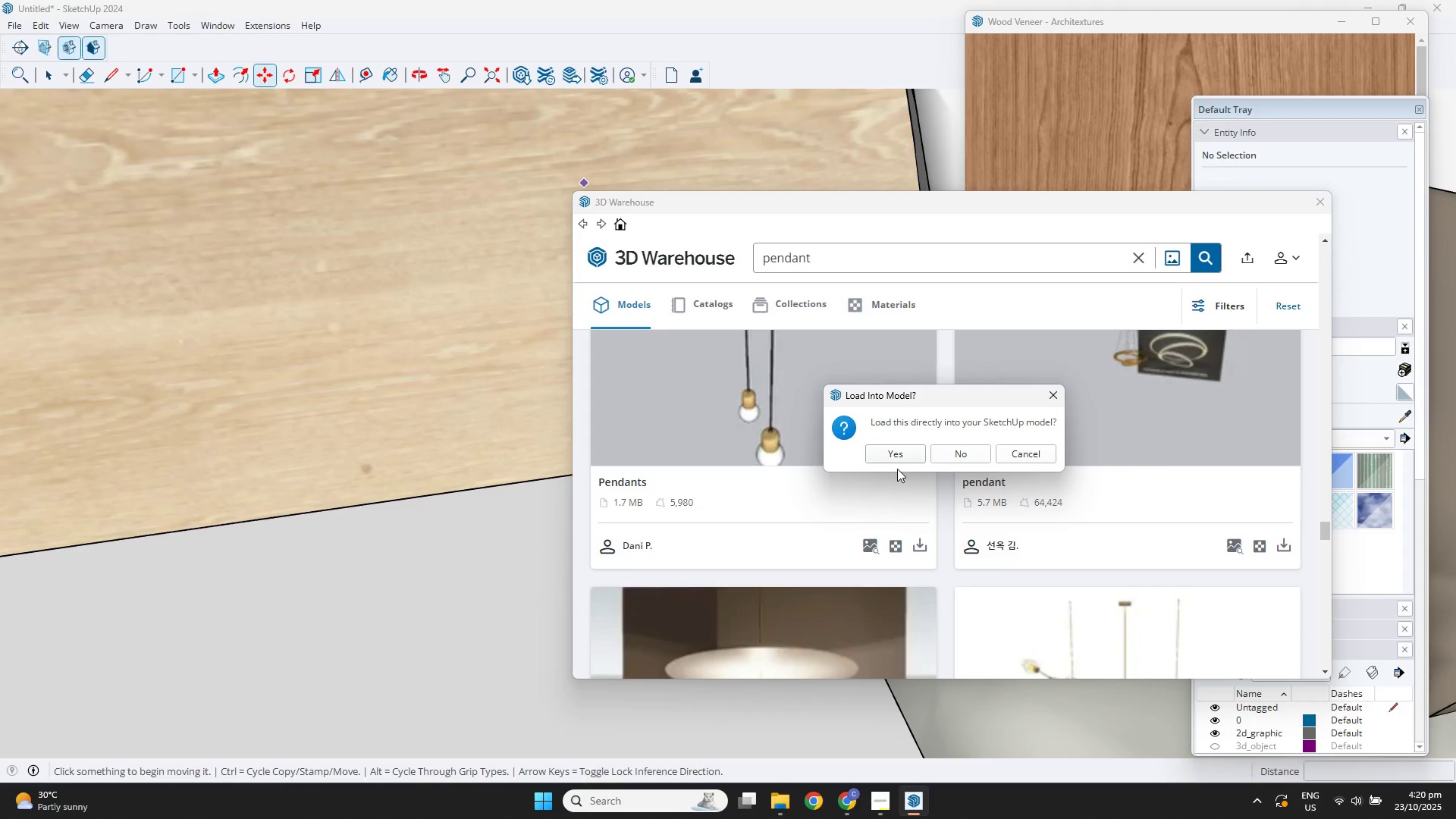 
left_click([901, 458])
 